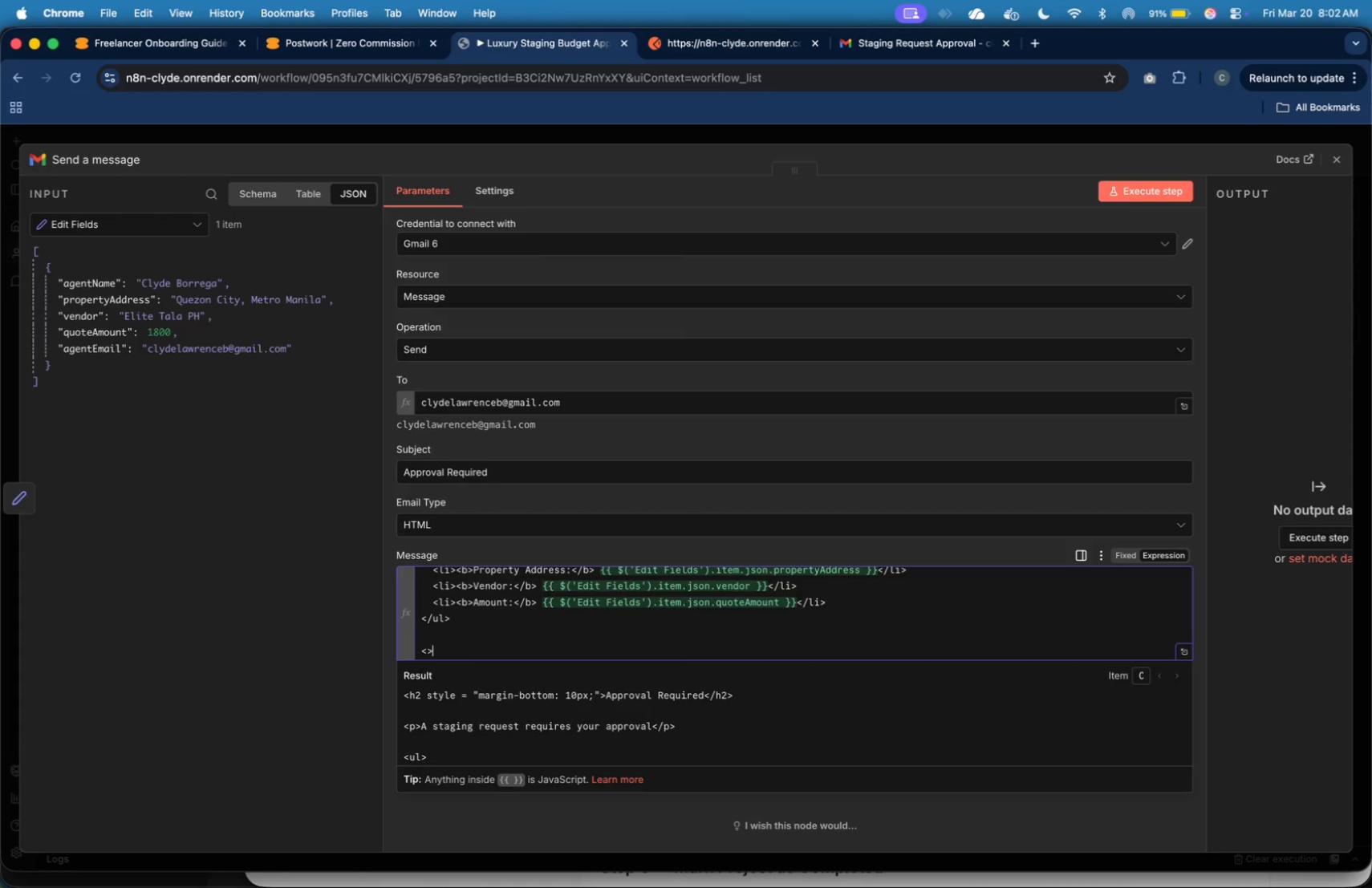 
key(ArrowRight)
 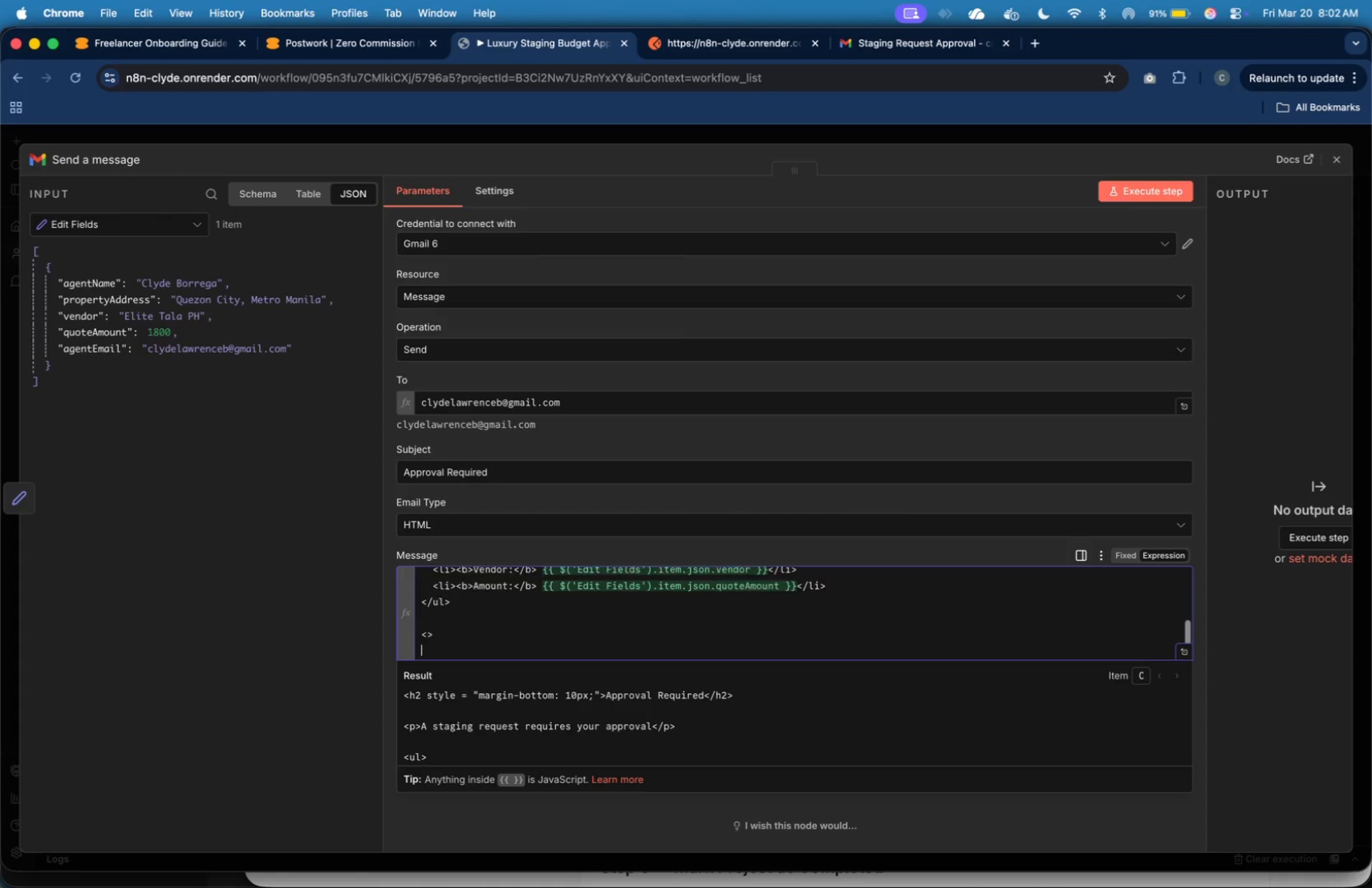 
key(Enter)
 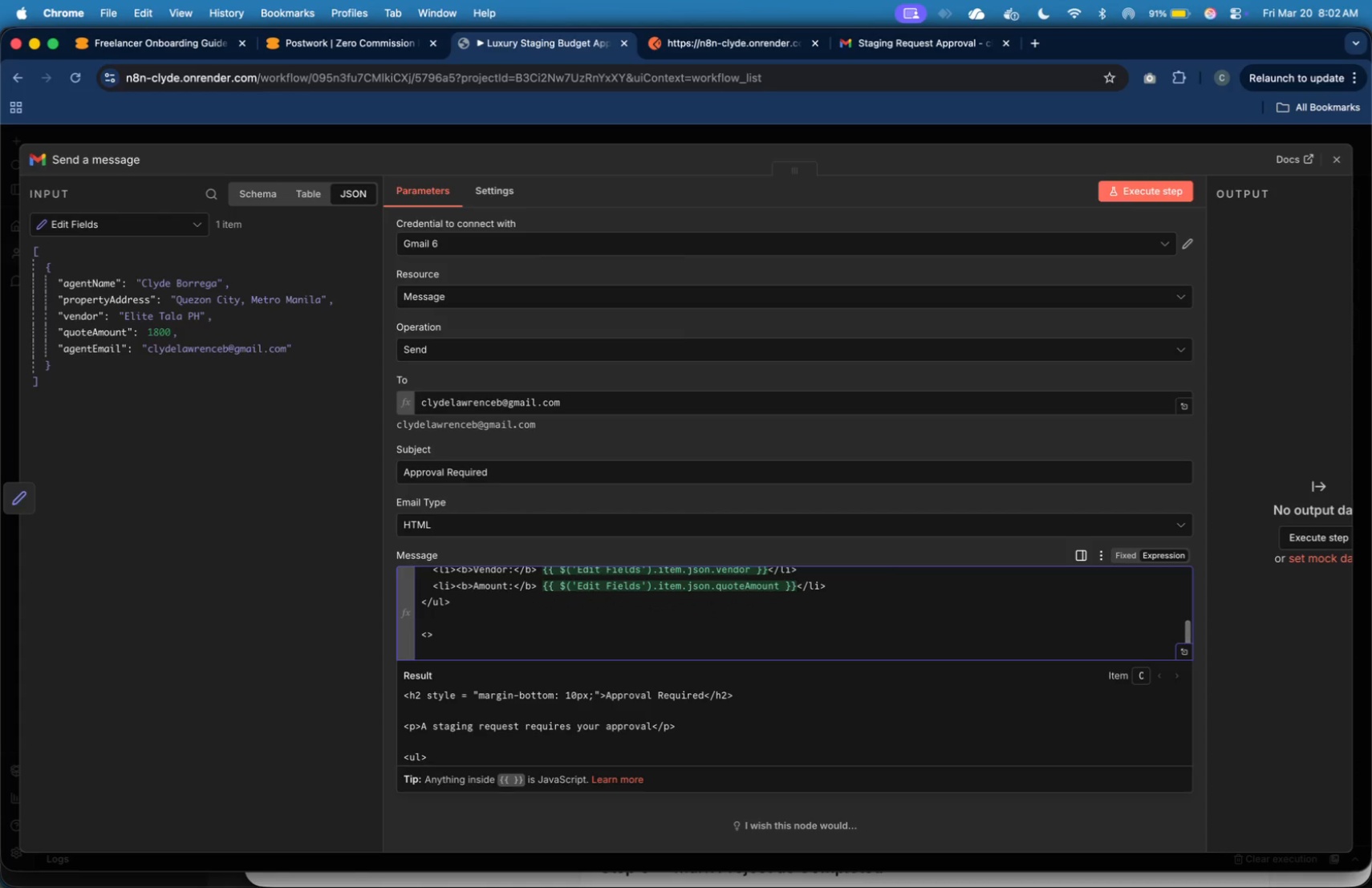 
key(Shift+Comma)
 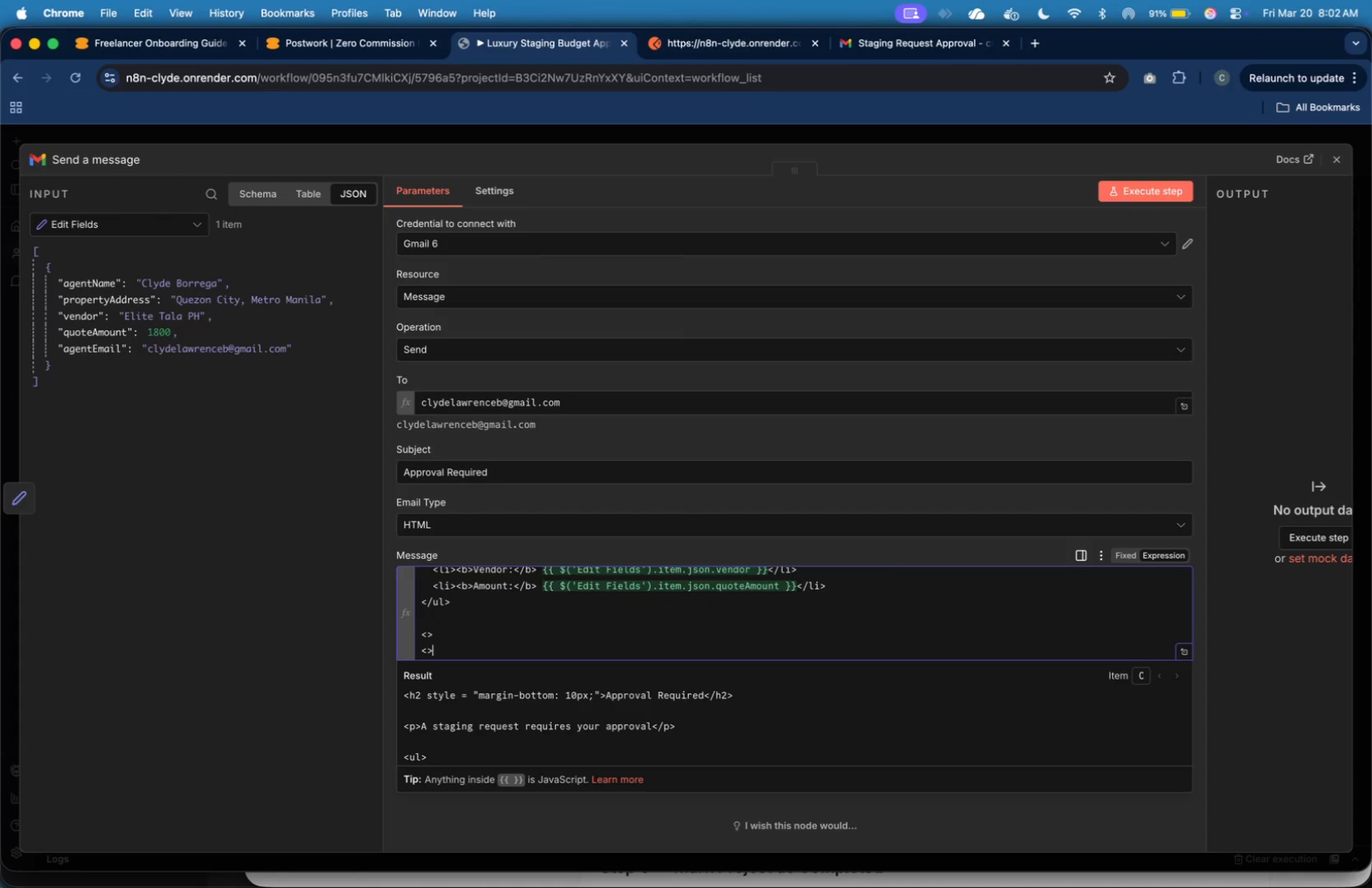 
key(Shift+Period)
 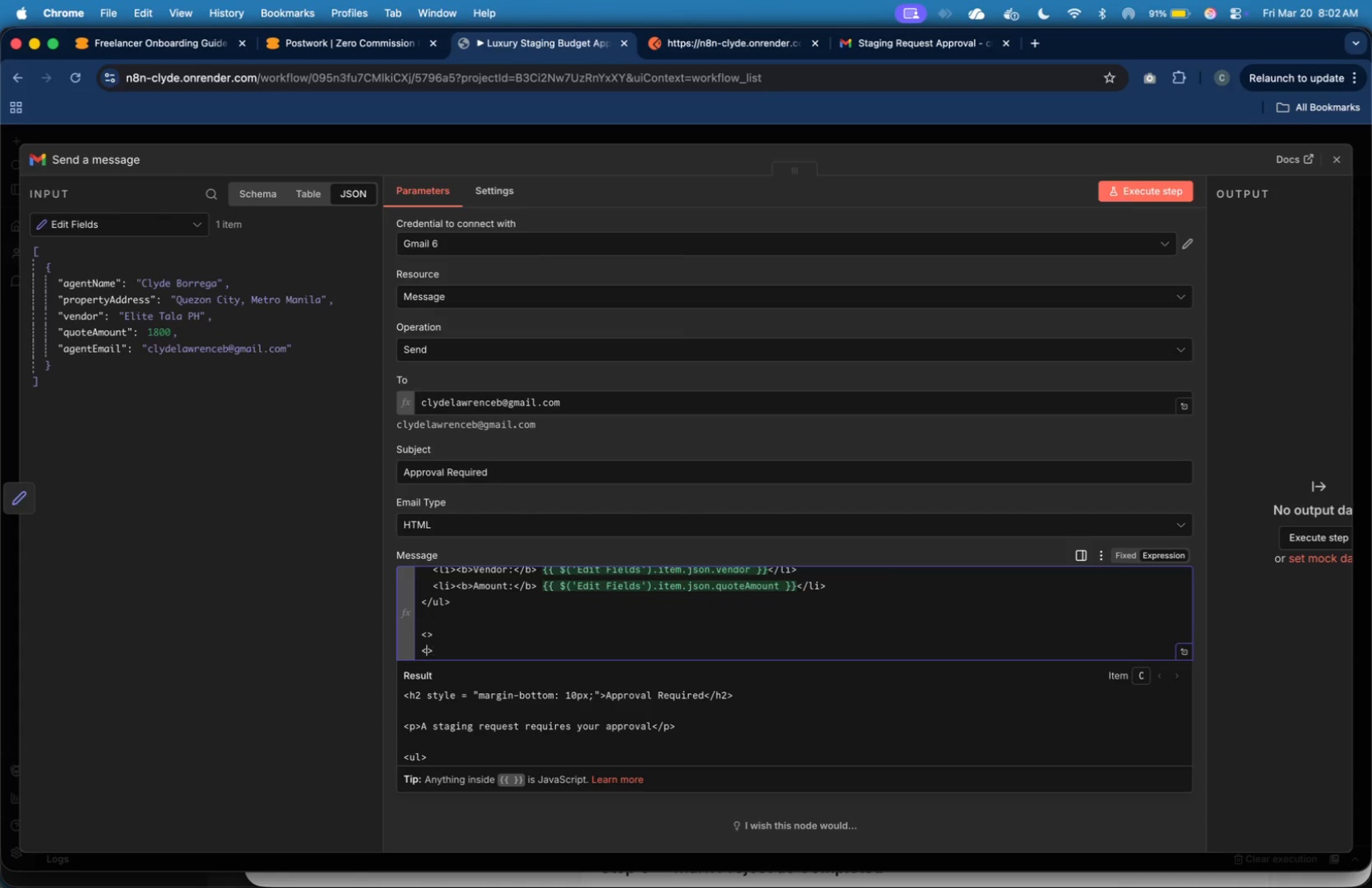 
key(ArrowLeft)
 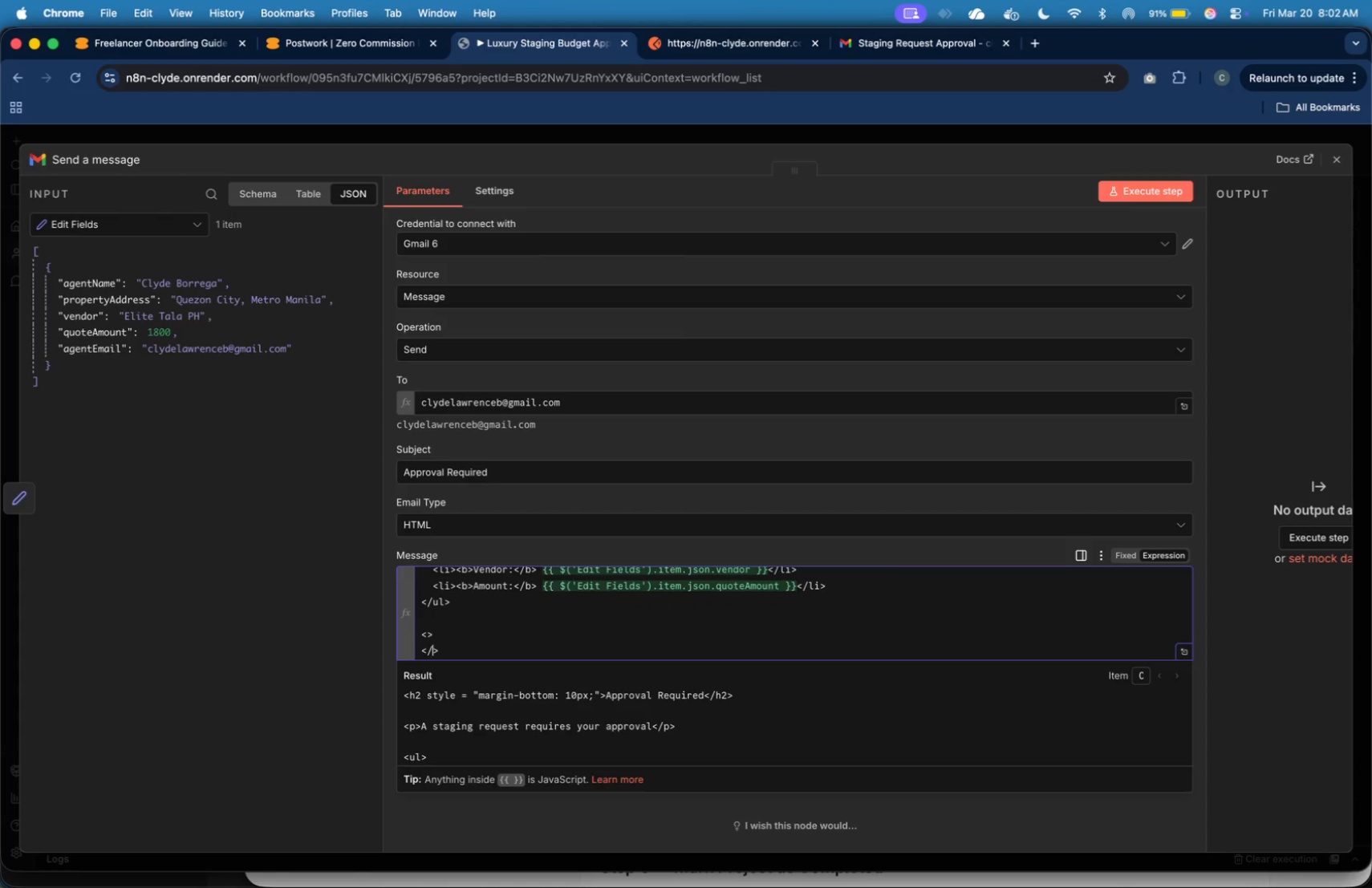 
key(Slash)
 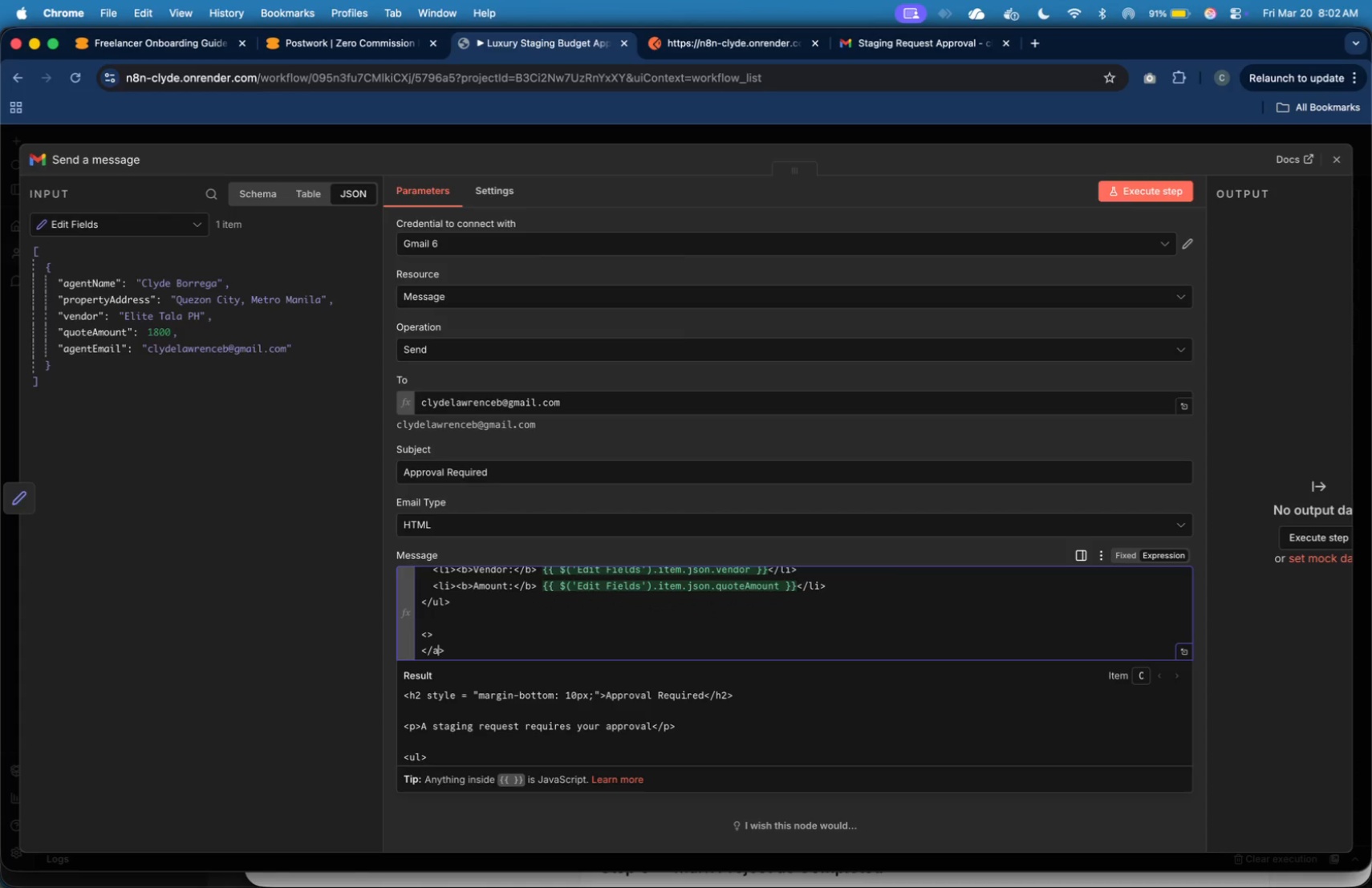 
key(A)
 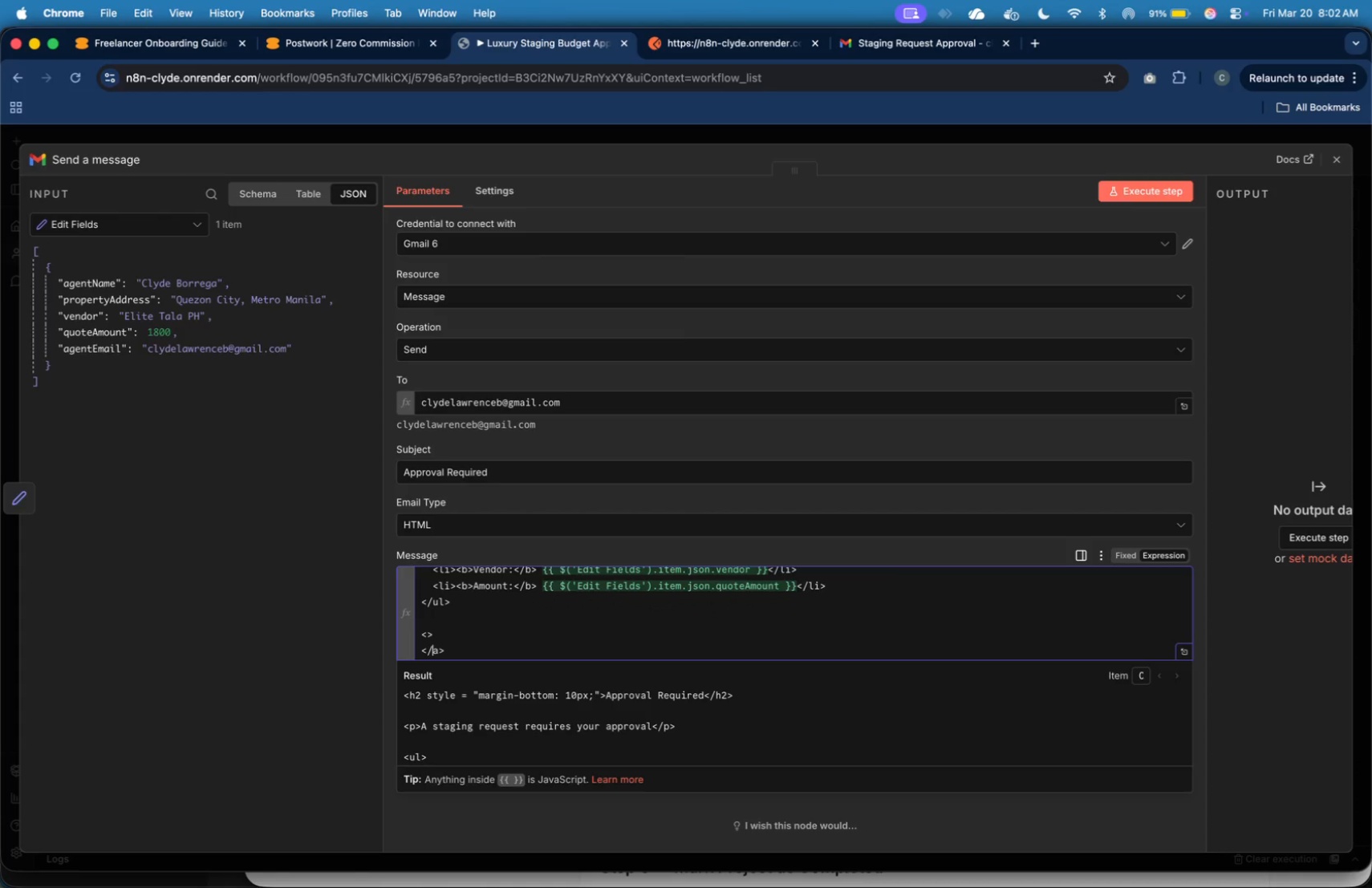 
key(ArrowLeft)
 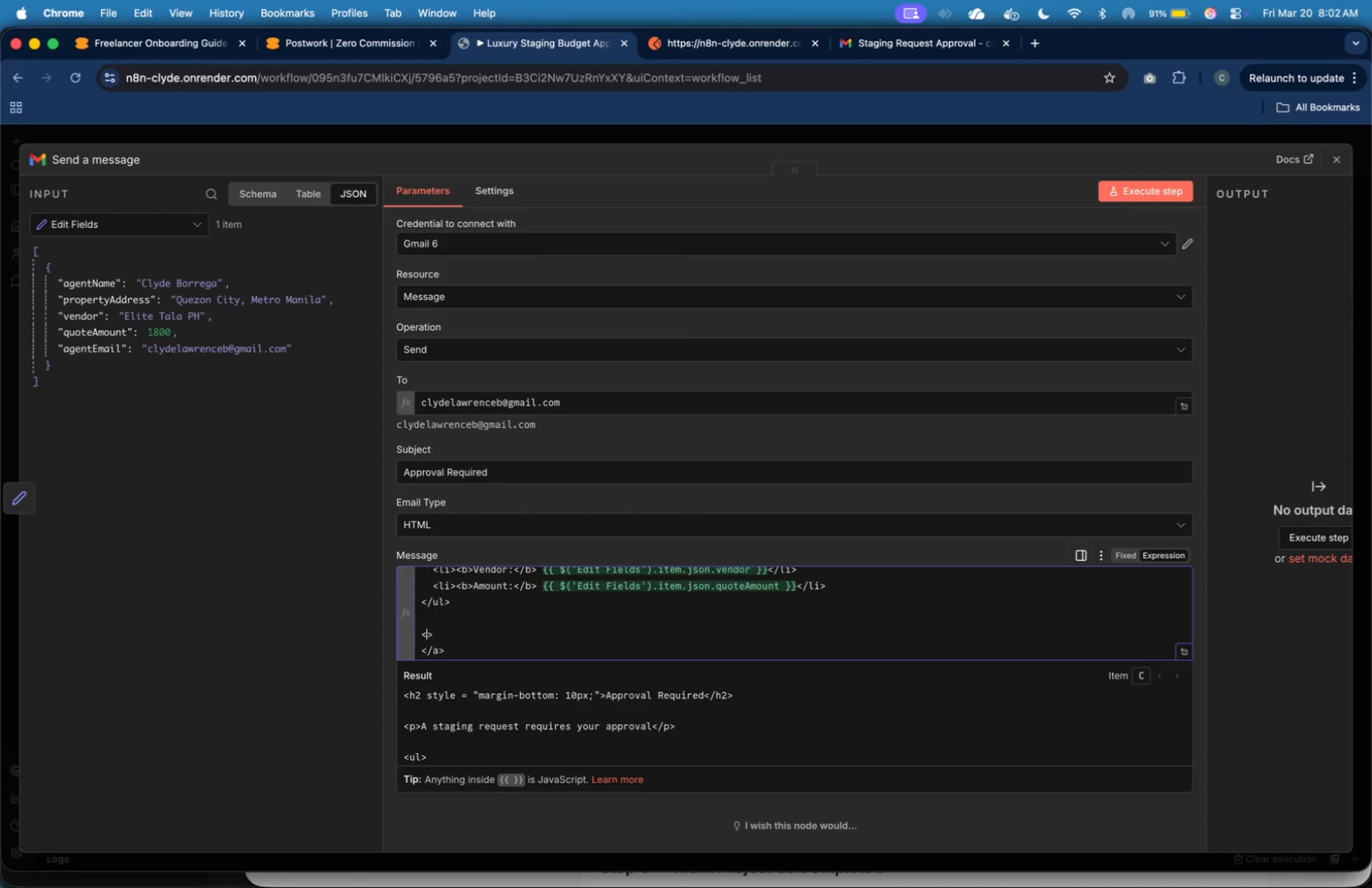 
key(ArrowLeft)
 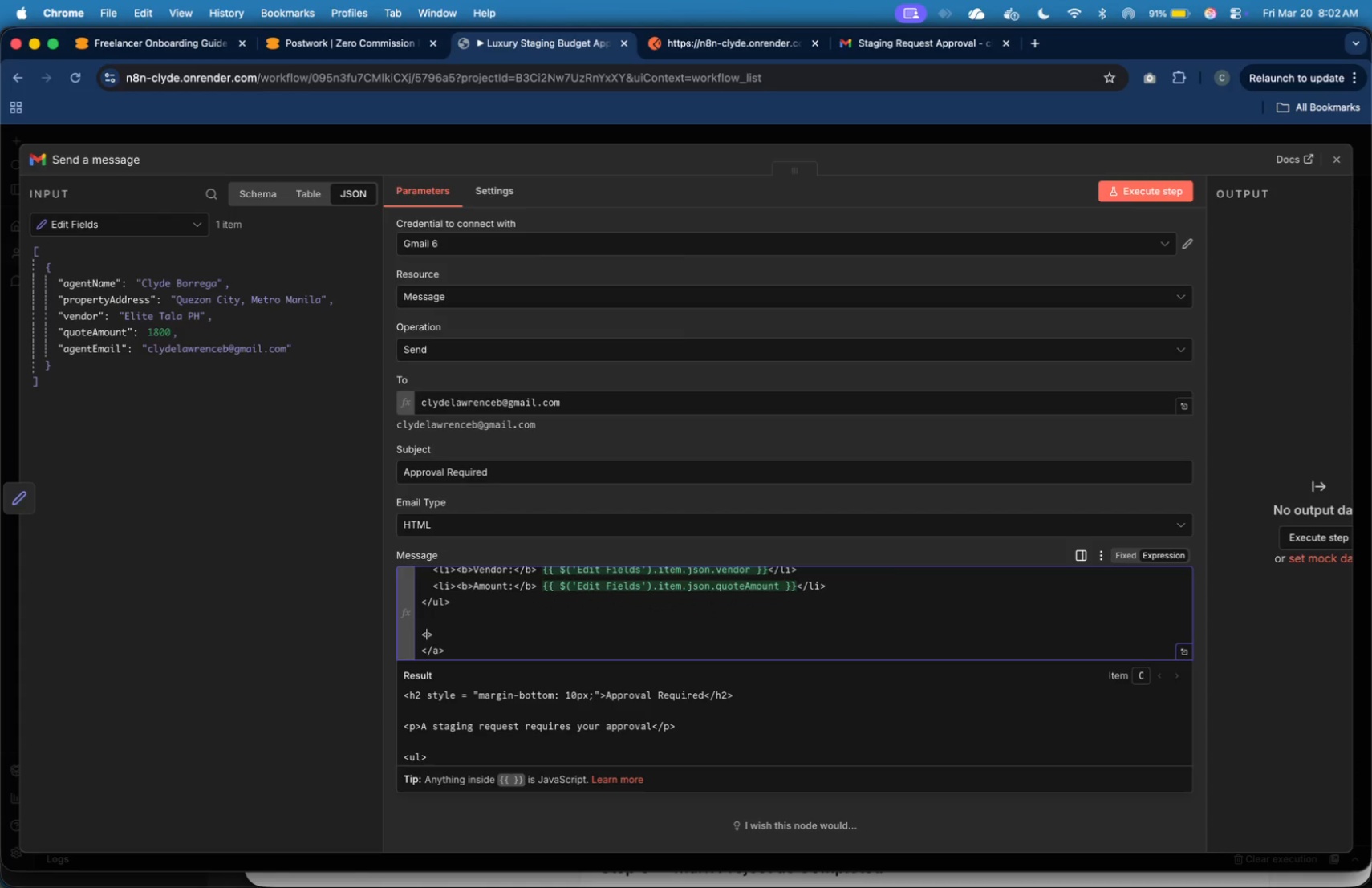 
key(ArrowUp)
 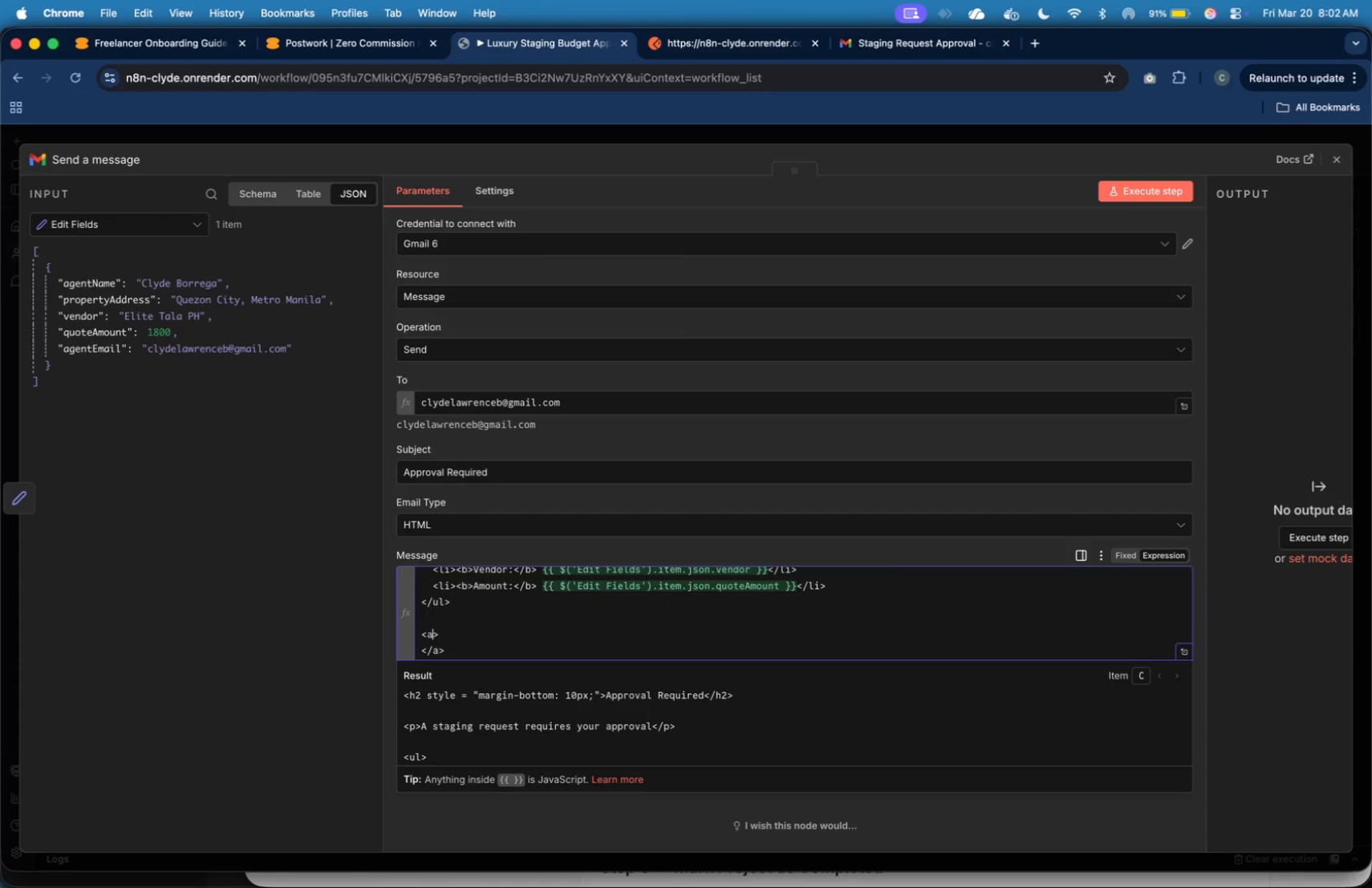 
key(A)
 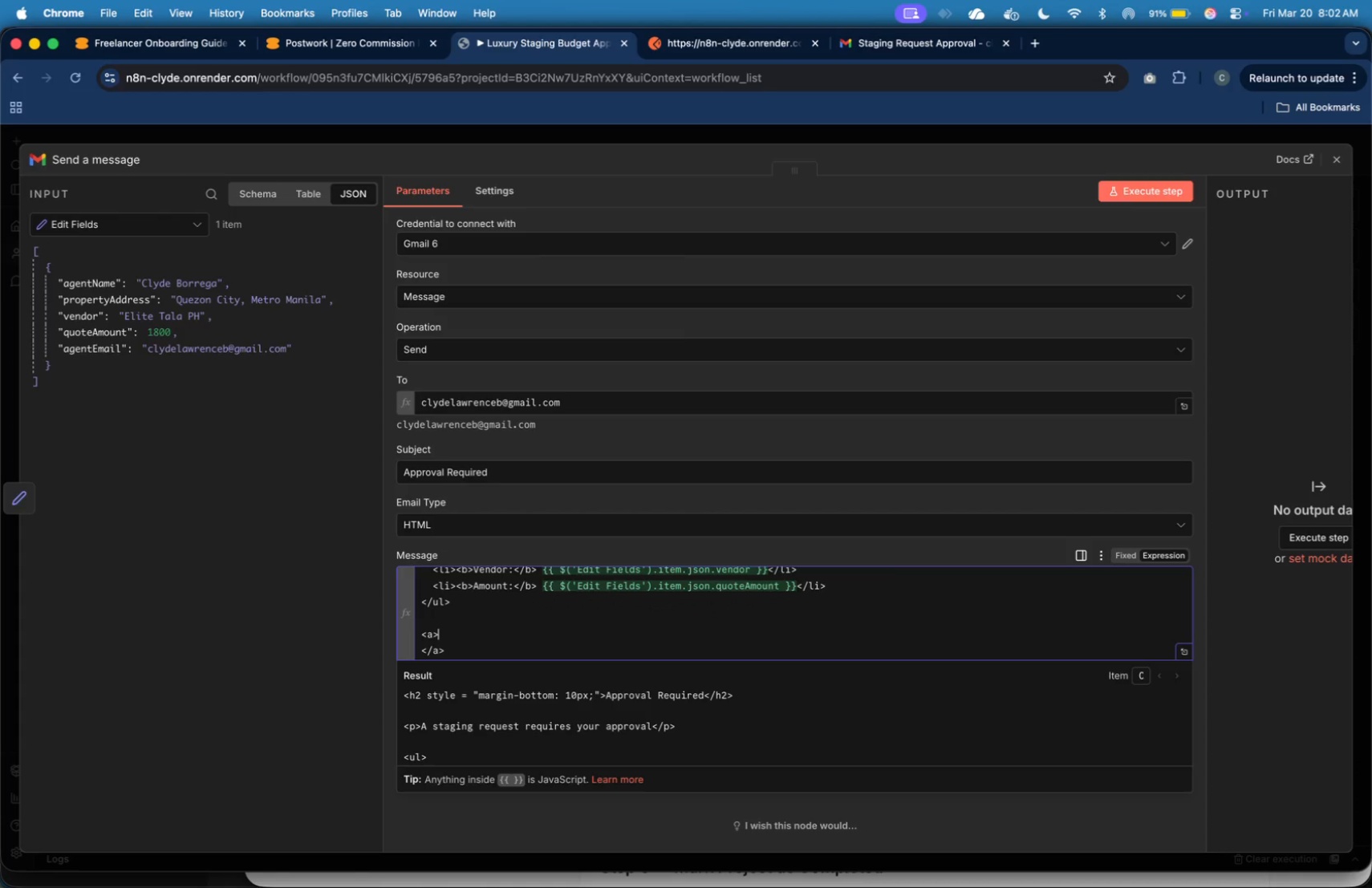 
key(ArrowRight)
 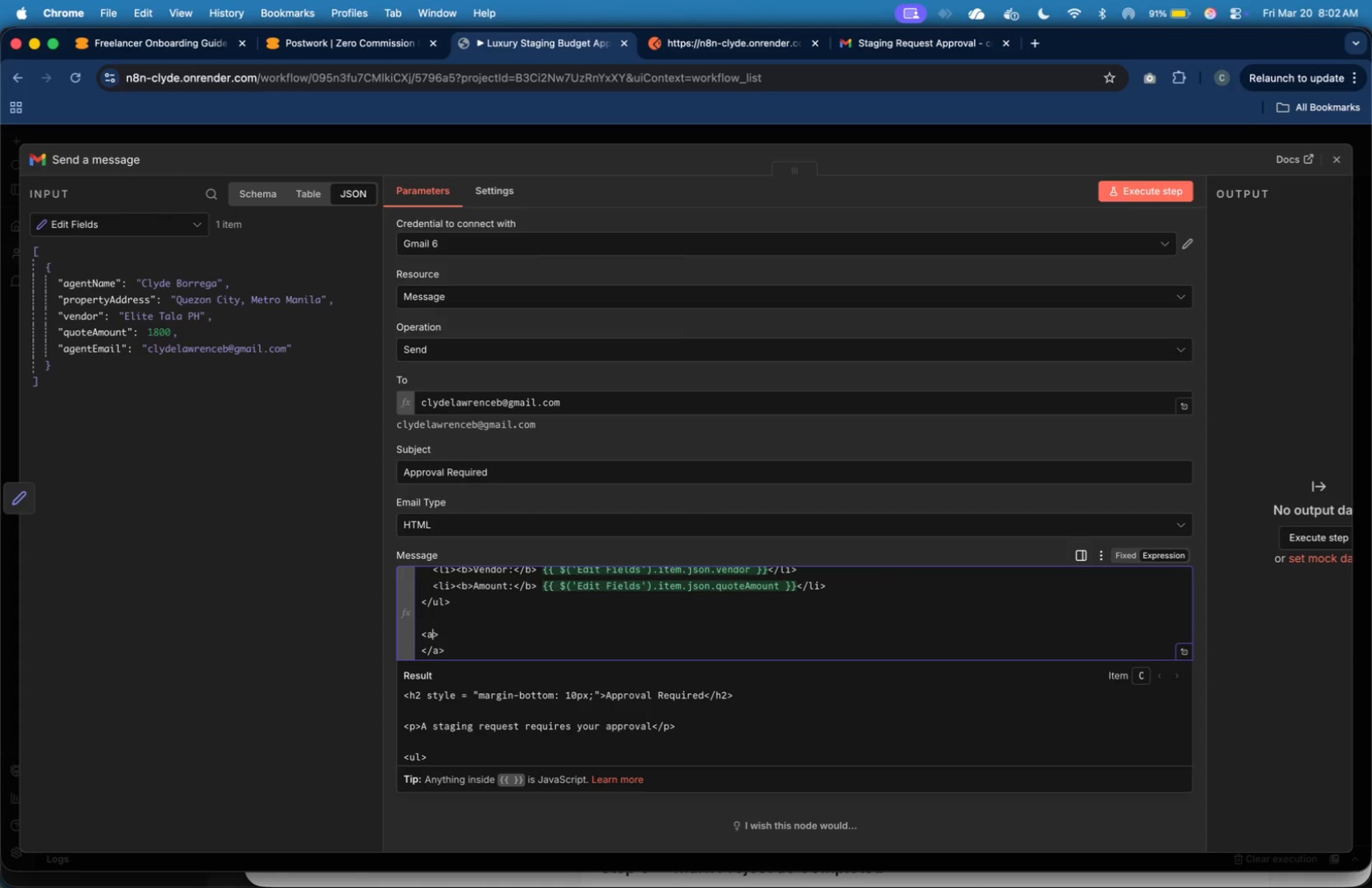 
key(ArrowLeft)
 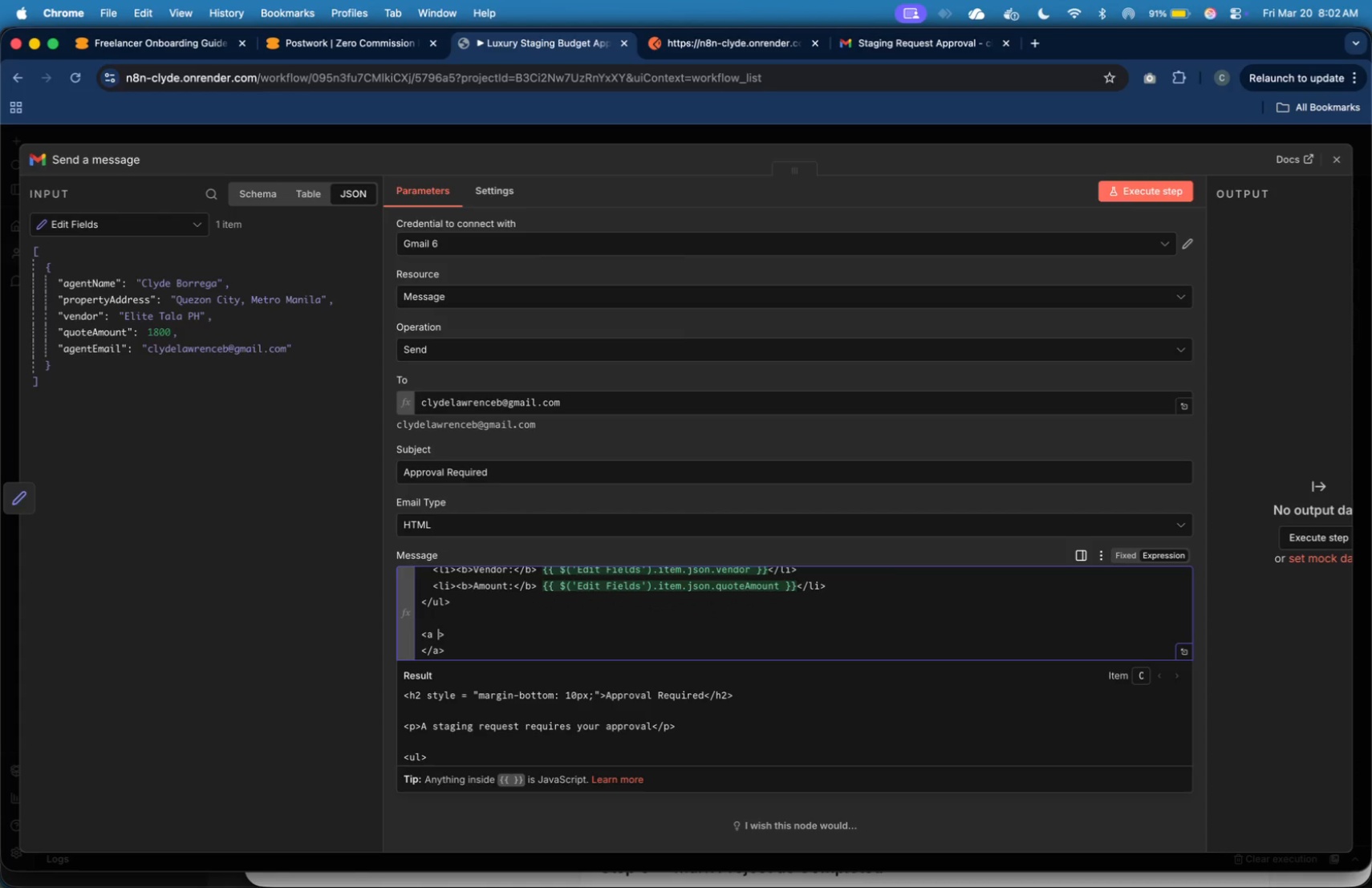 
type( href = "")
 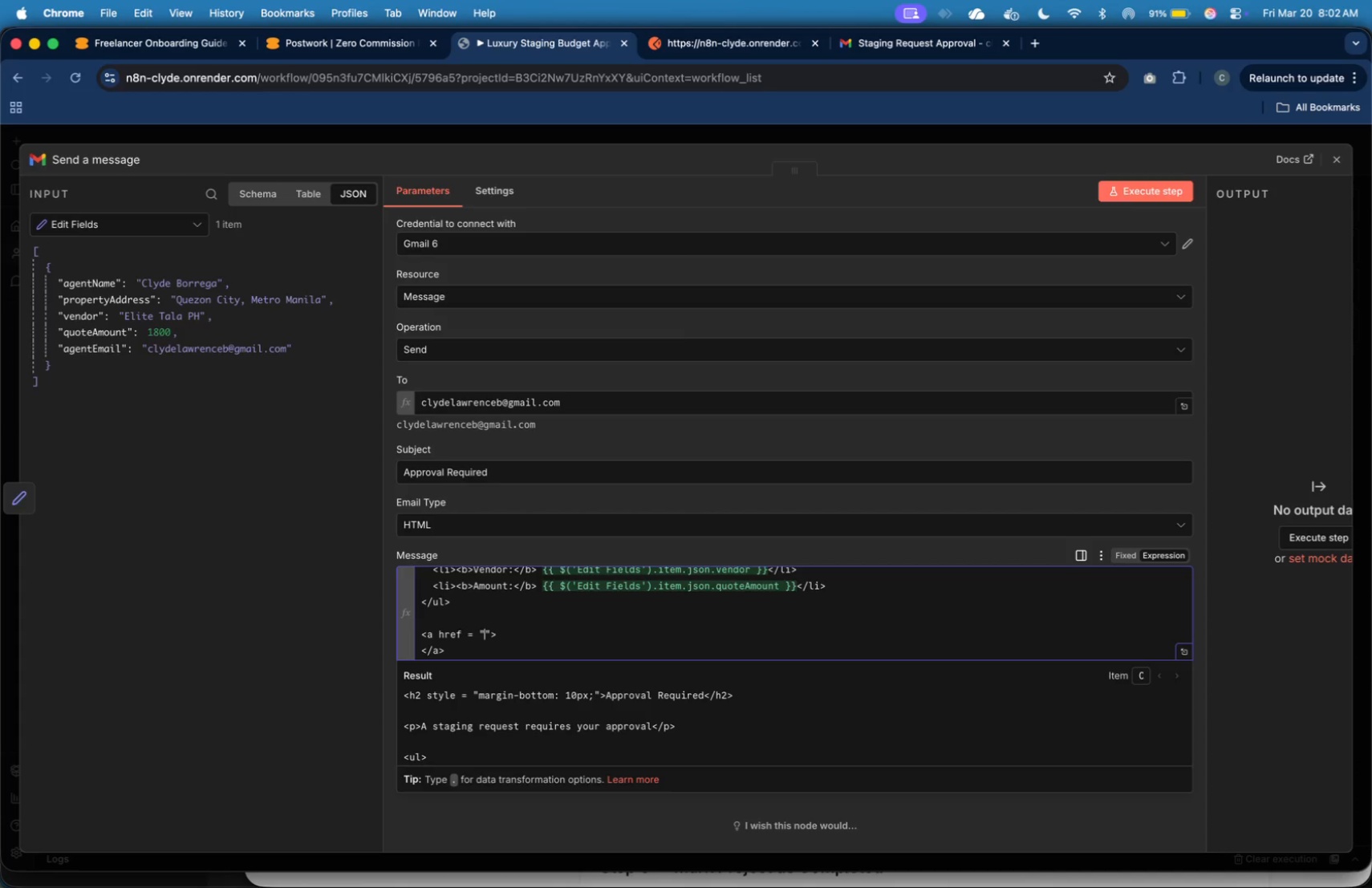 
key(ArrowLeft)
 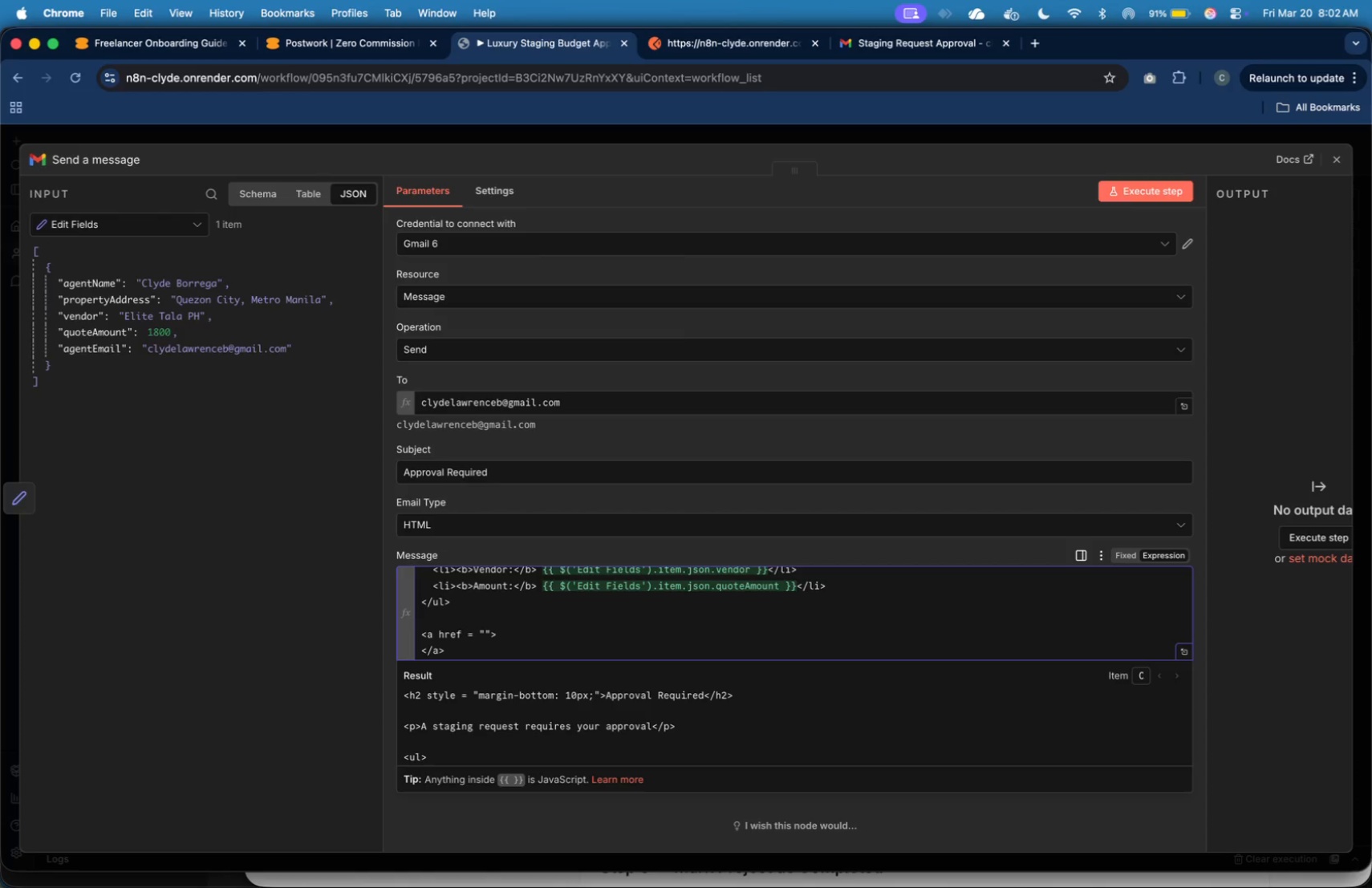 
hold_key(key=ShiftLeft, duration=0.96)
 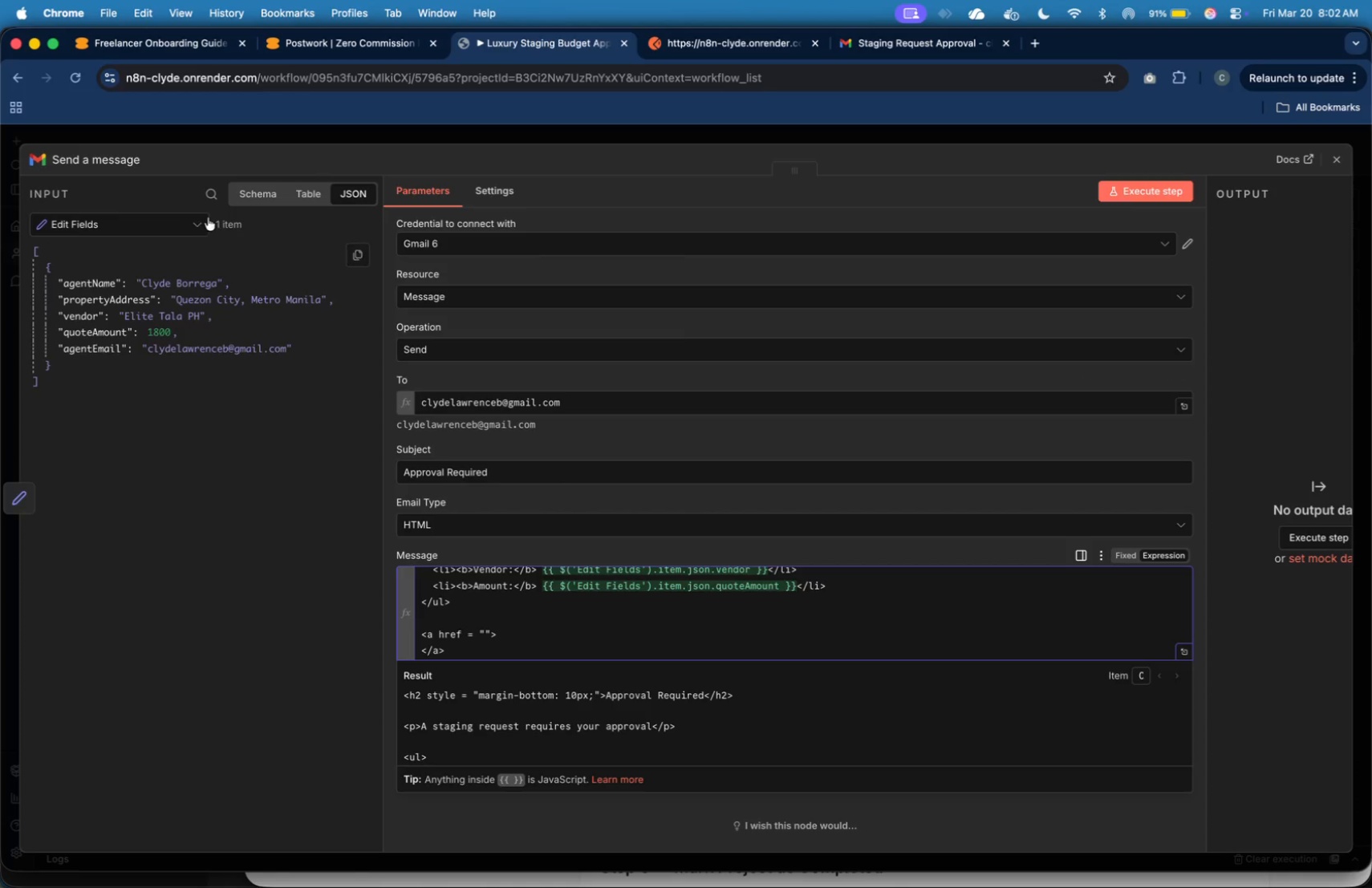 
left_click([149, 266])
 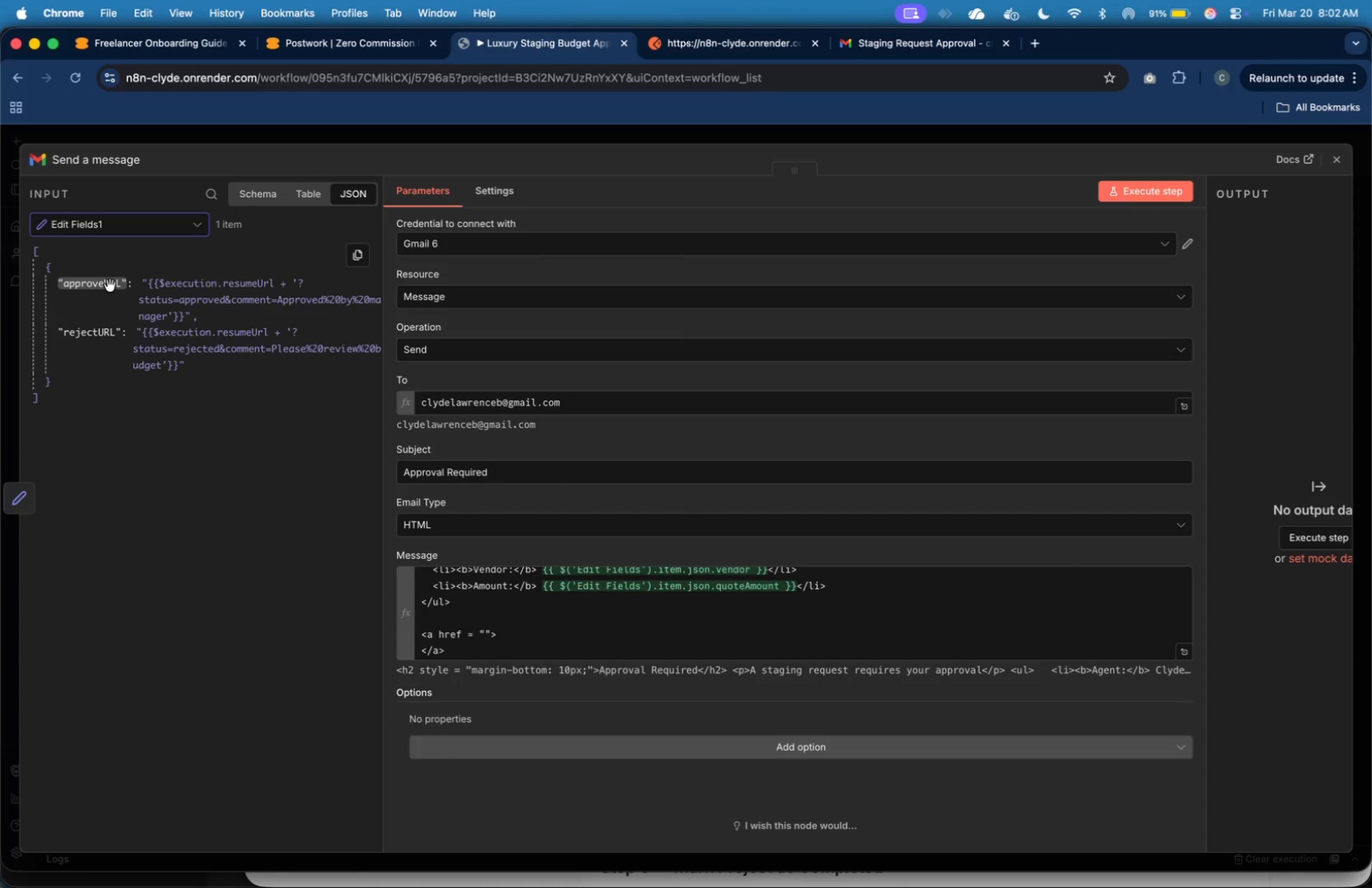 
left_click_drag(start_coordinate=[109, 286], to_coordinate=[486, 639])
 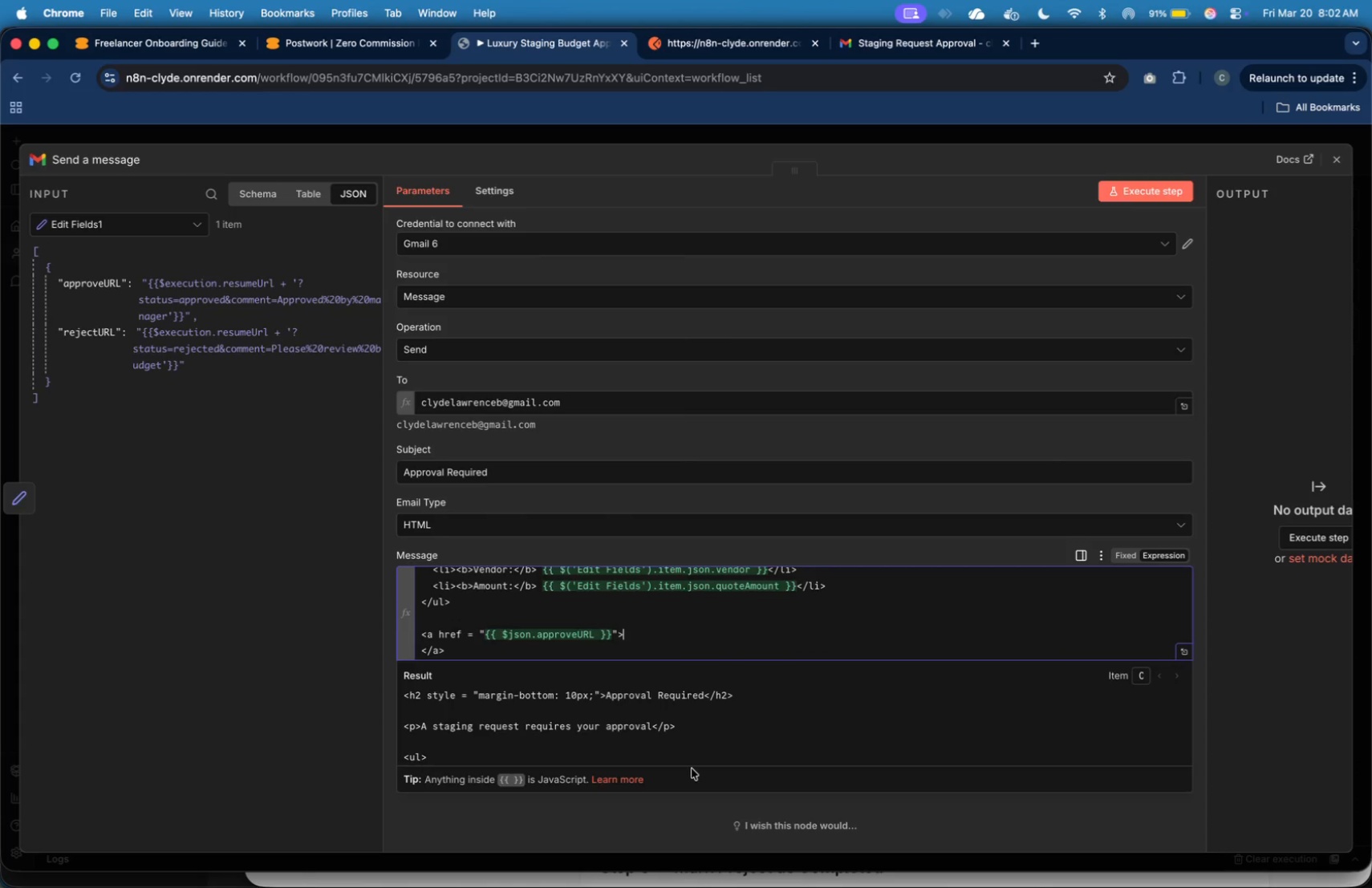 
wait(7.06)
 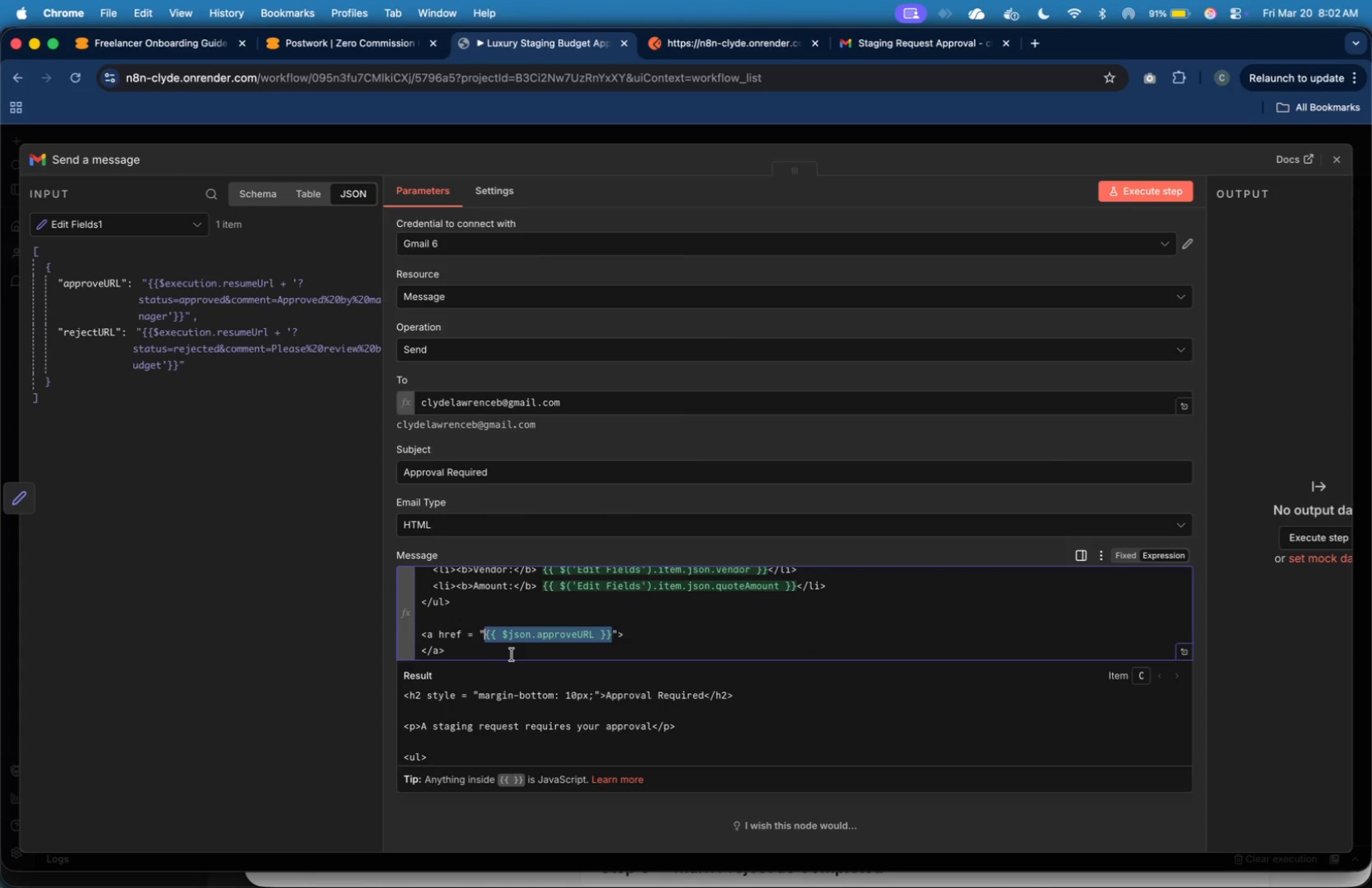 
key(ArrowLeft)
 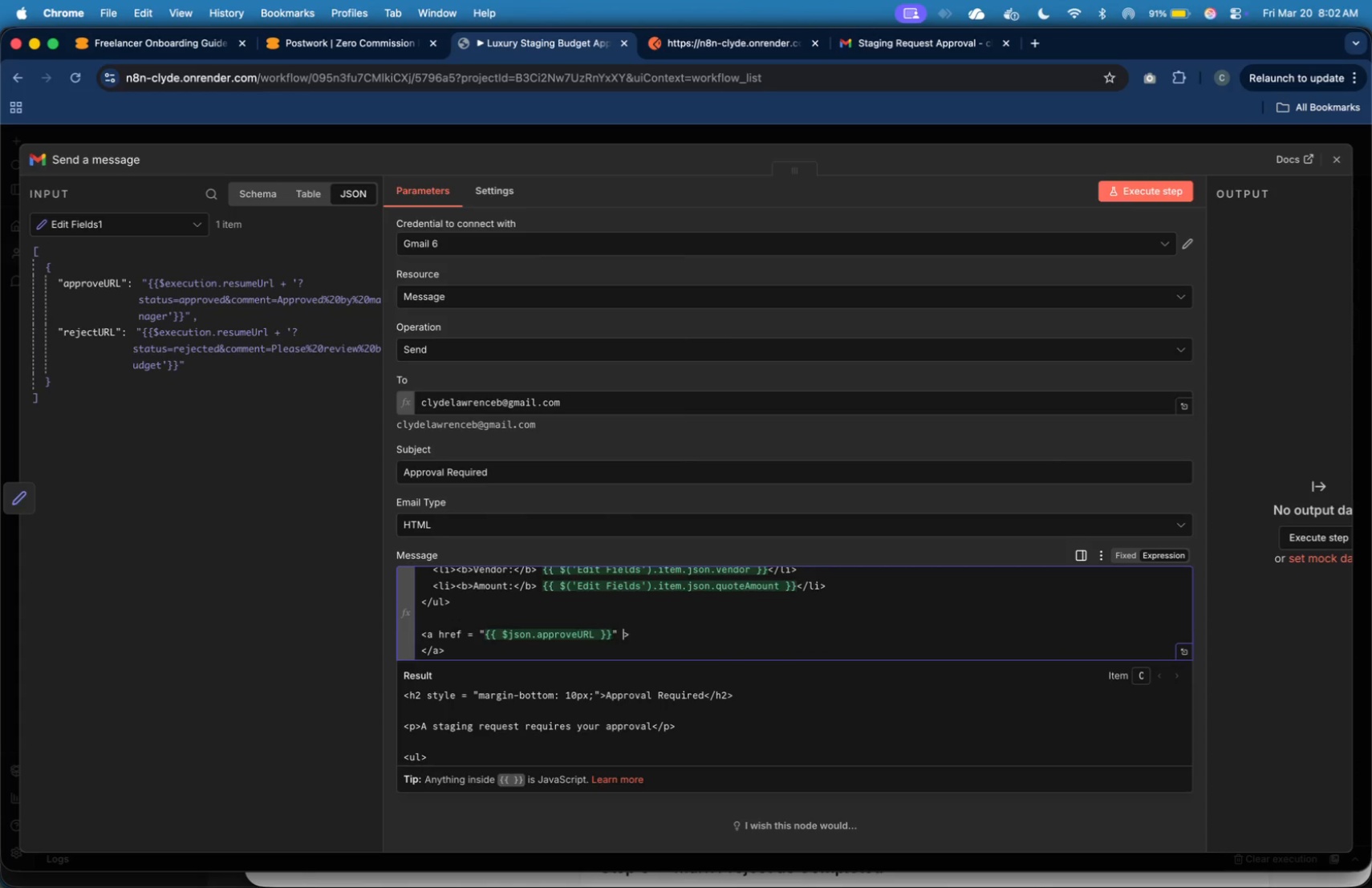 
type( style)
 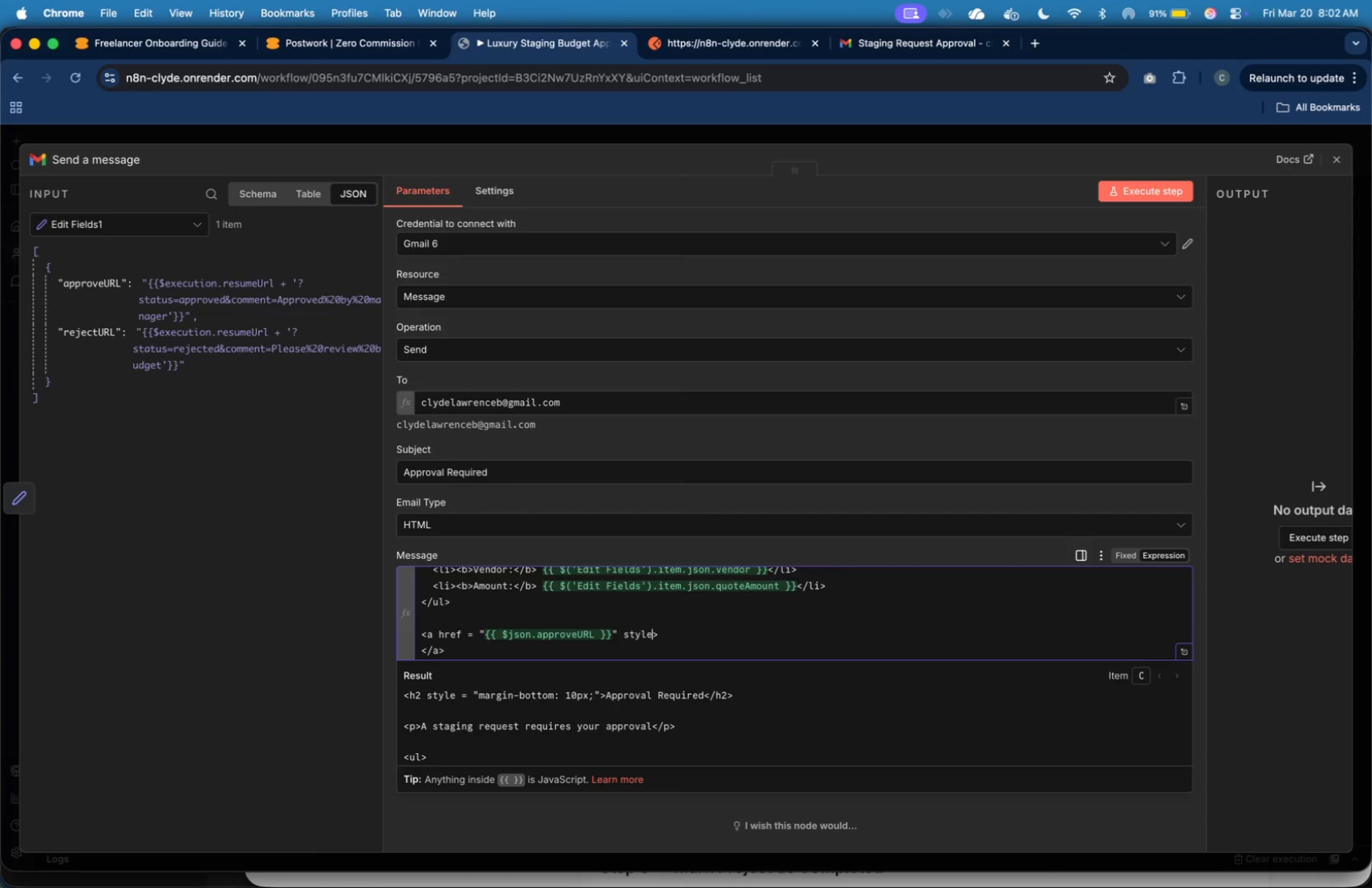 
key(ArrowRight)
 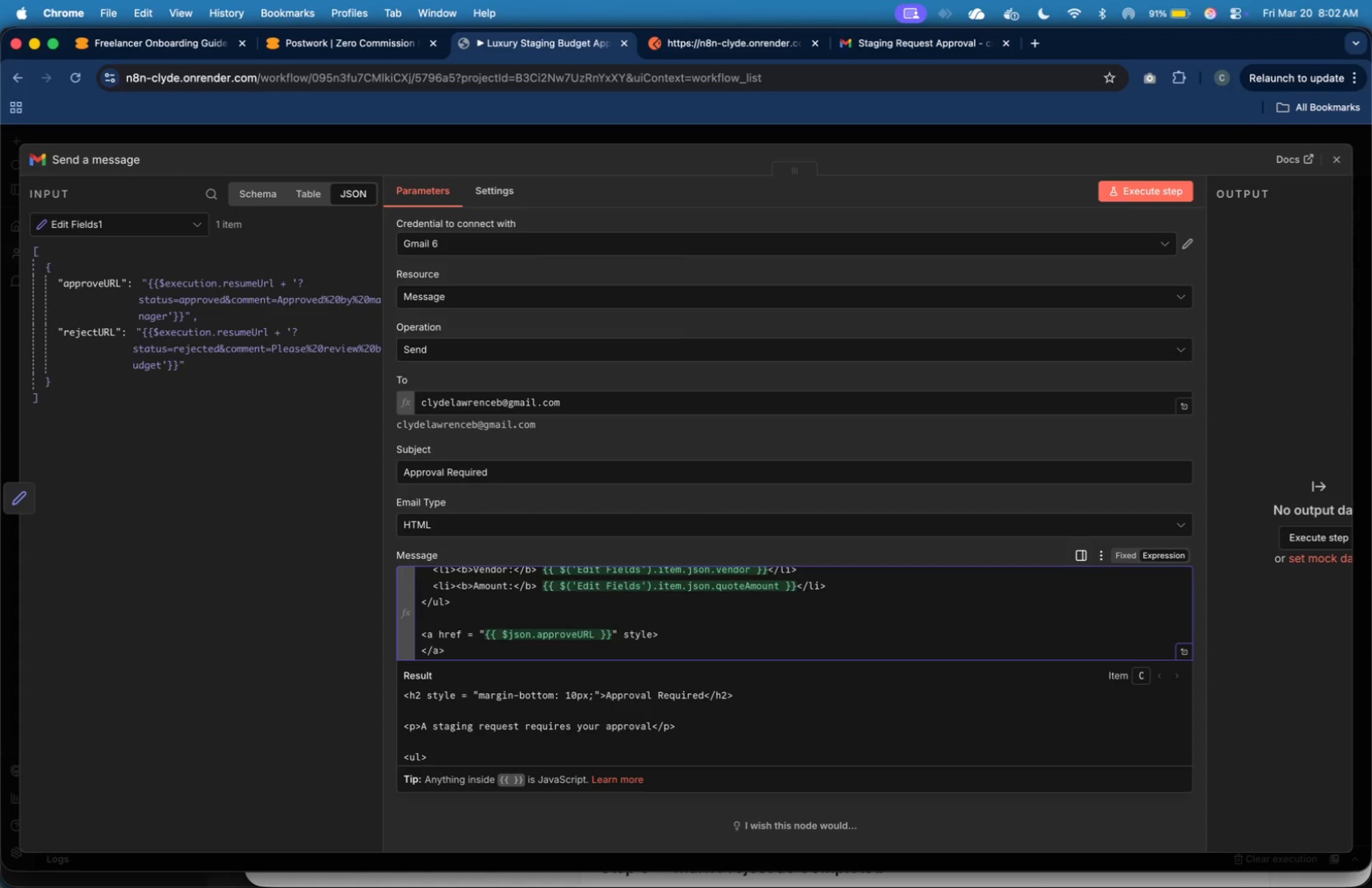 
key(Enter)
 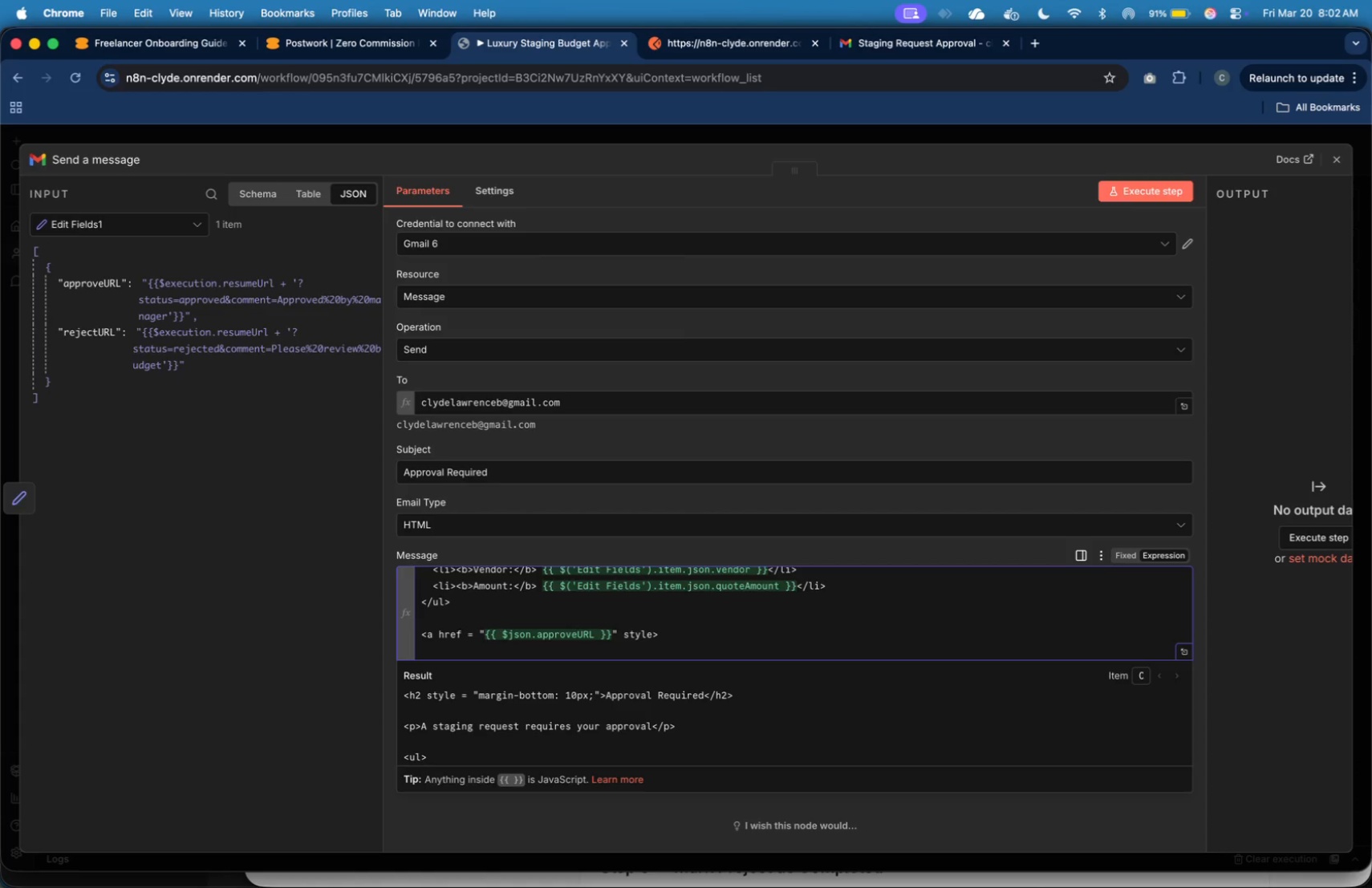 
type(Approve)
 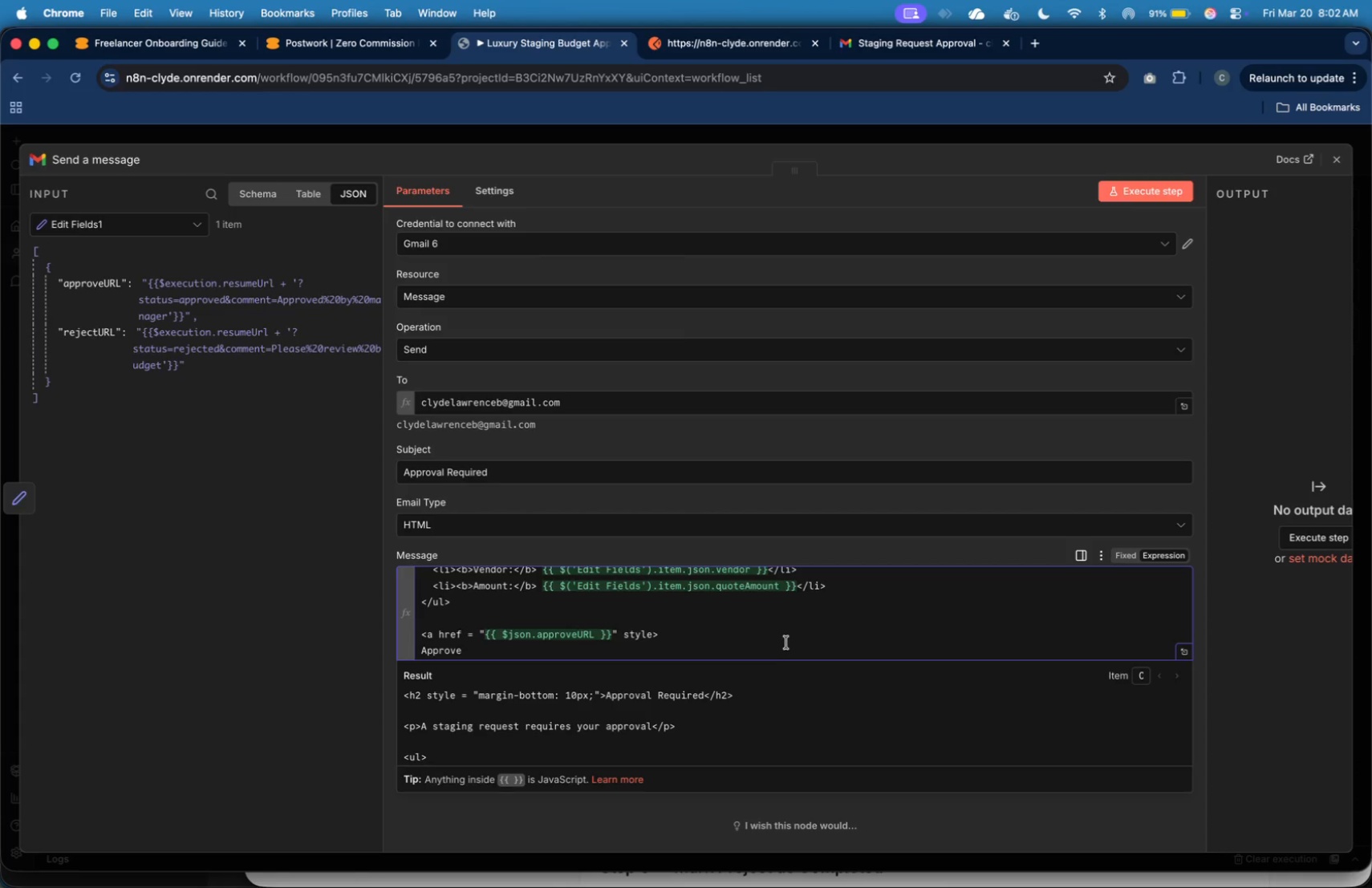 
scroll: coordinate [786, 643], scroll_direction: down, amount: 4.0
 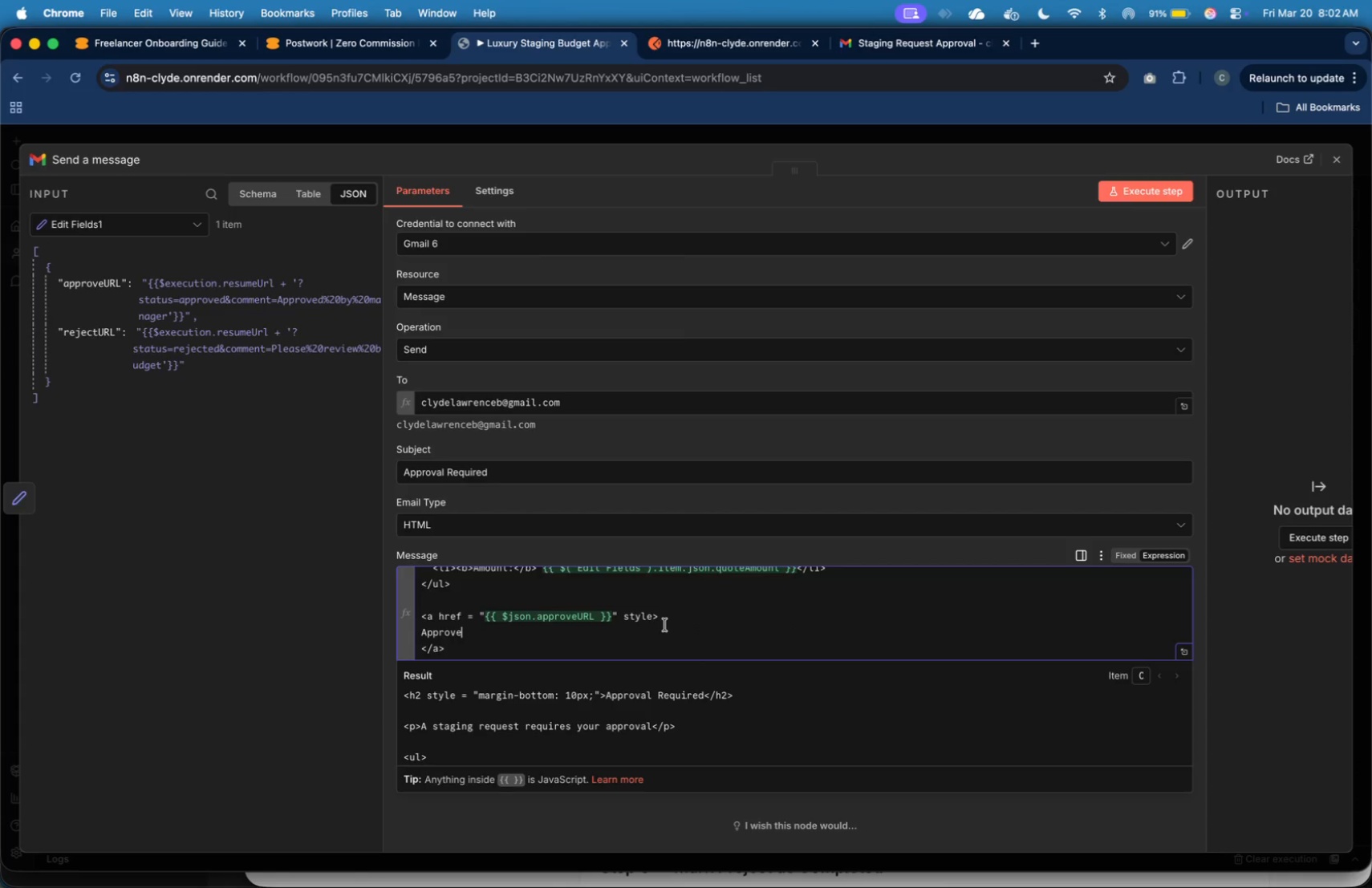 
left_click([661, 621])
 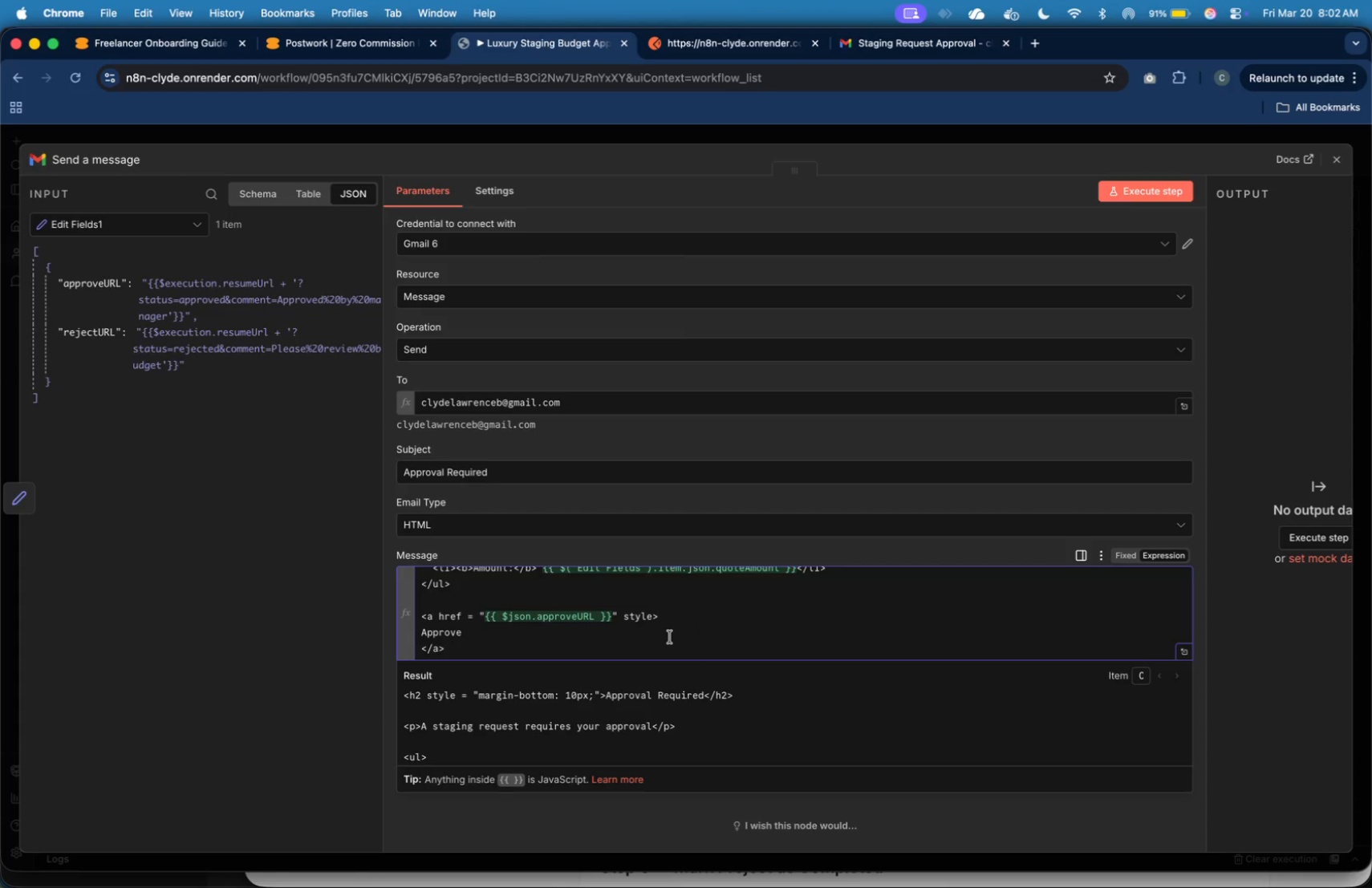 
key(ArrowLeft)
 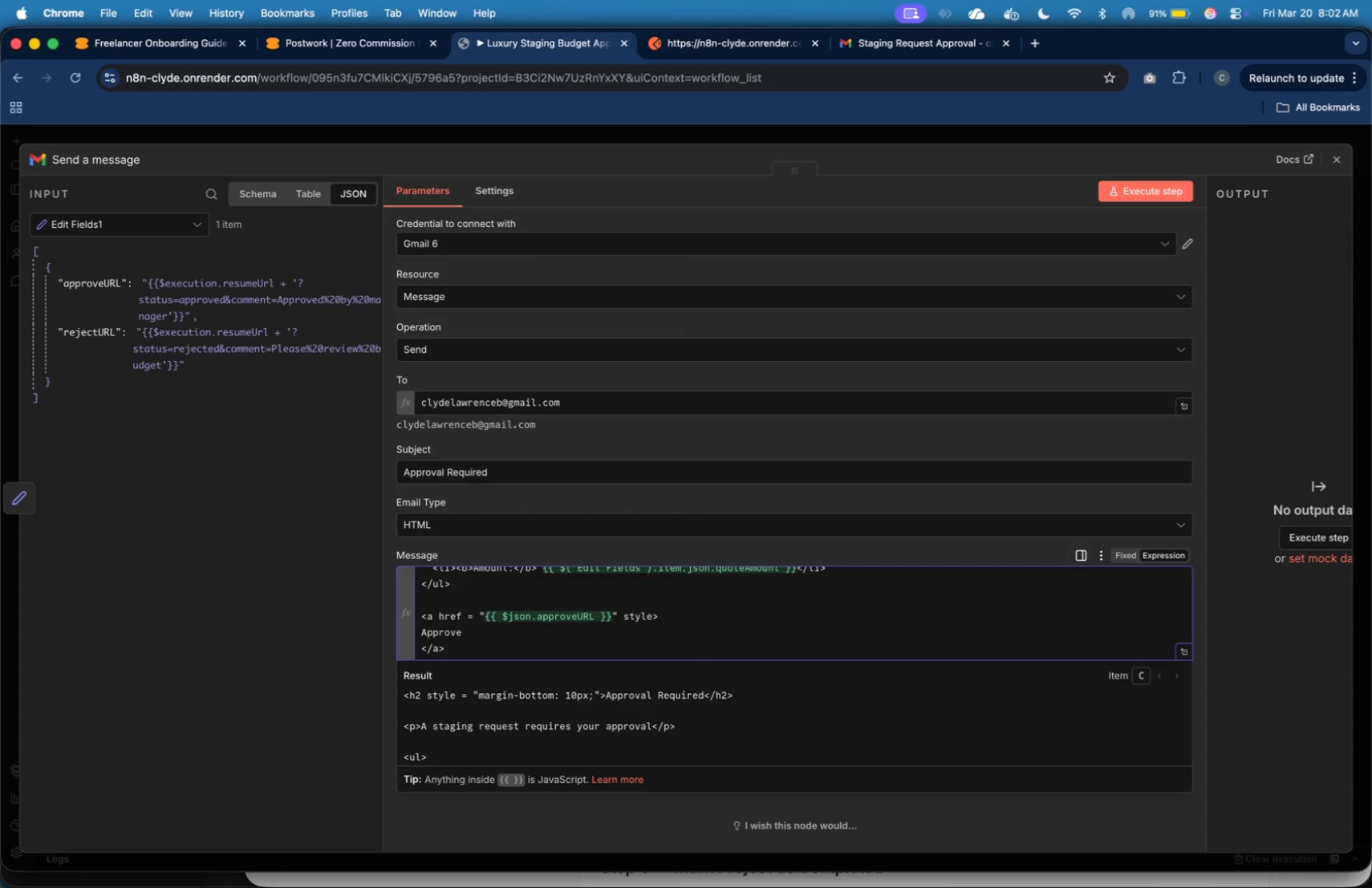 
key(Shift+Quote)
 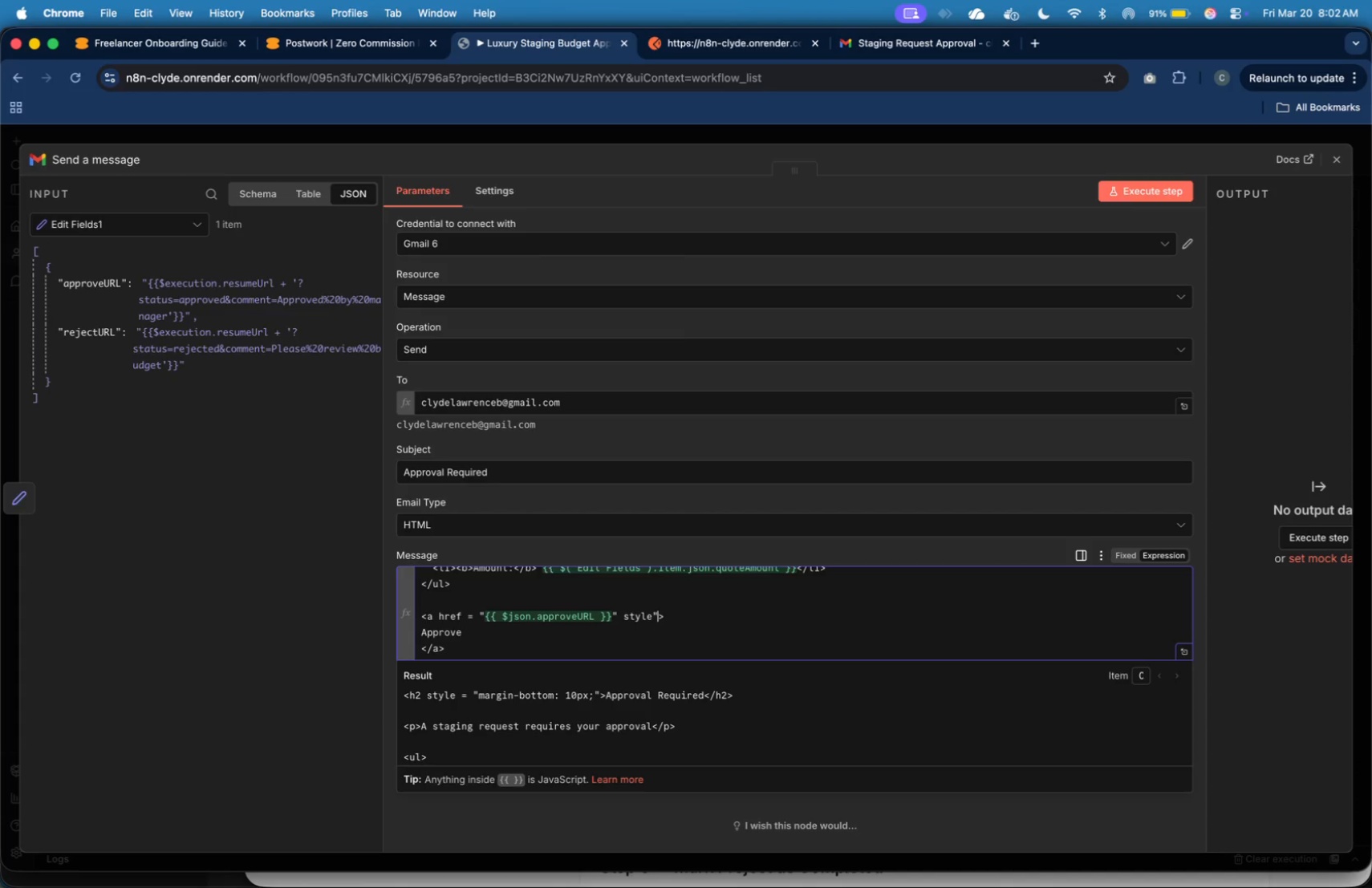 
key(Backspace)
 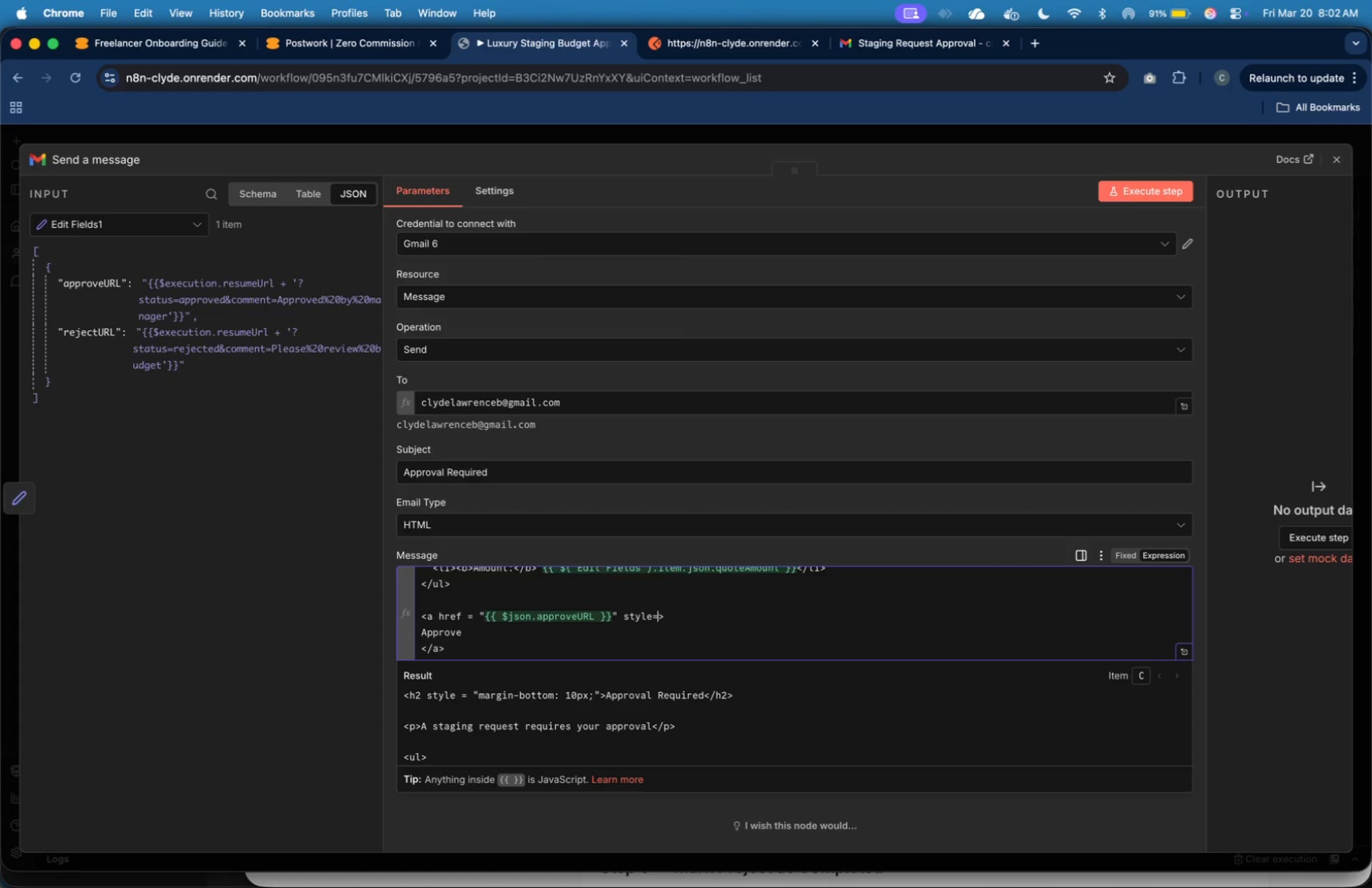 
key(Equal)
 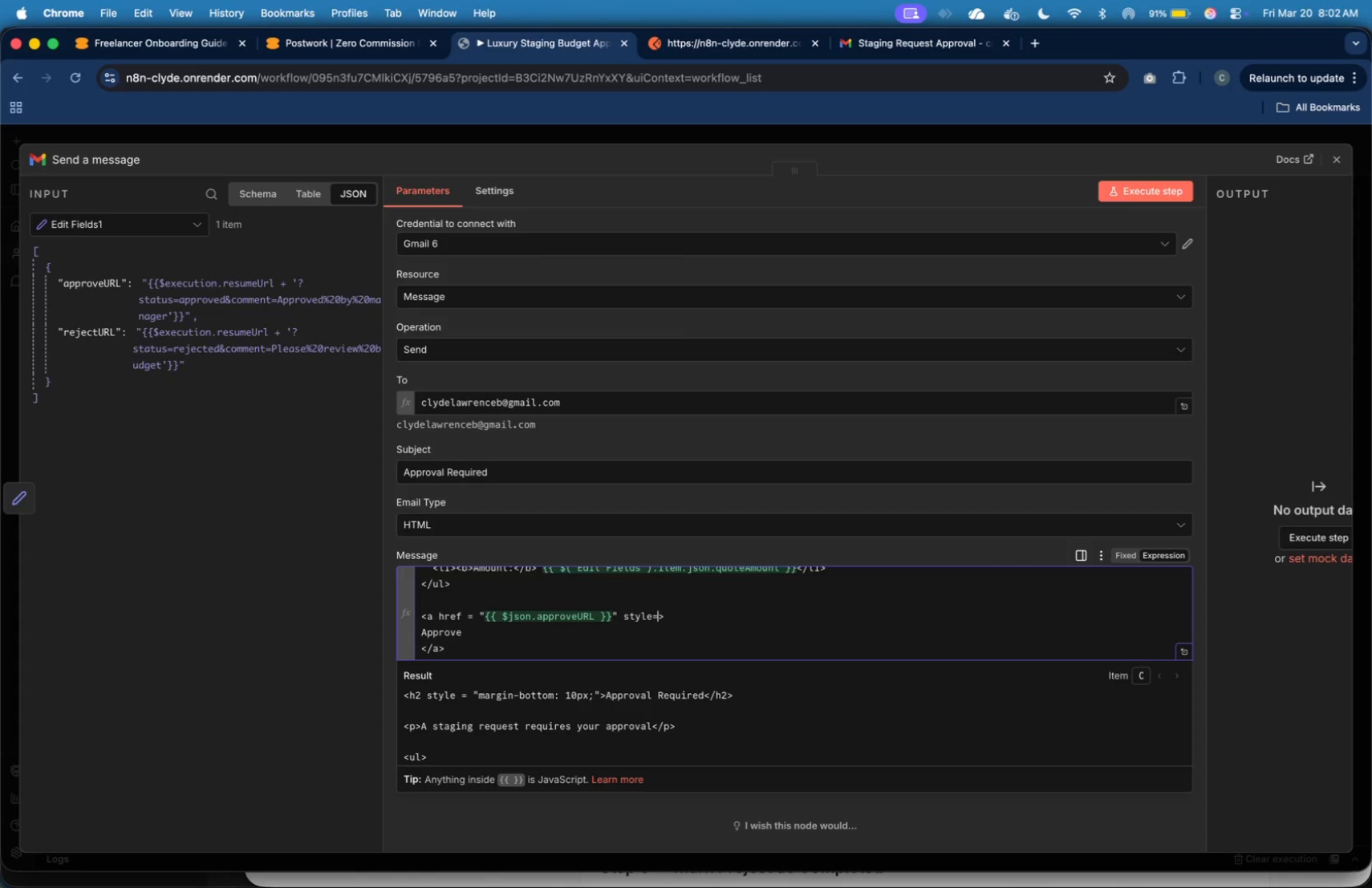 
key(Shift+Quote)
 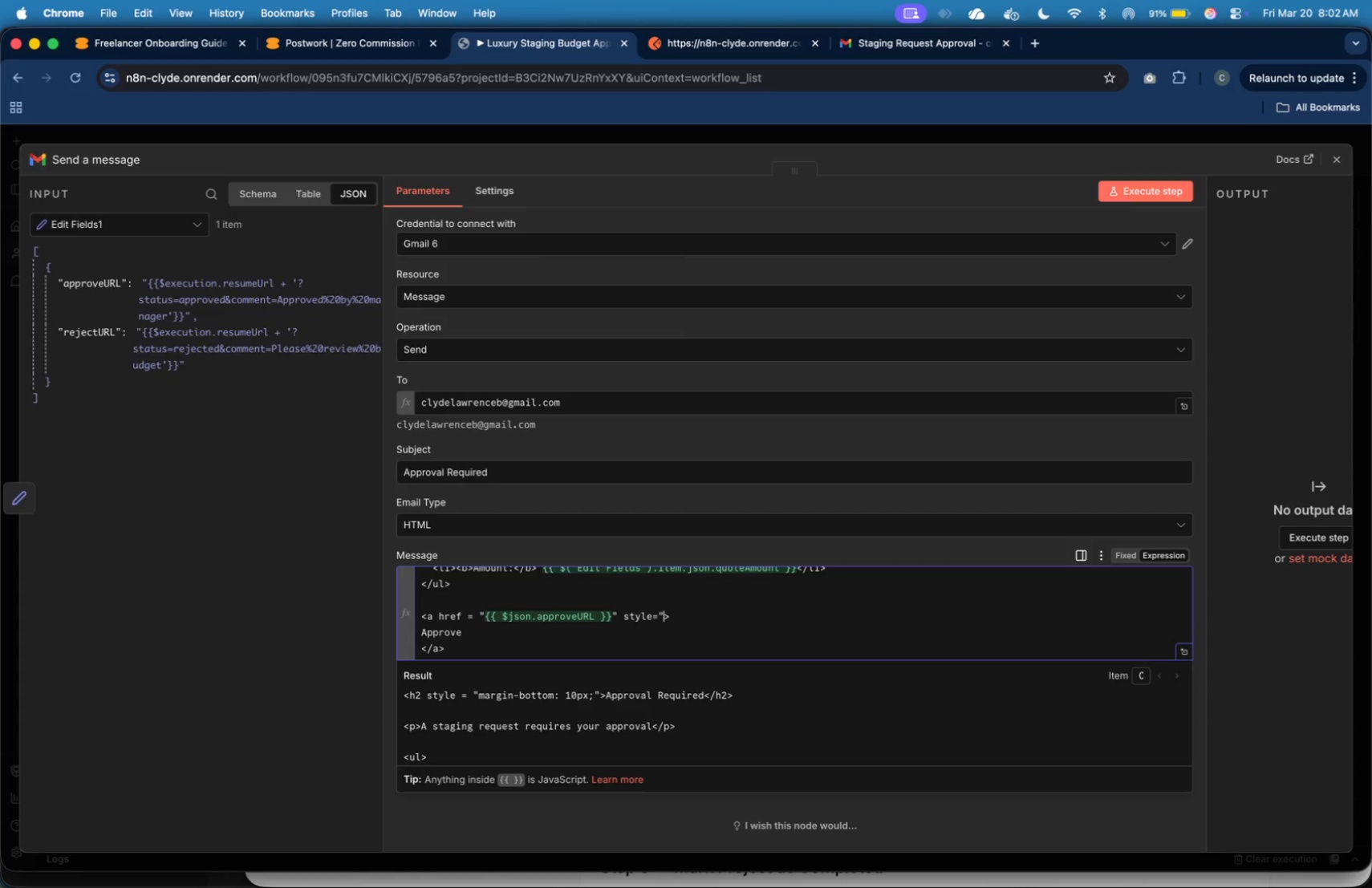 
key(ArrowRight)
 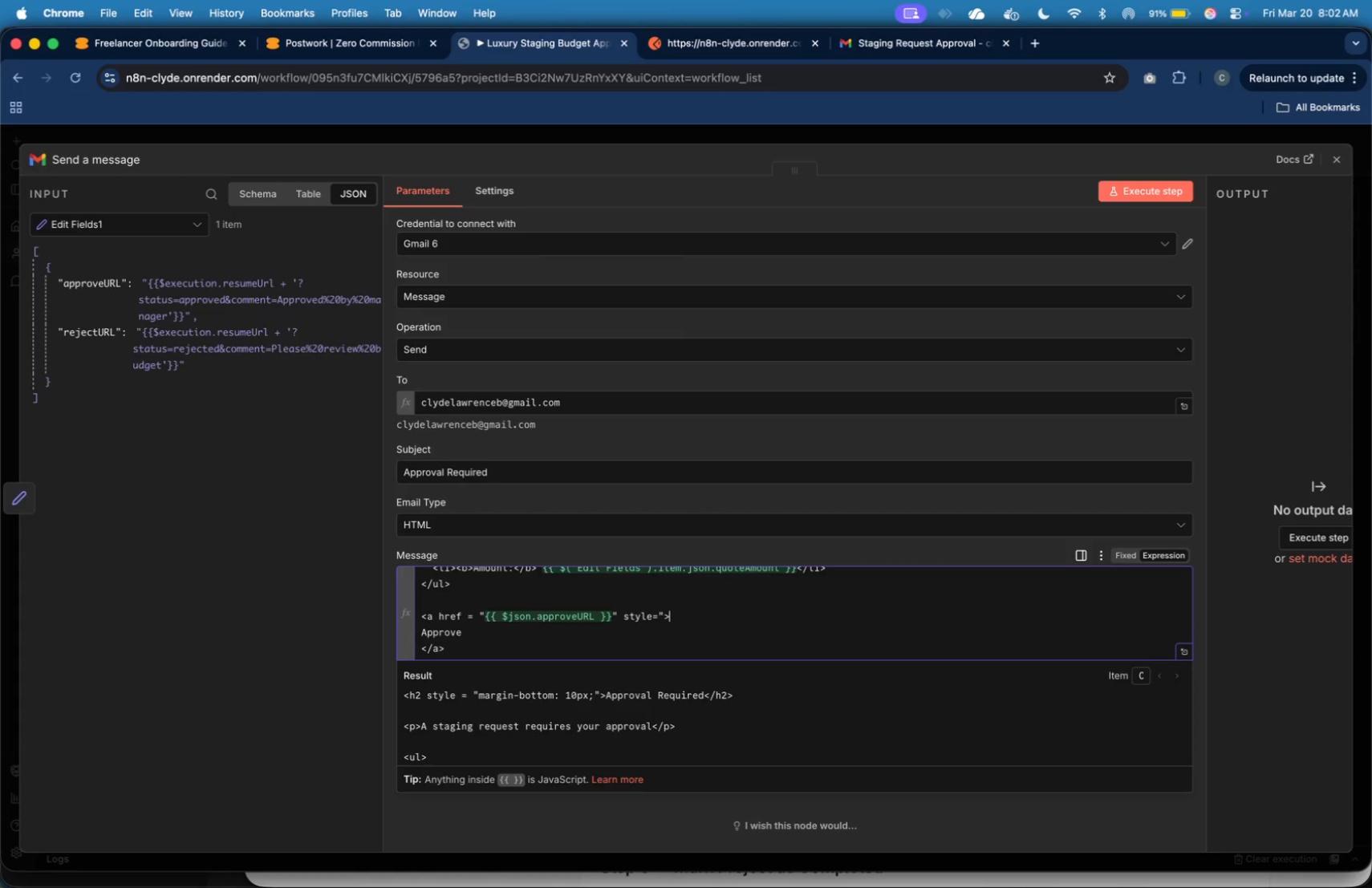 
key(ArrowLeft)
 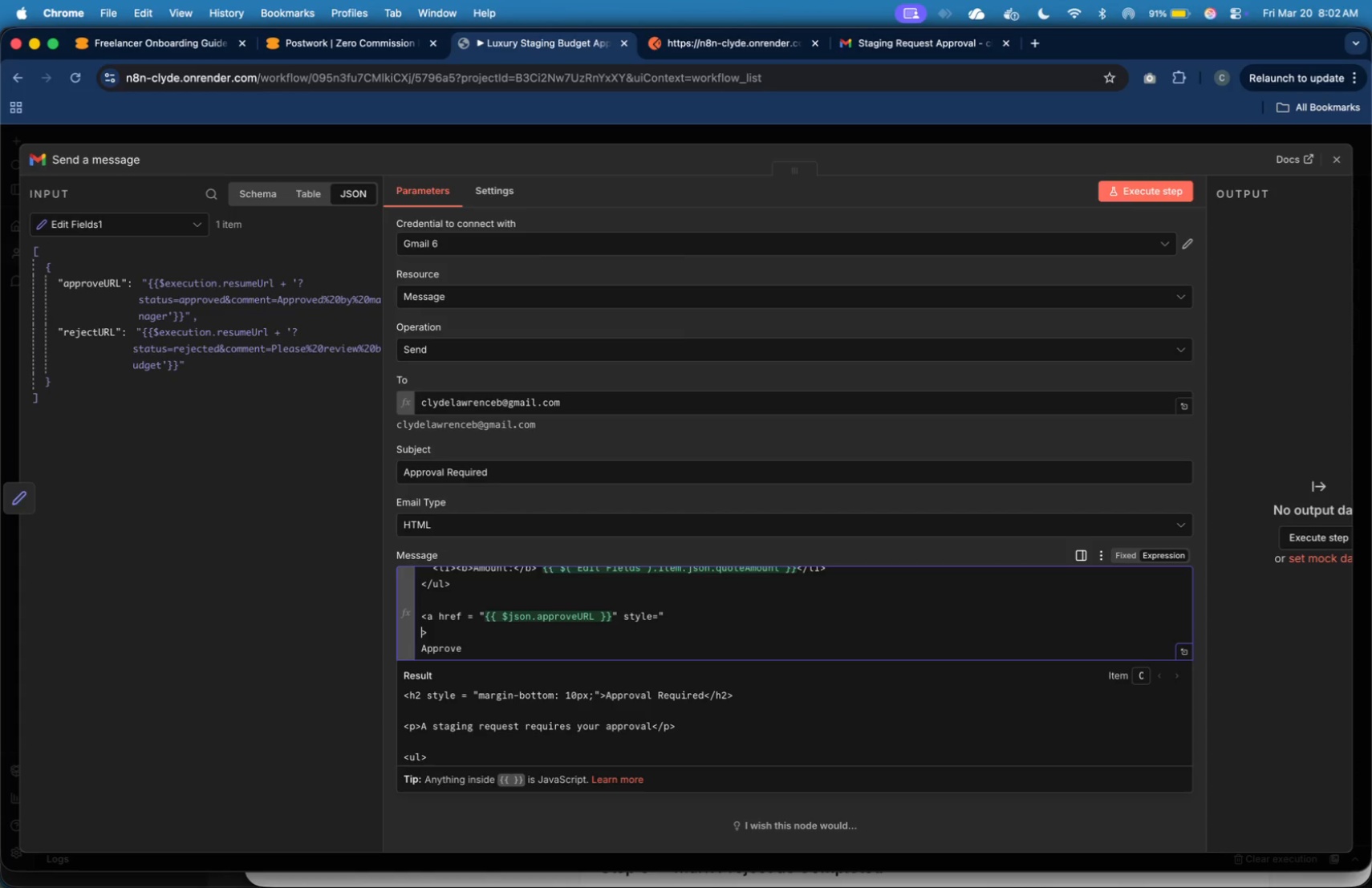 
key(Enter)
 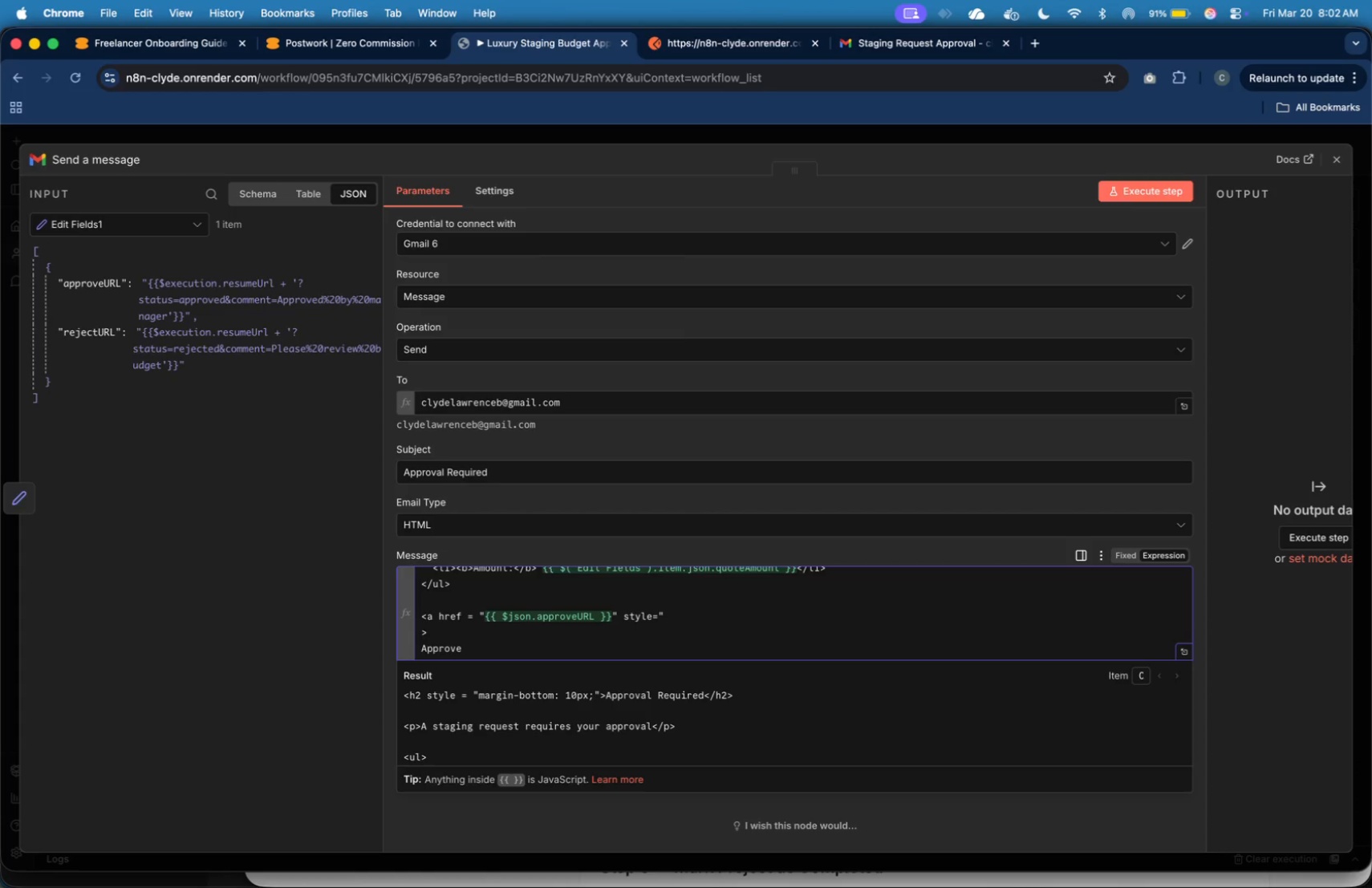 
key(Shift+Quote)
 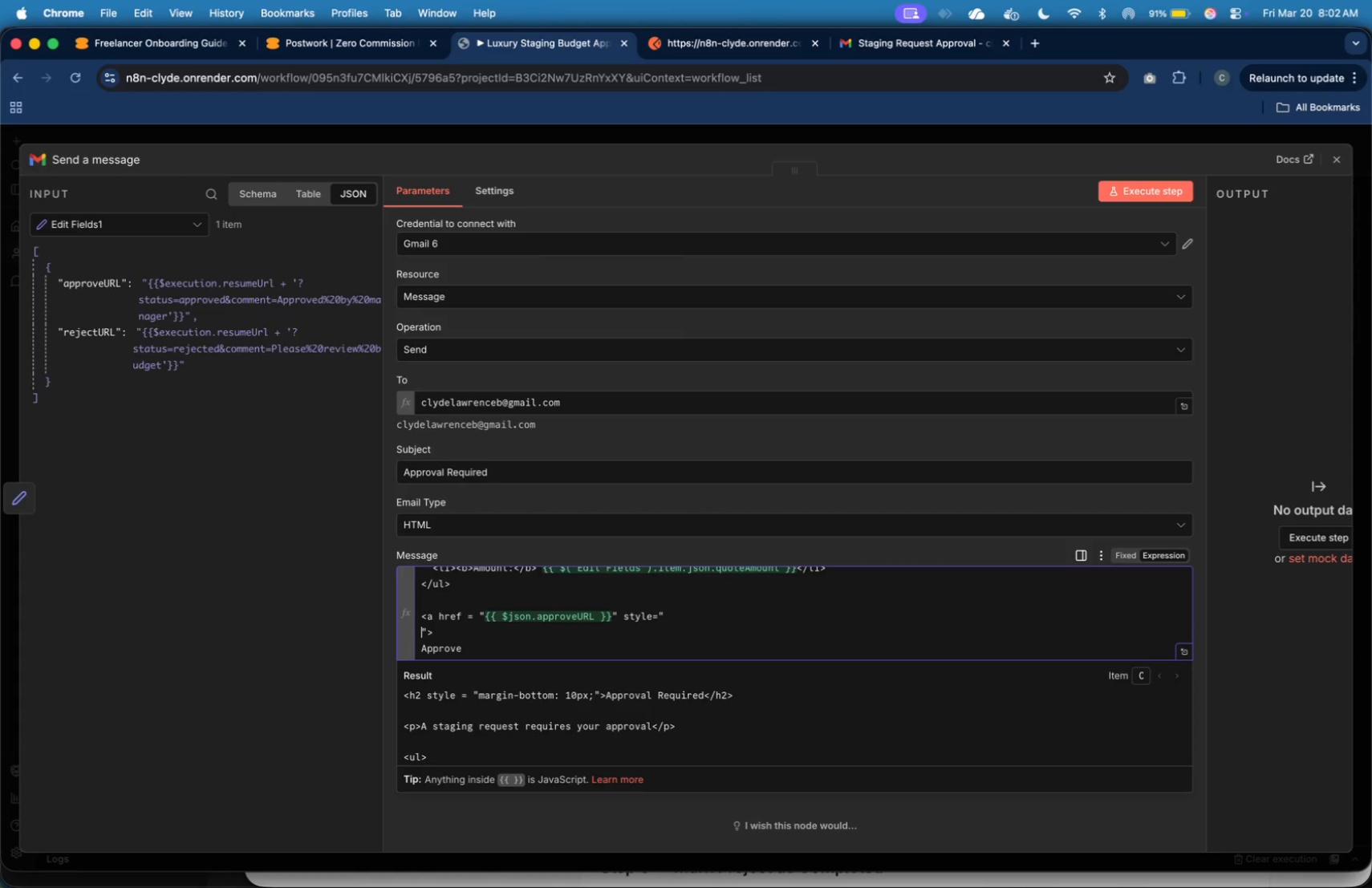 
key(ArrowLeft)
 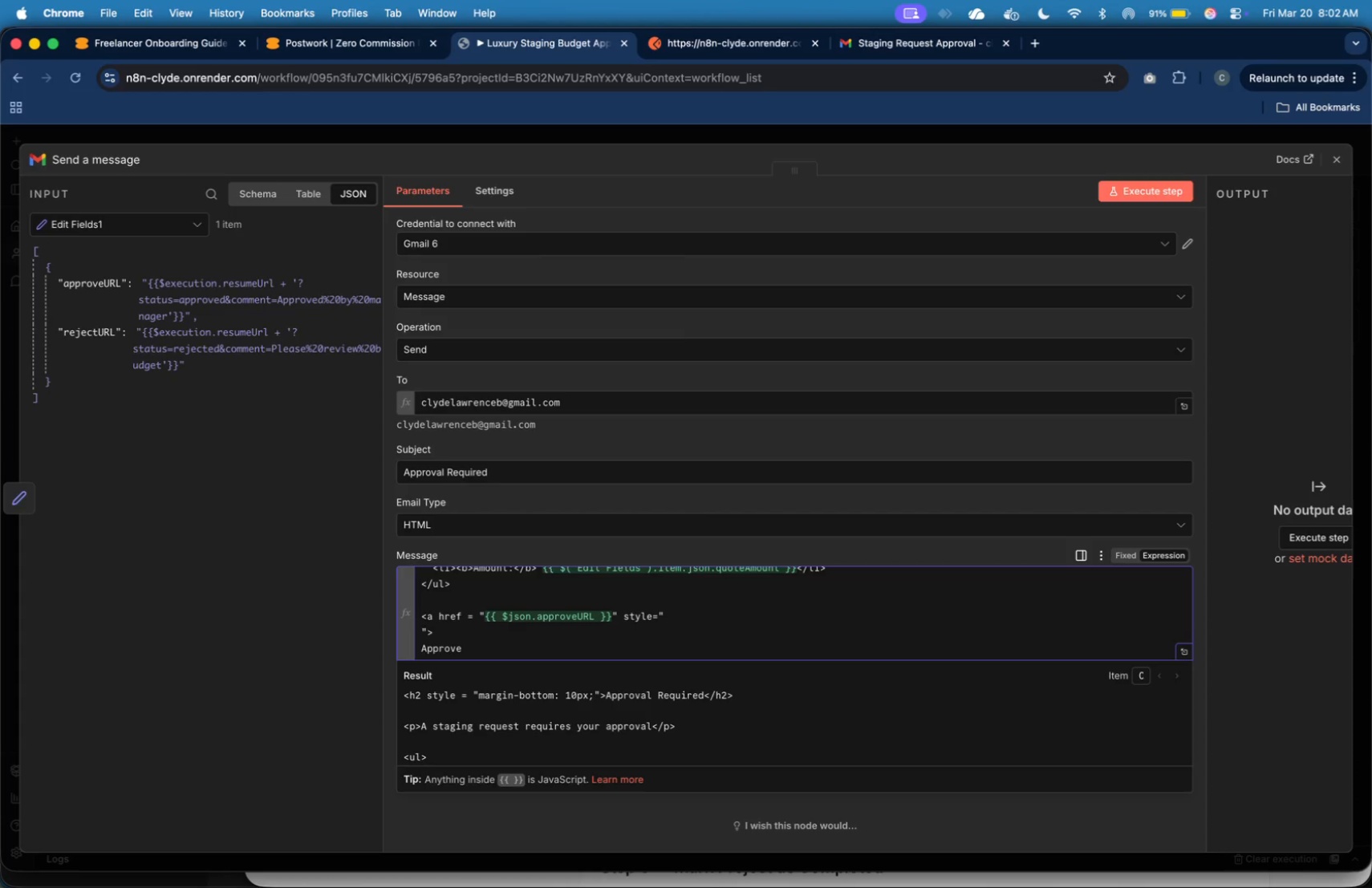 
key(Enter)
 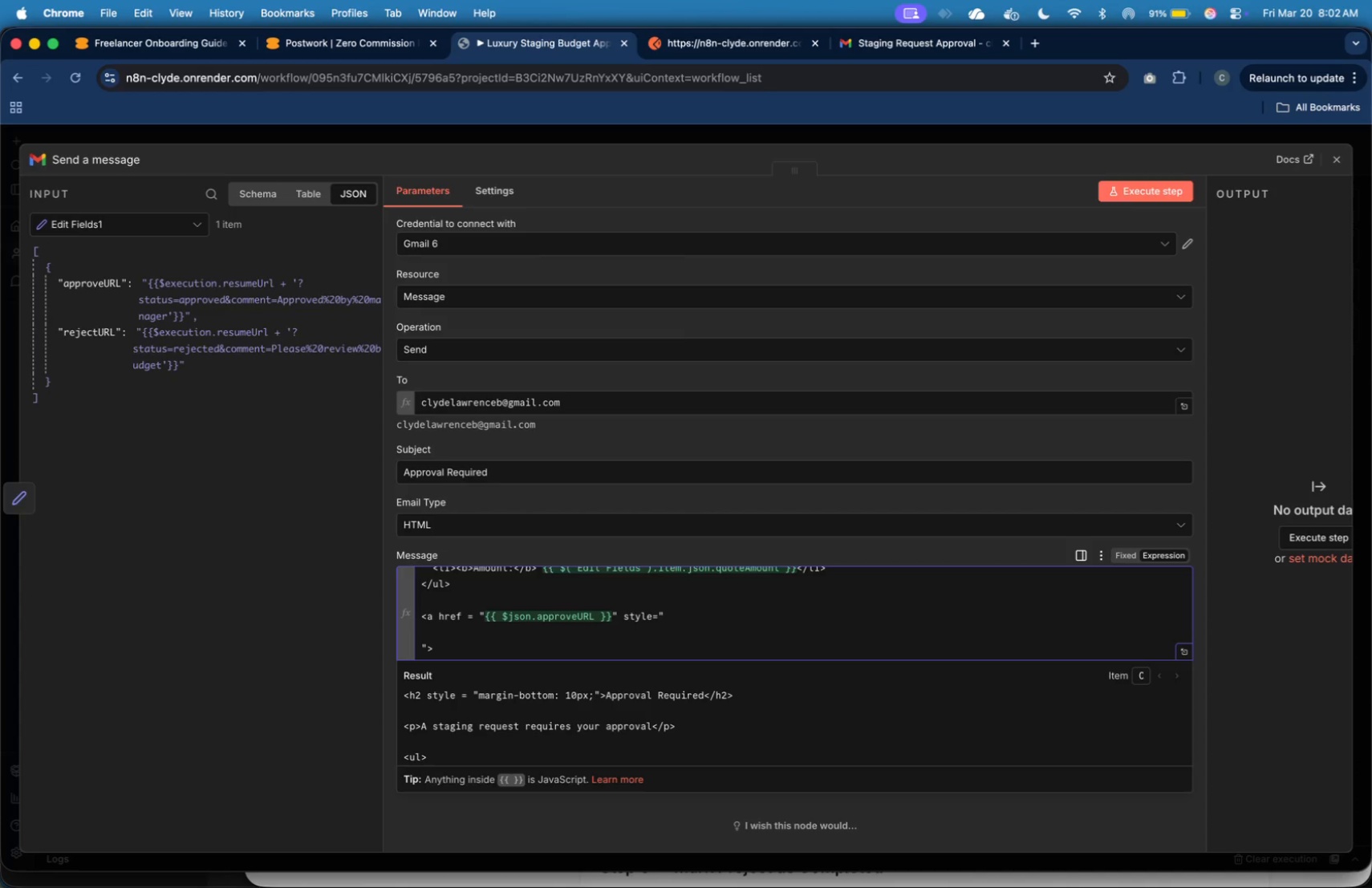 
key(ArrowUp)
 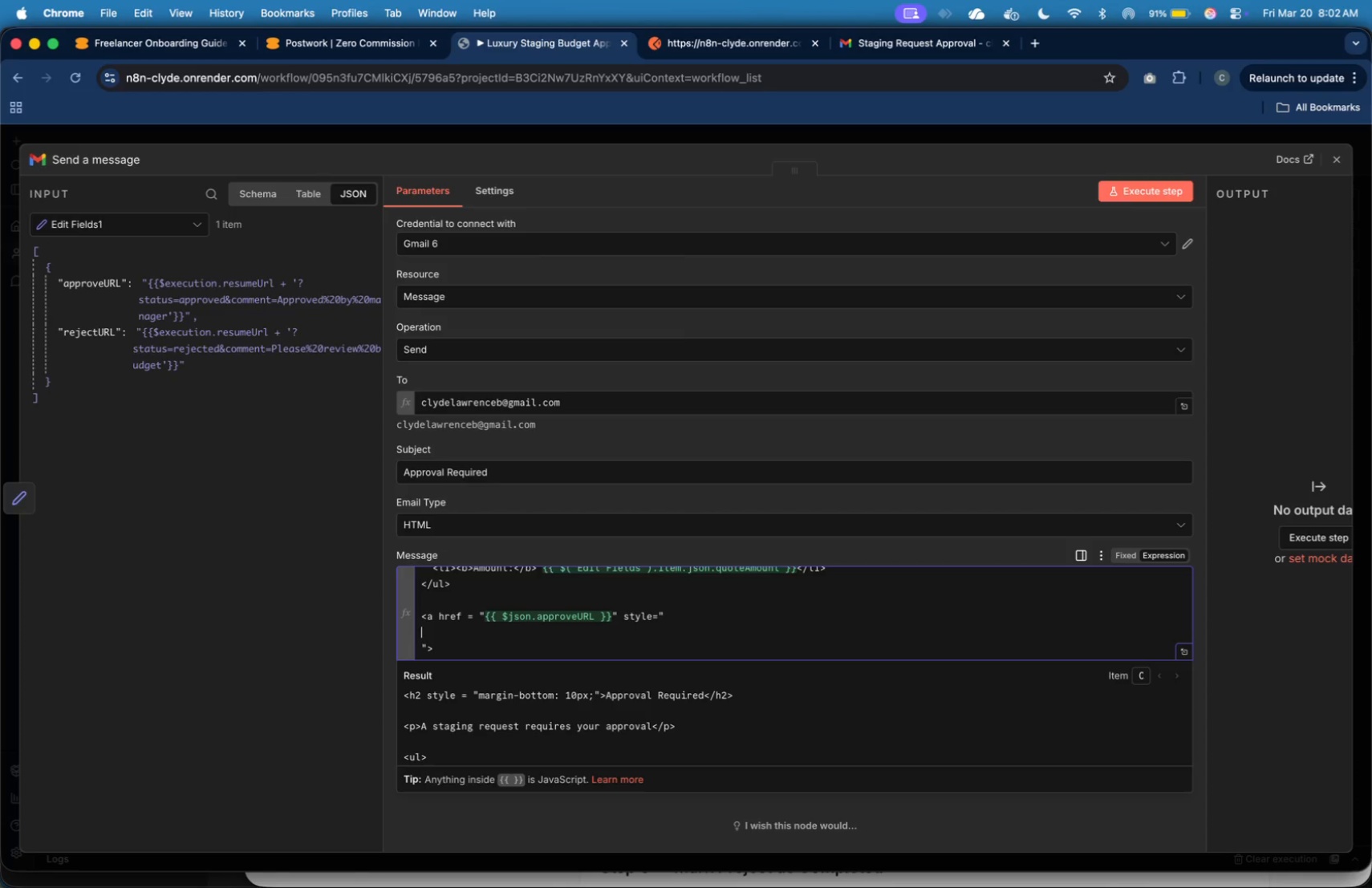 
key(Tab)
type(display:inline-block;)
 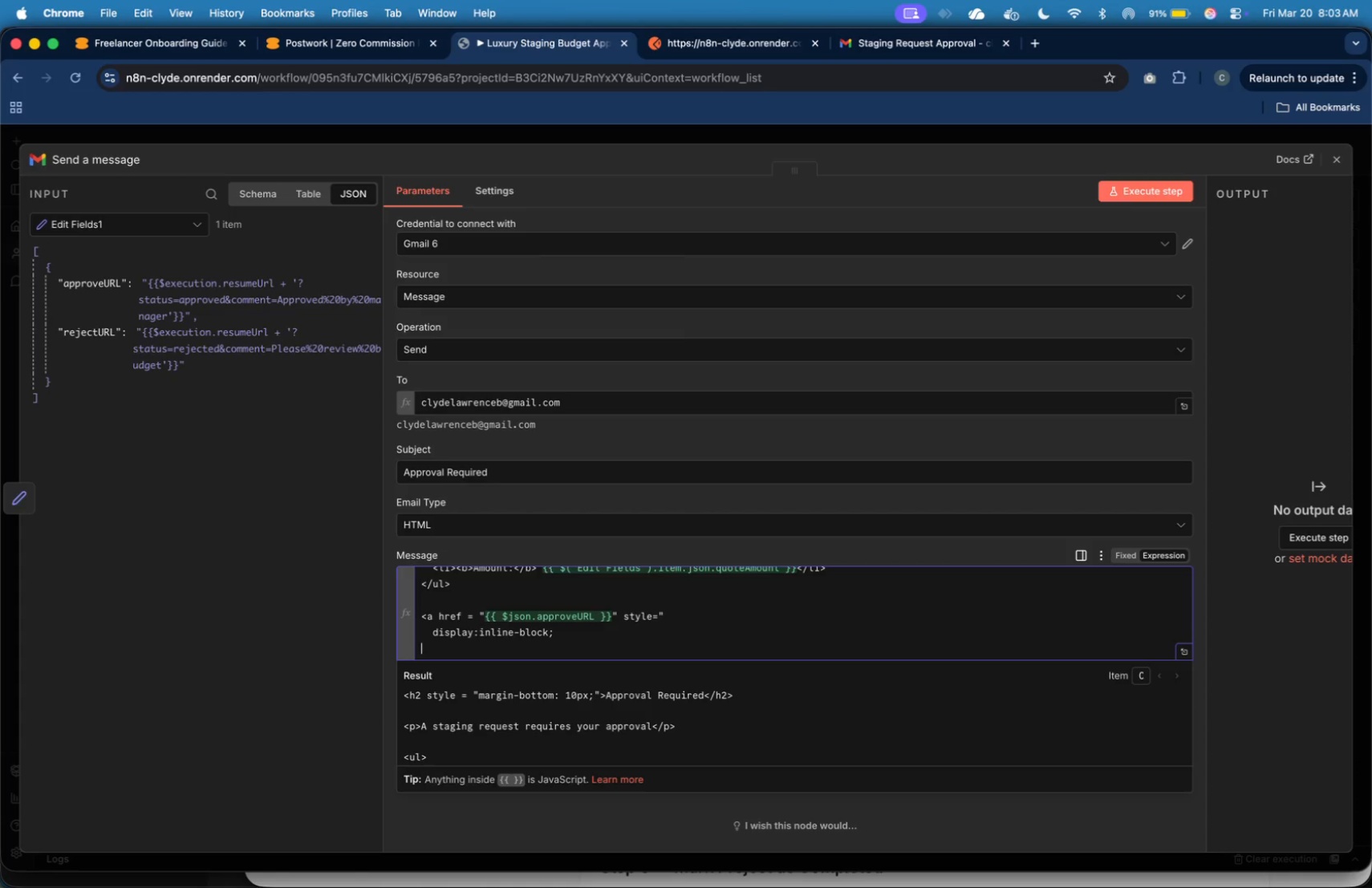 
 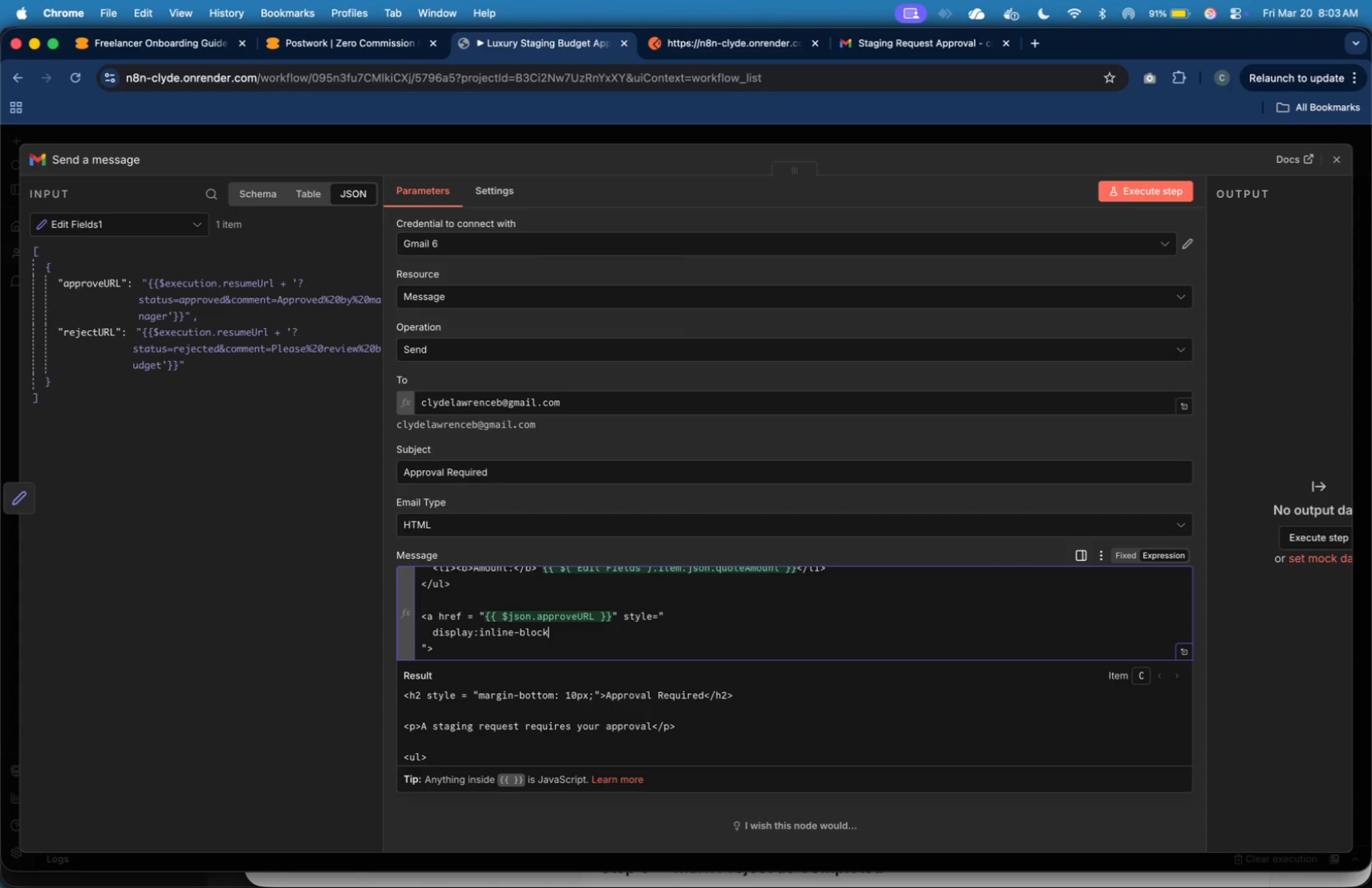 
key(Enter)
 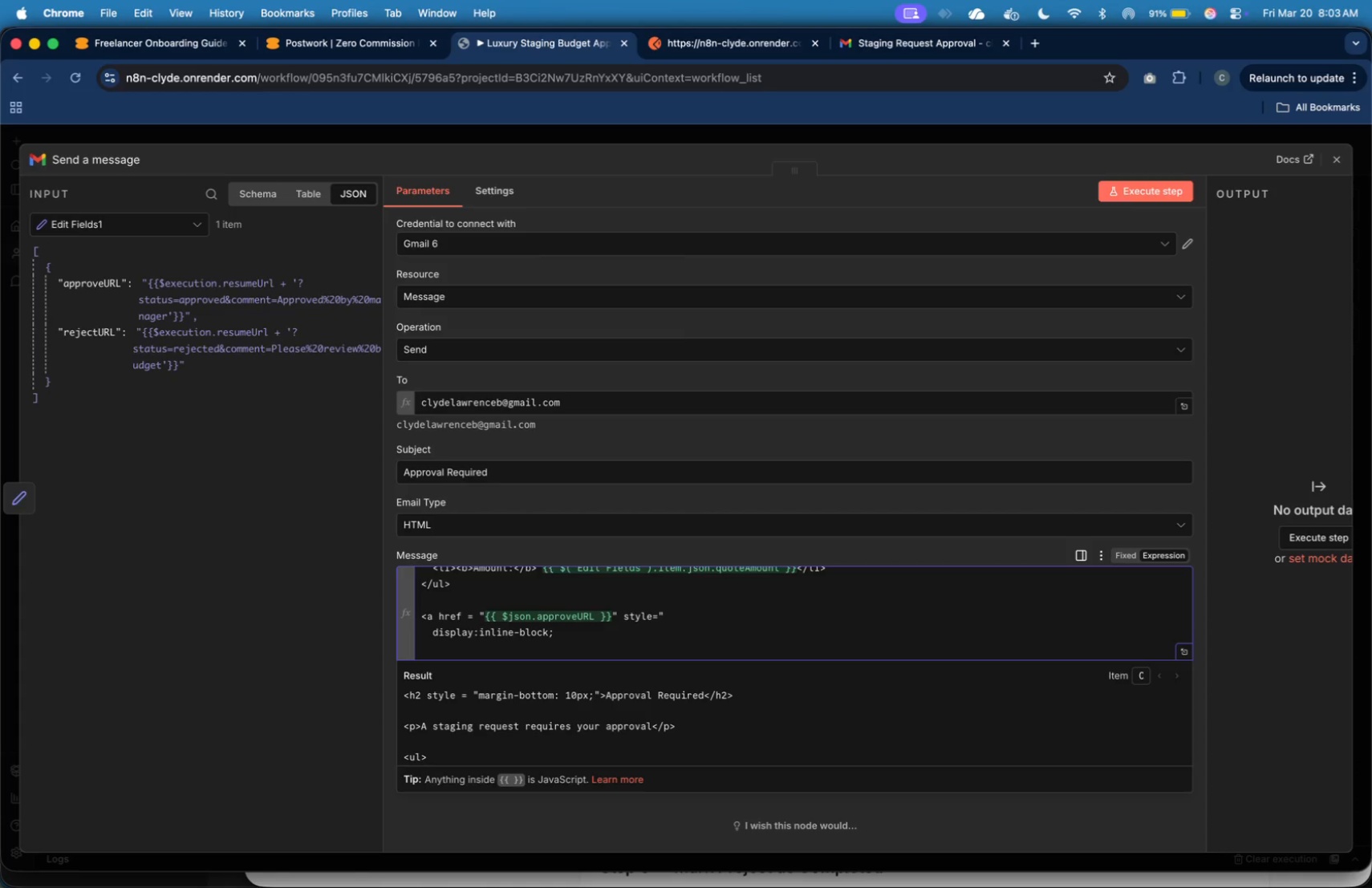 
key(Tab)
type(background-color:#)
 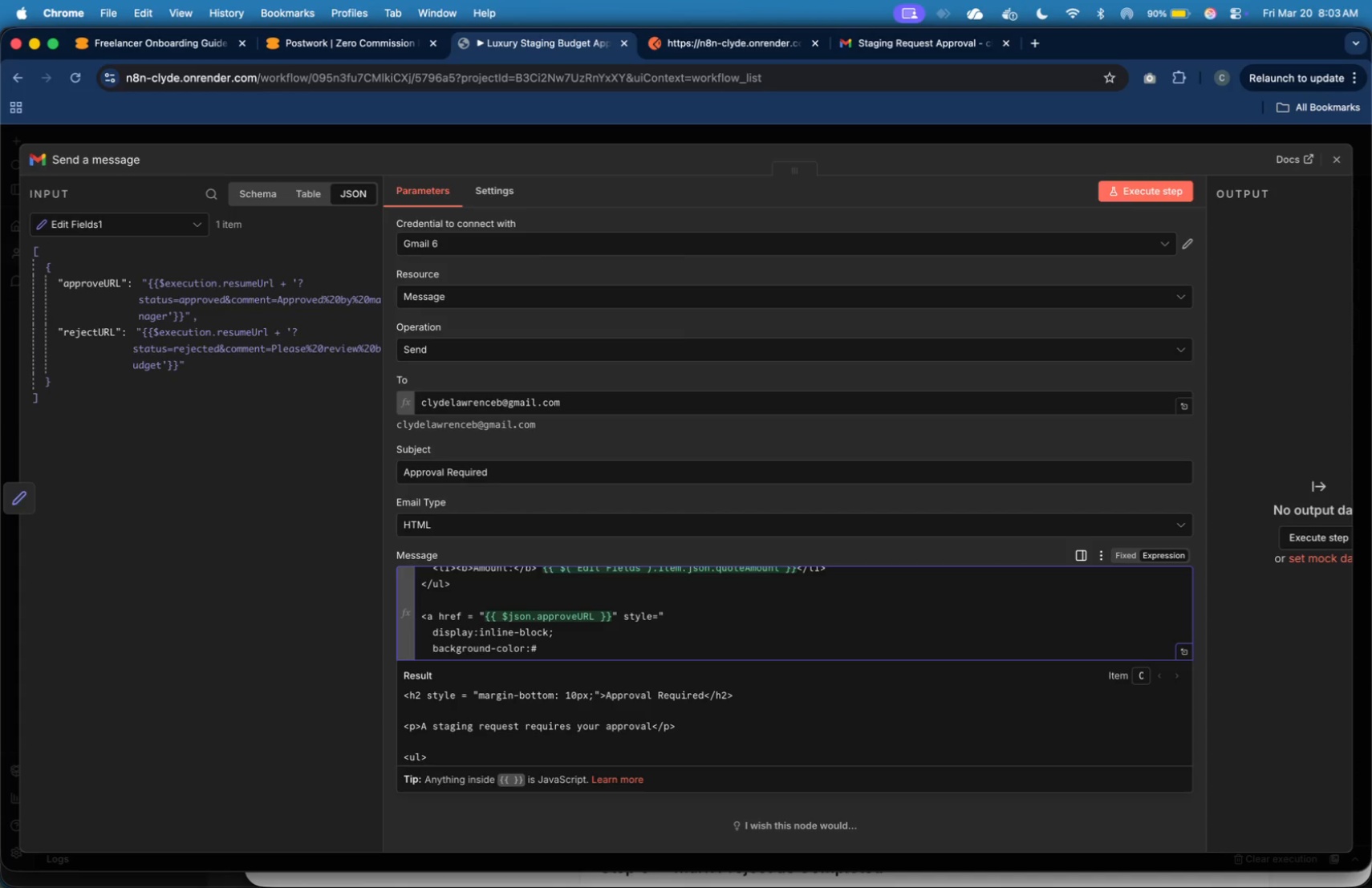 
wait(9.1)
 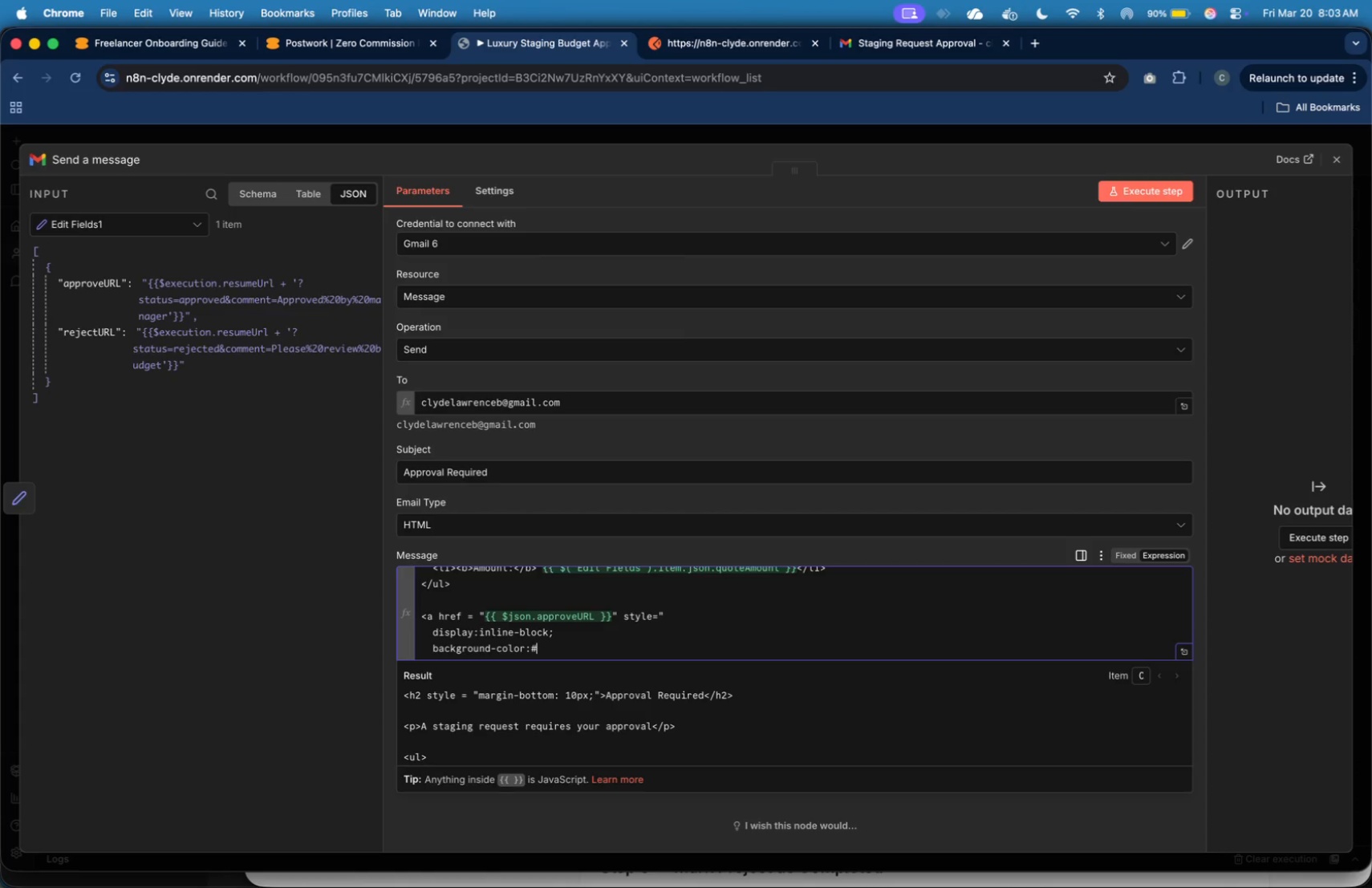 
type(28a745;)
 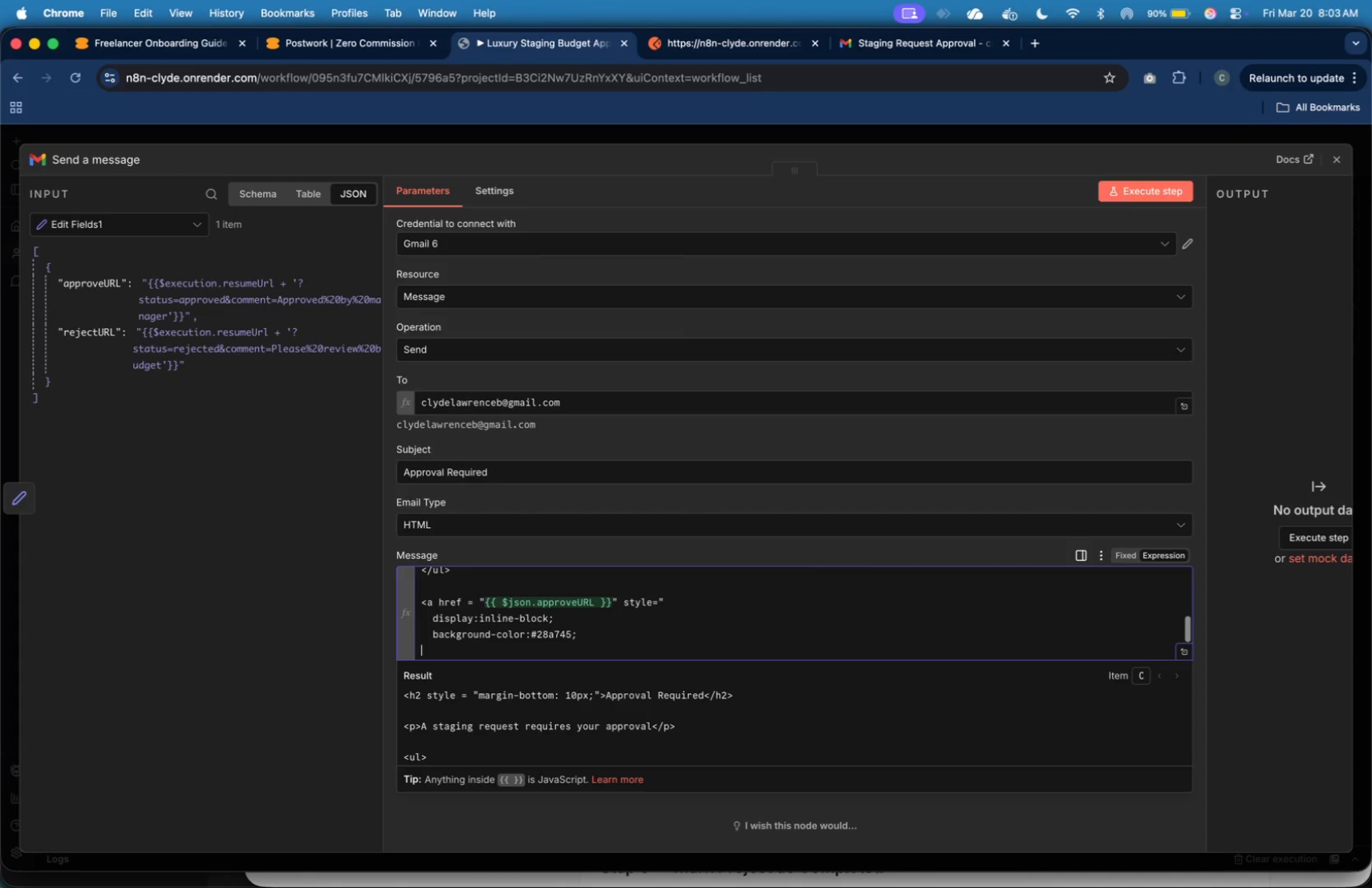 
key(Enter)
 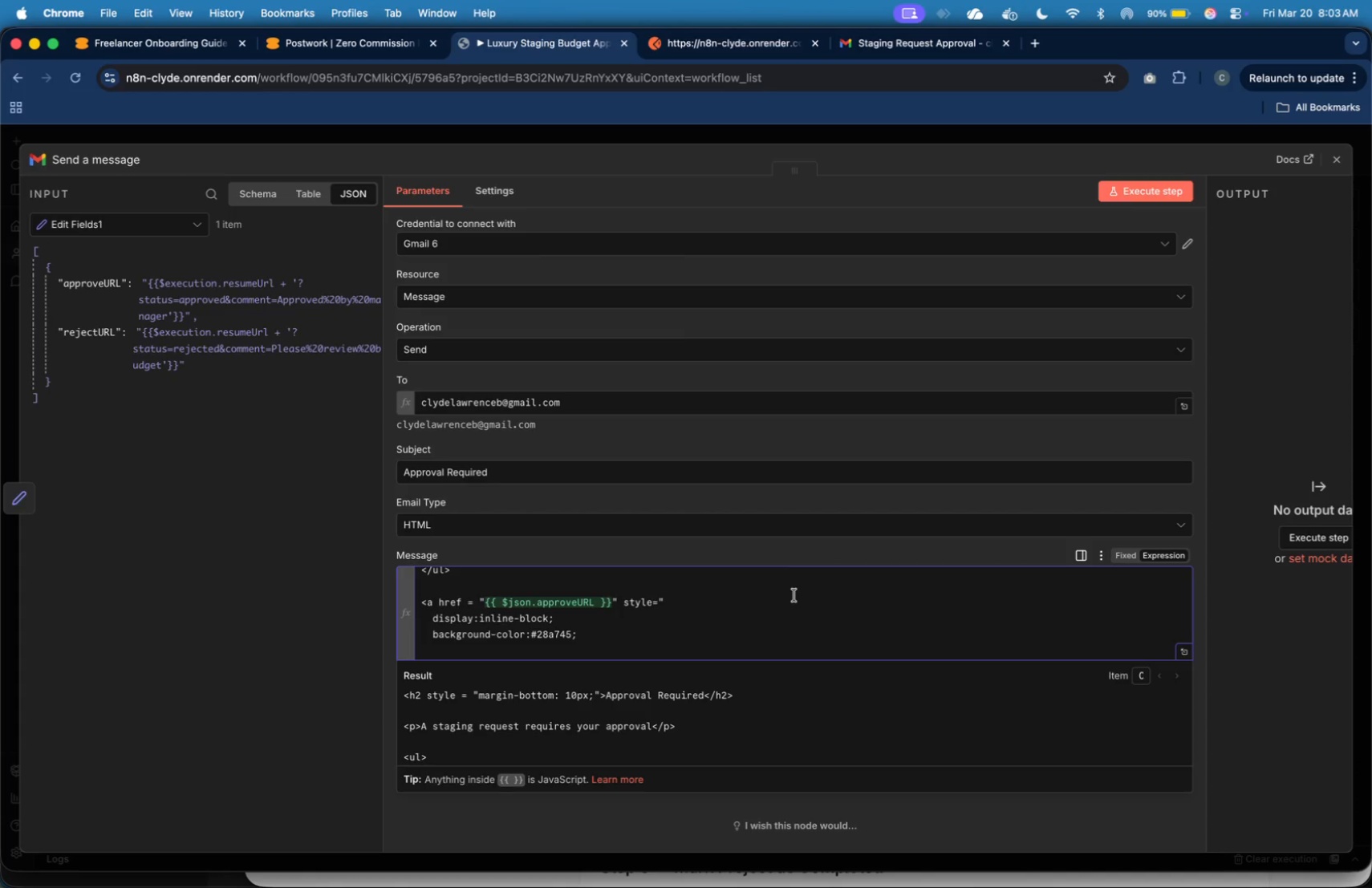 
scroll: coordinate [794, 595], scroll_direction: down, amount: 27.0
 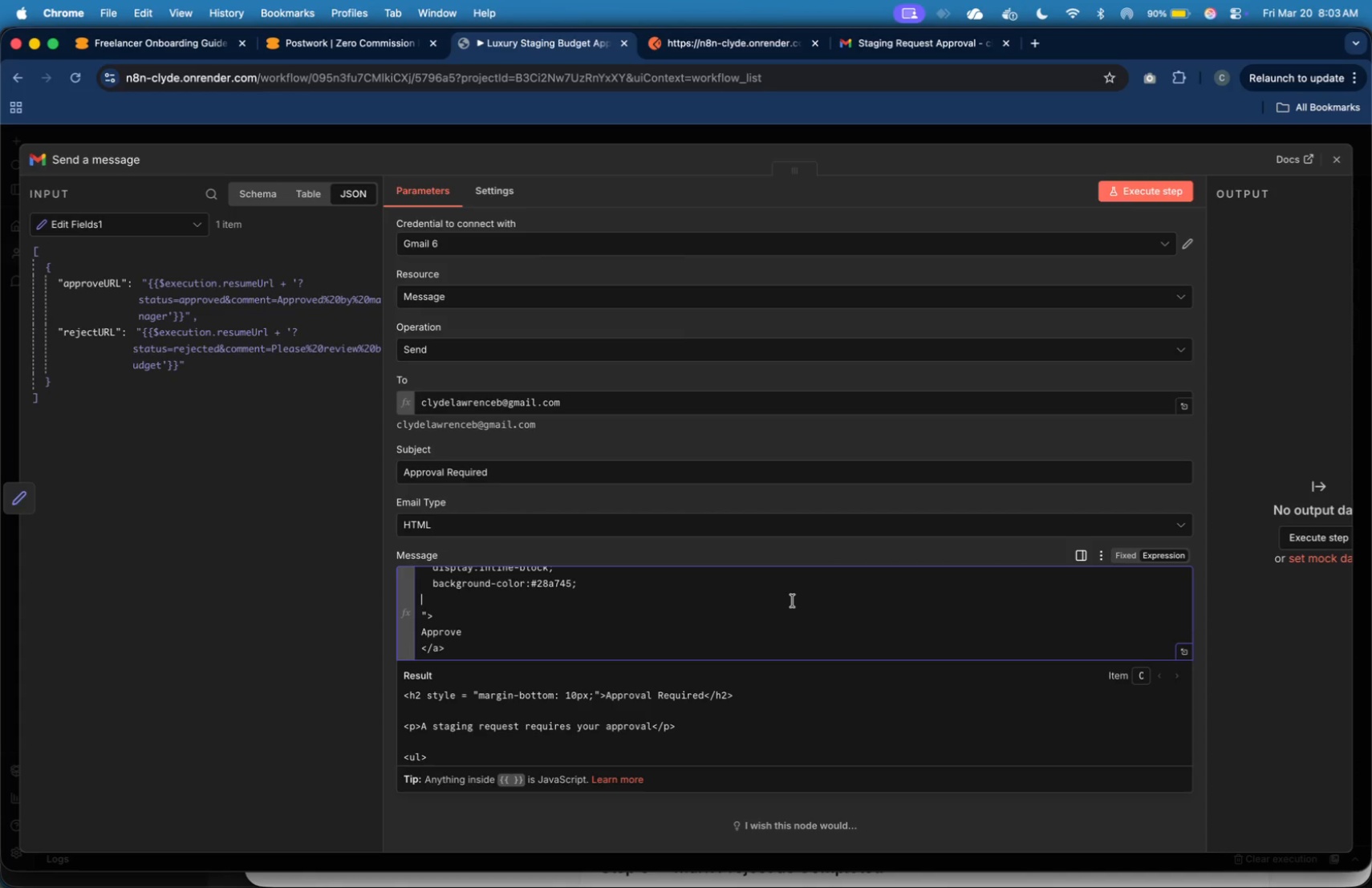 
key(Tab)
type(color:white;)
 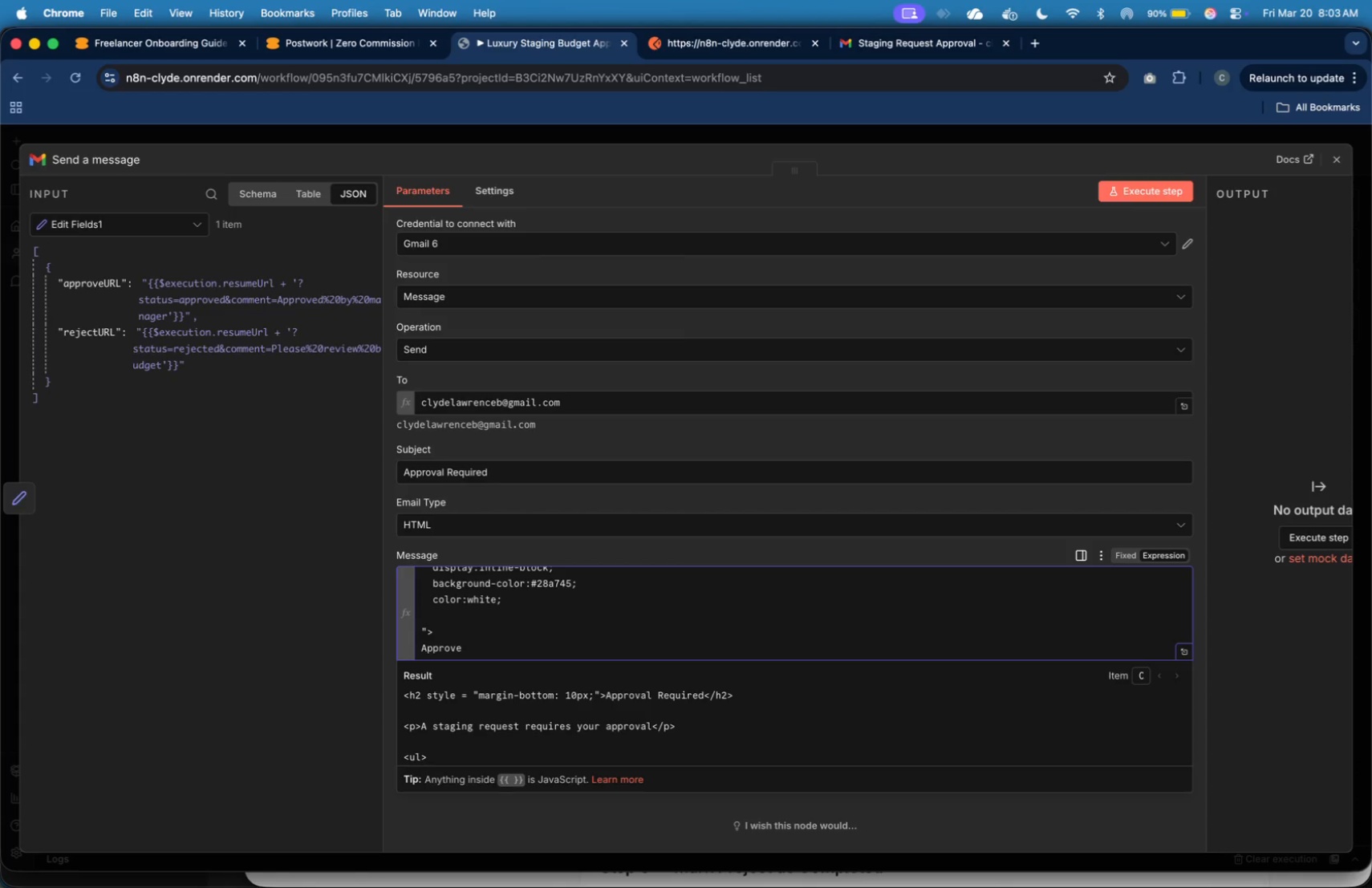 
 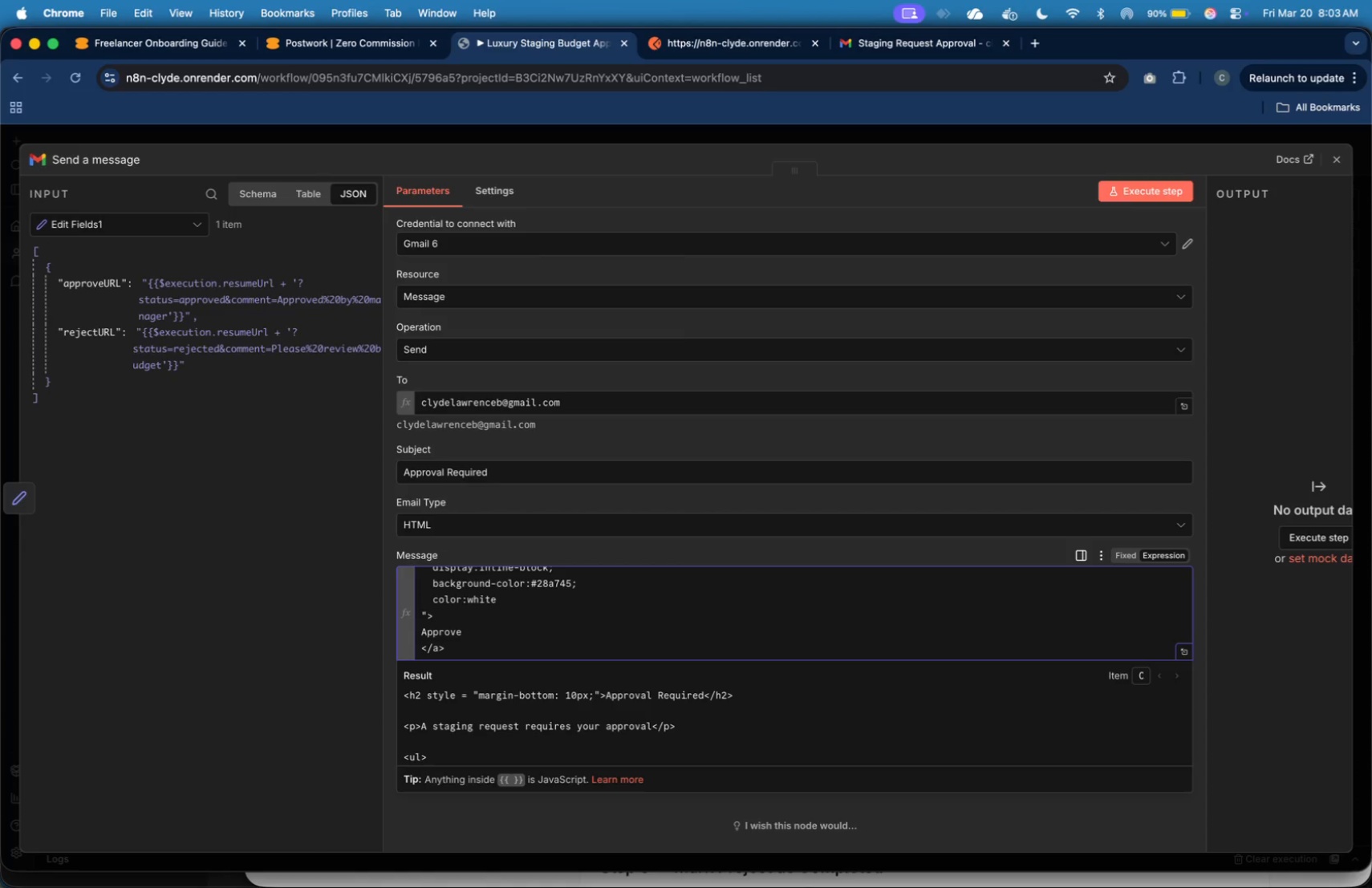 
key(Enter)
 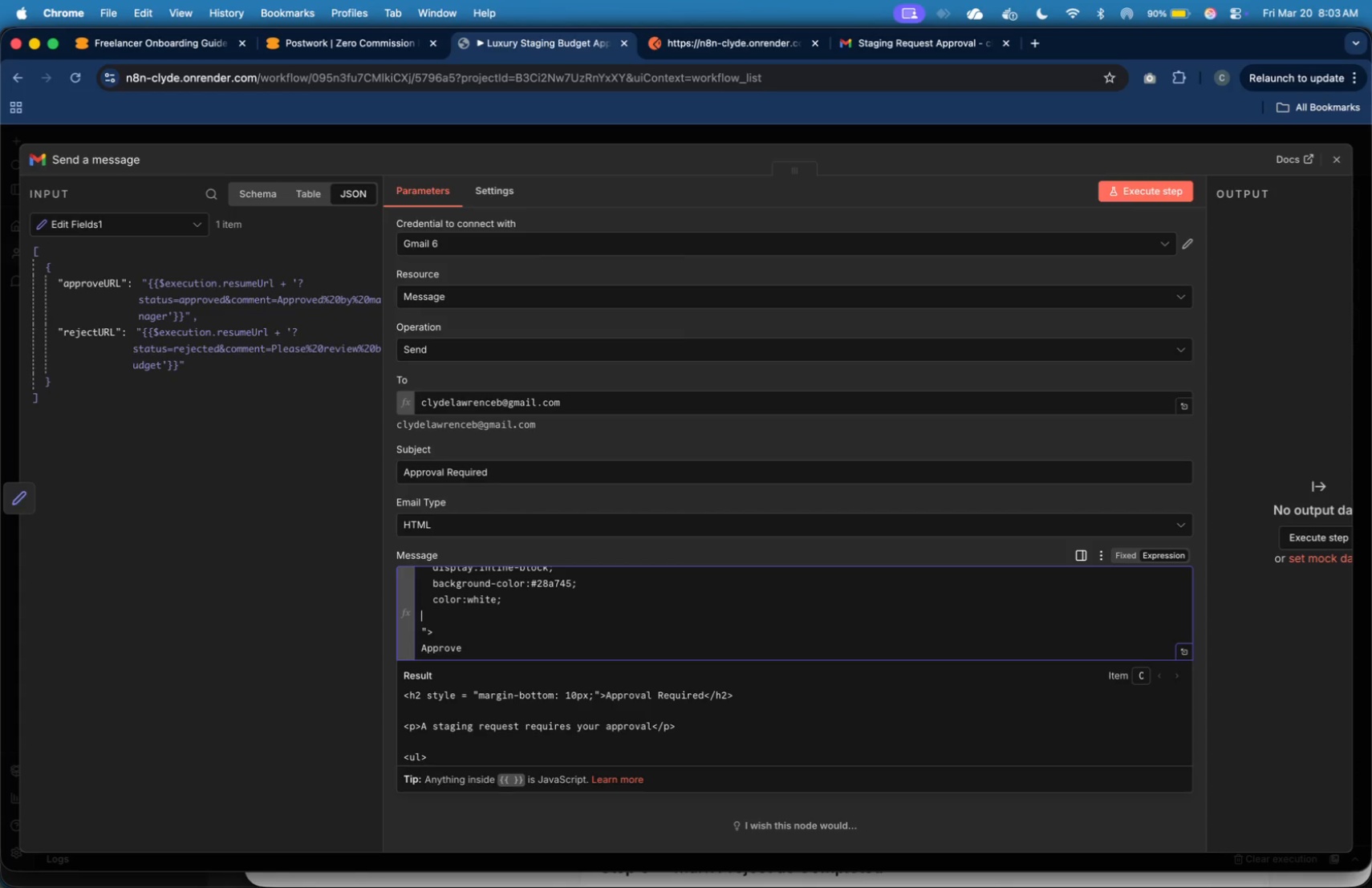 
type(padding:)
 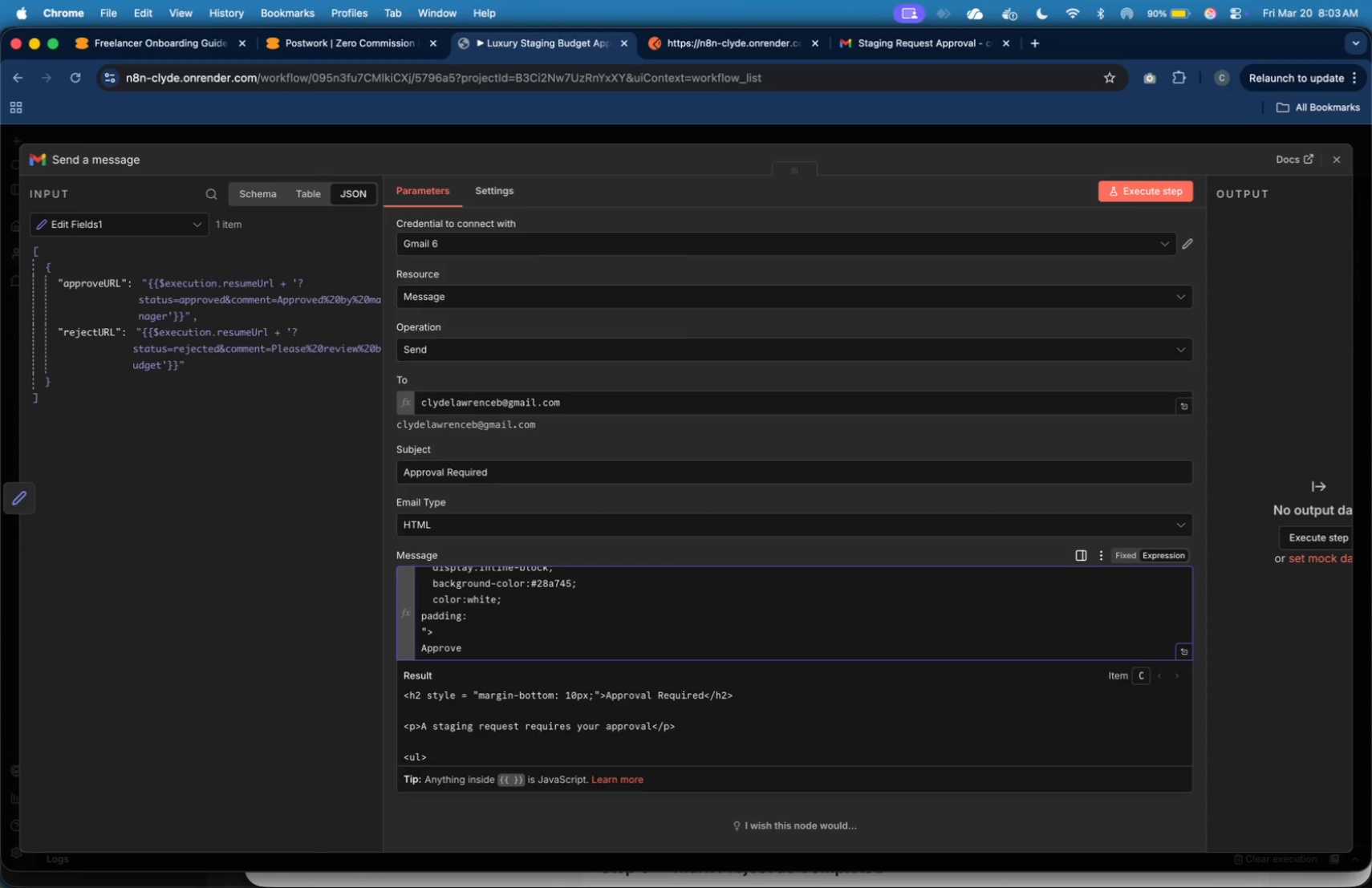 
hold_key(key=ArrowLeft, duration=0.88)
 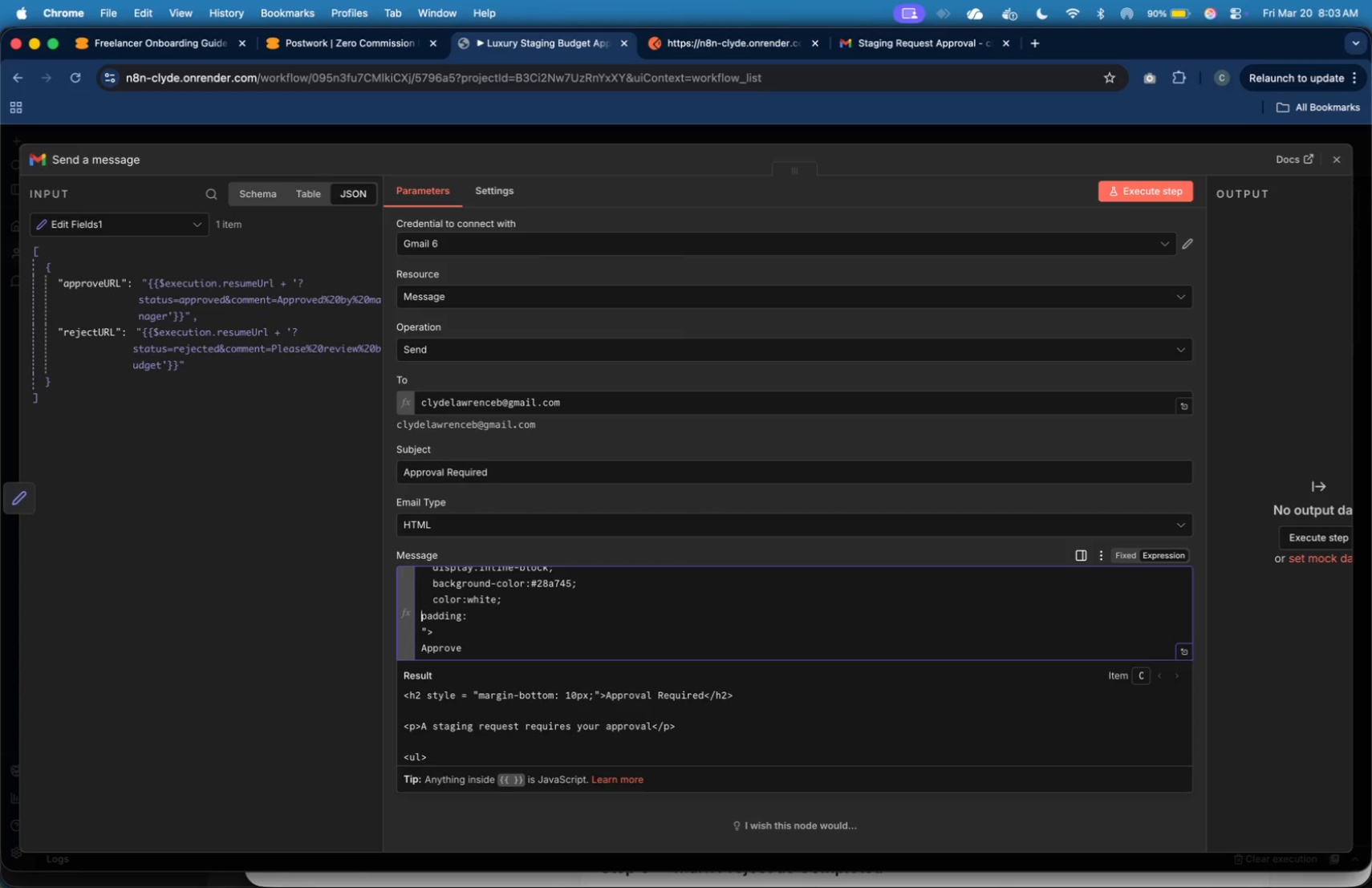 
key(ArrowLeft)
 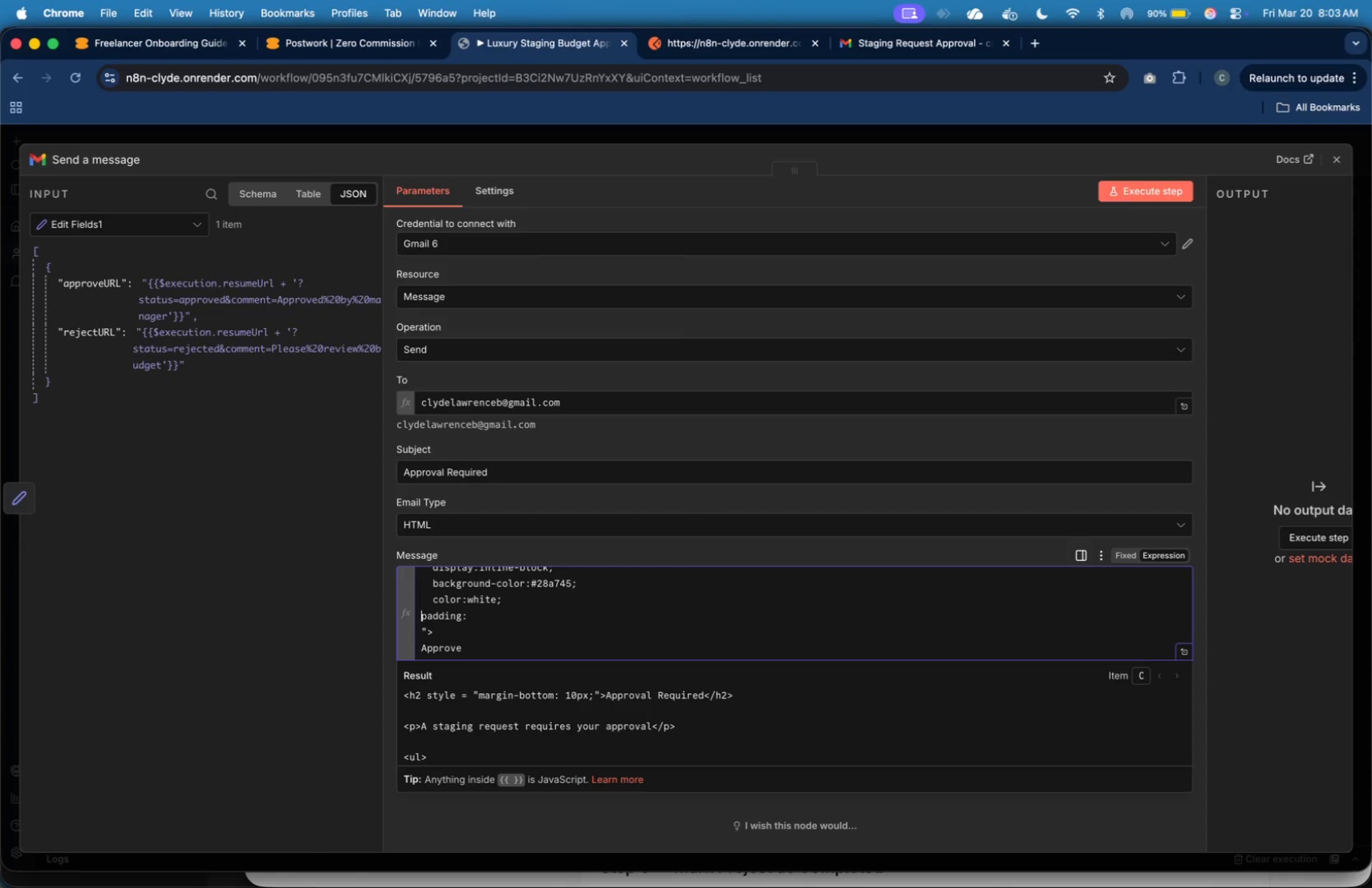 
key(ArrowLeft)
 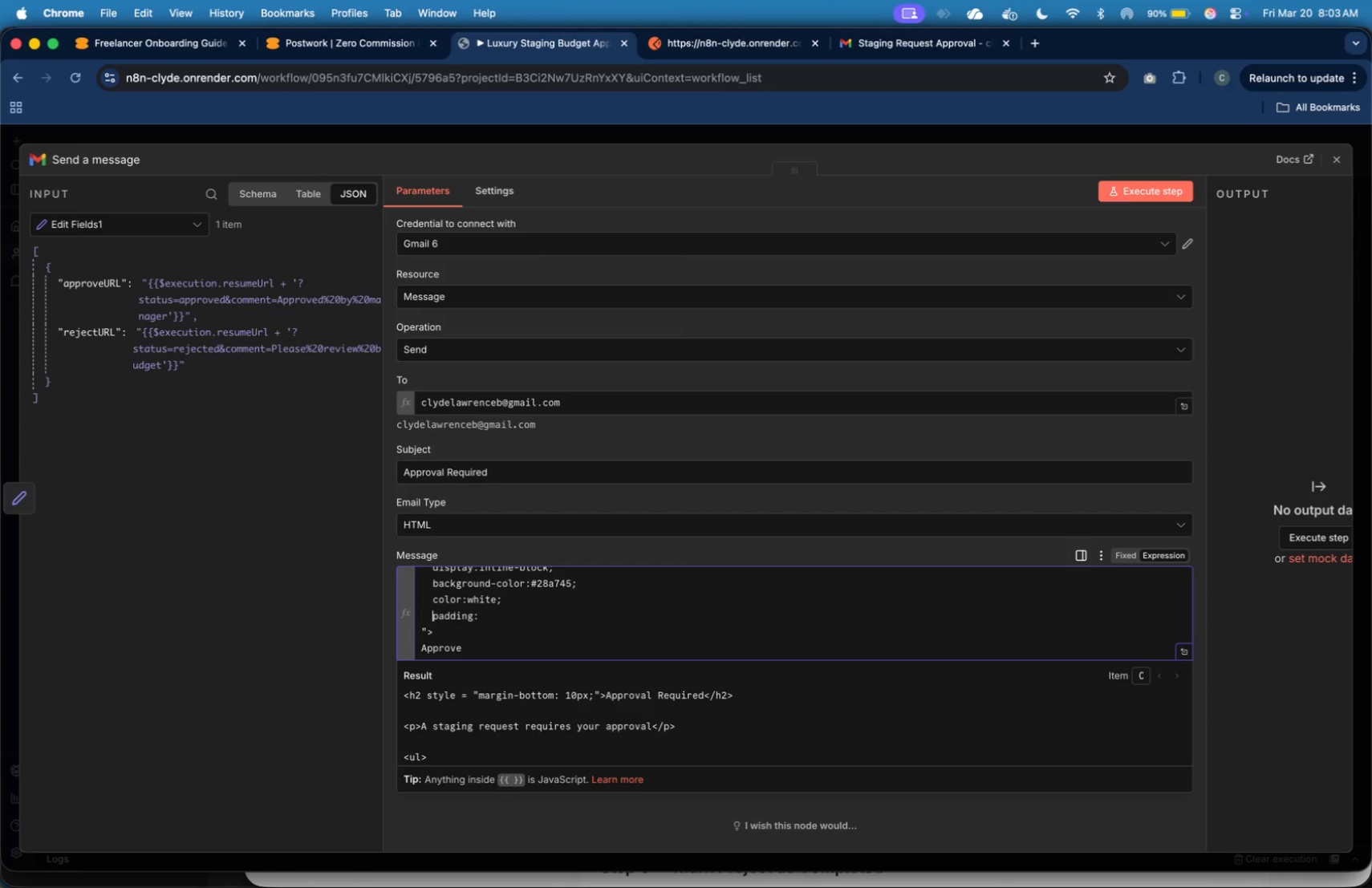 
key(Tab)
 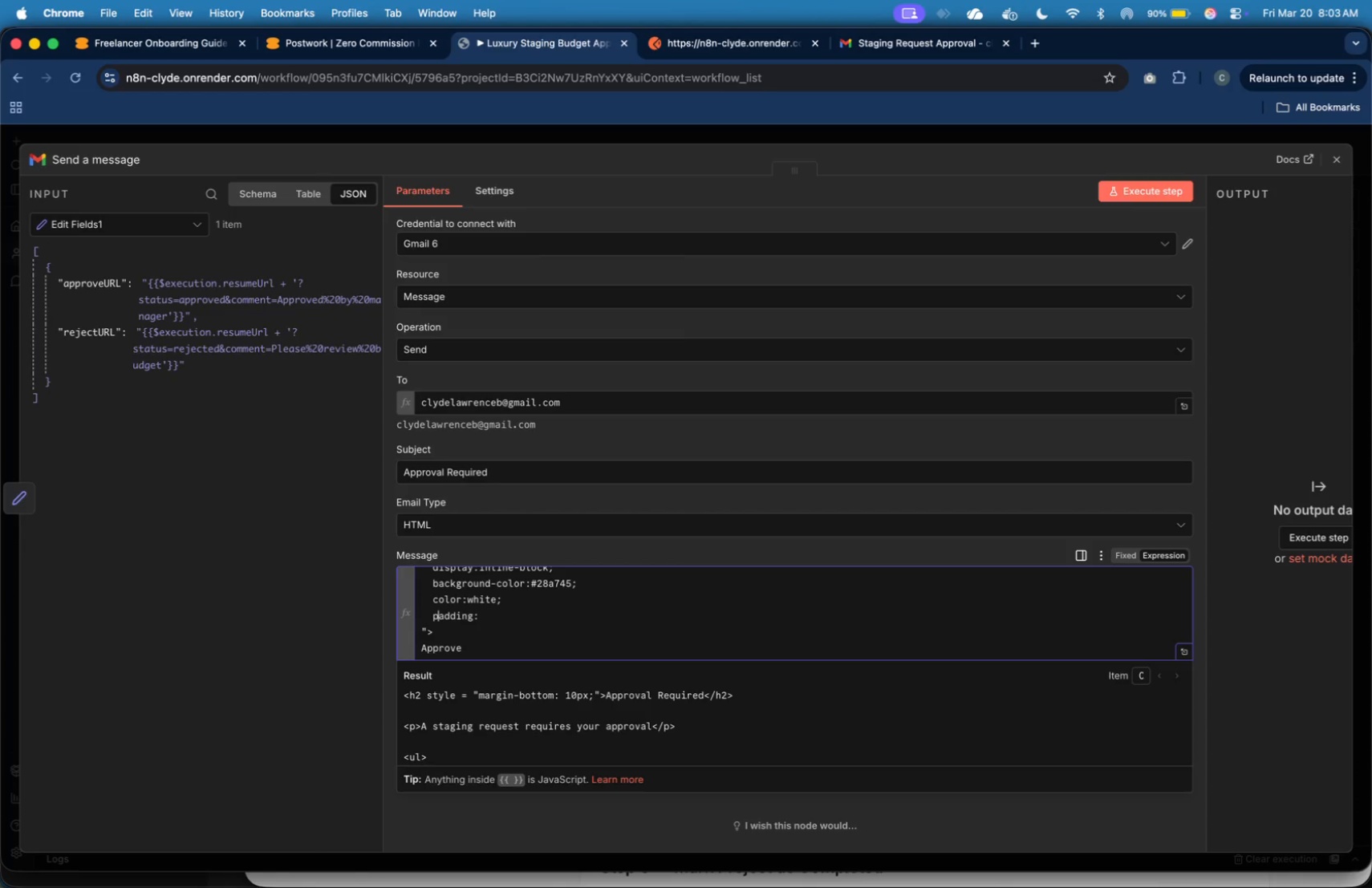 
hold_key(key=ArrowRight, duration=0.9)
 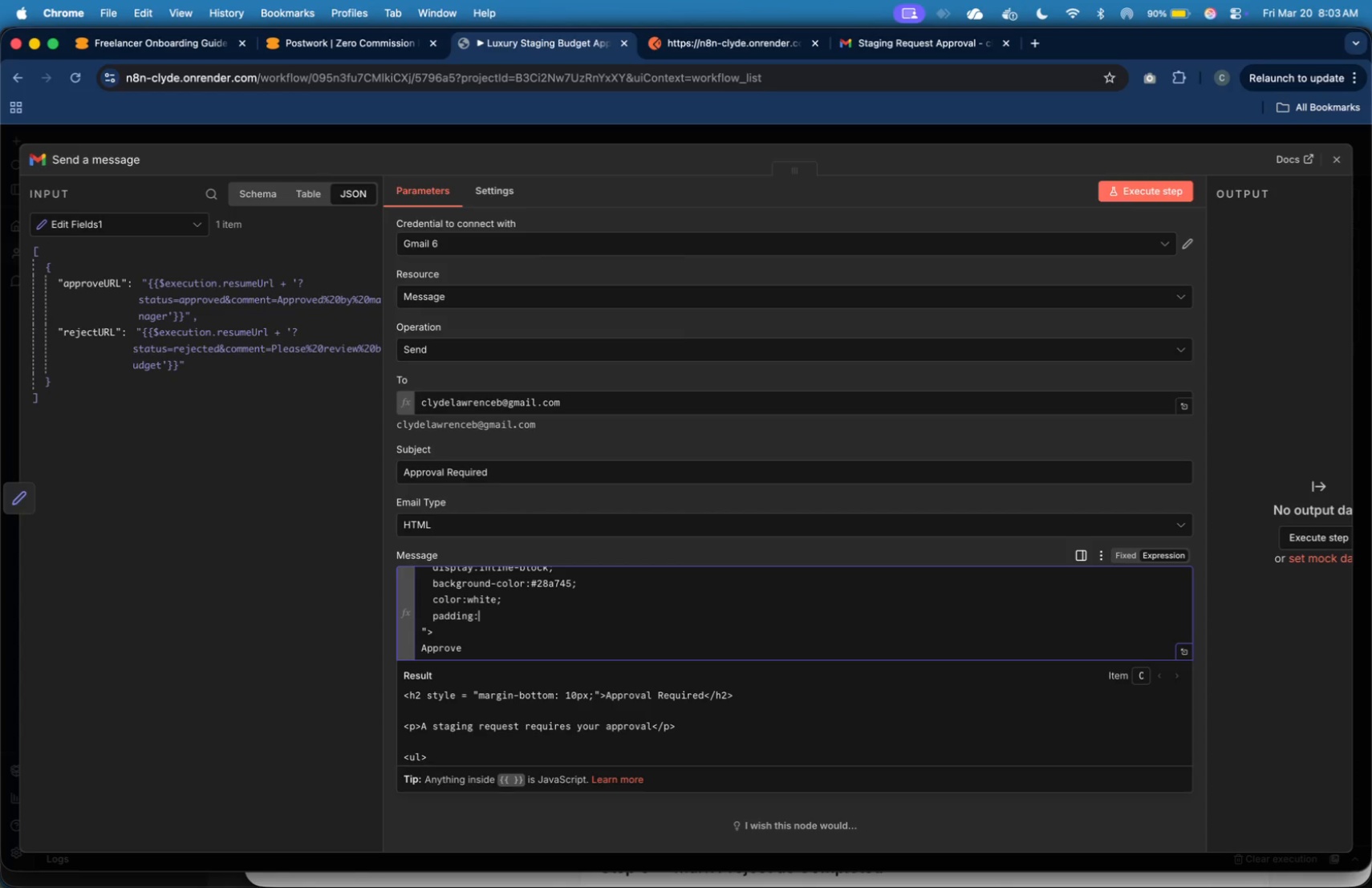 
key(ArrowRight)
 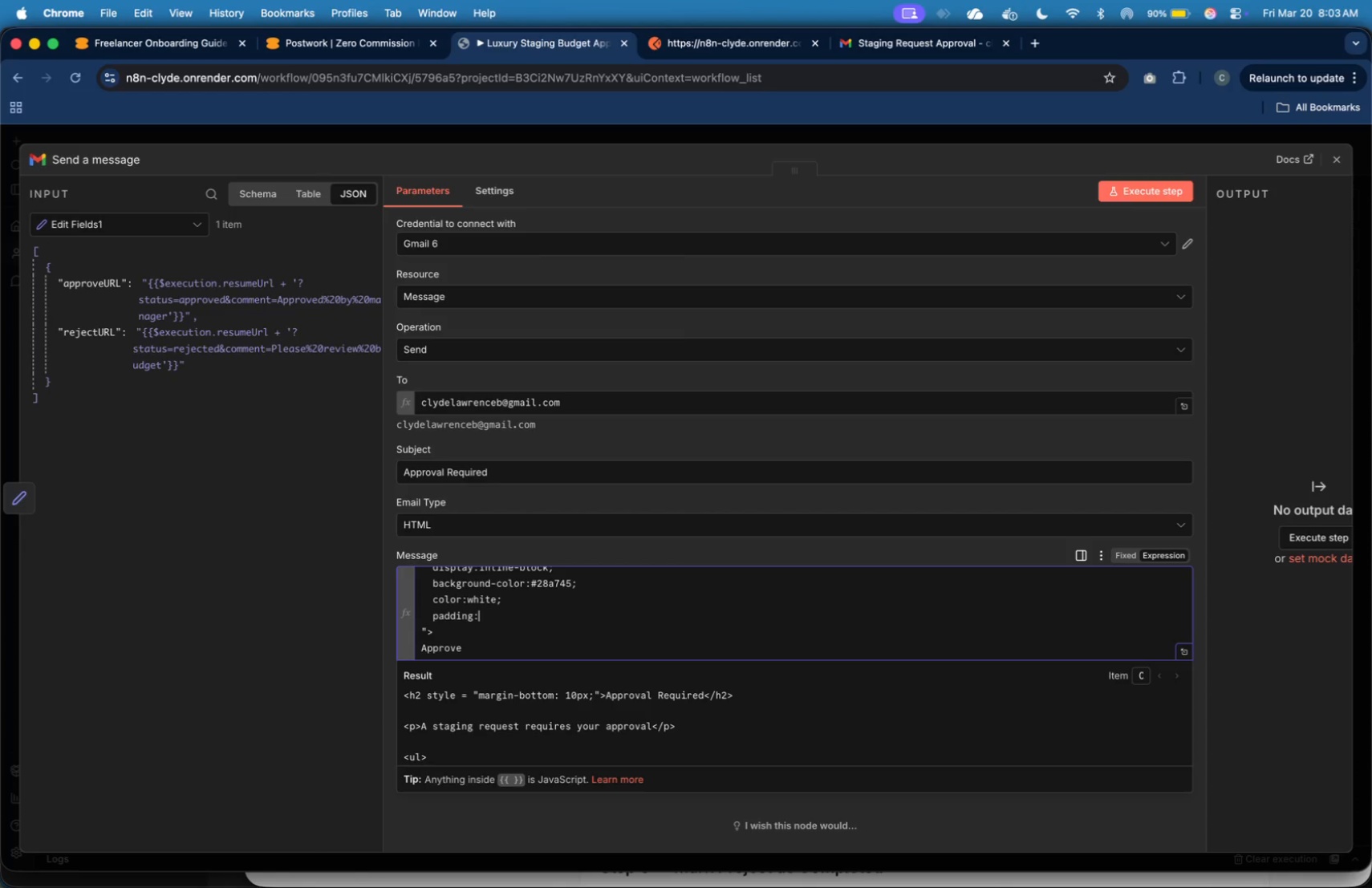 
key(ArrowRight)
 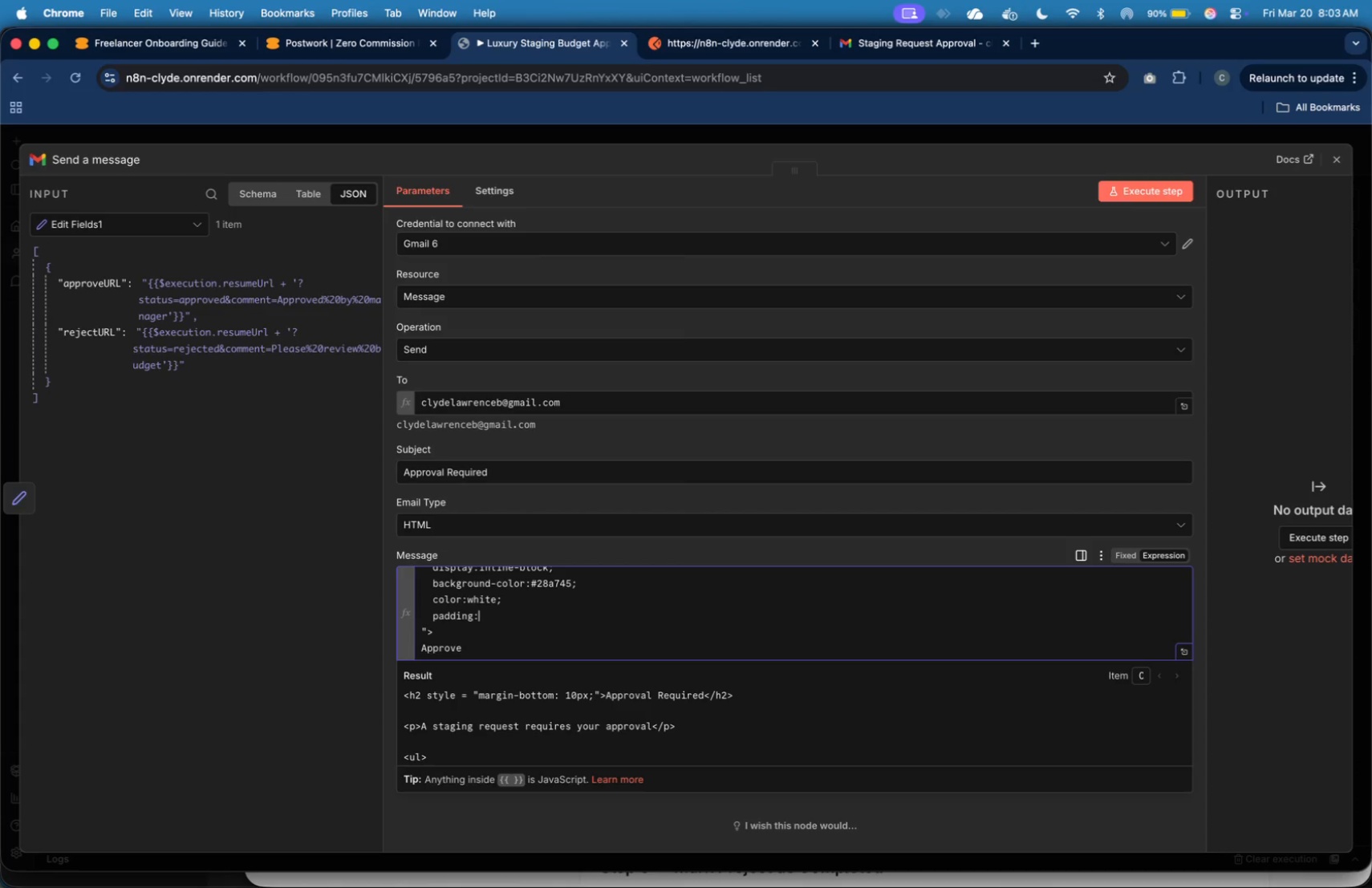 
type(12px 18px;)
 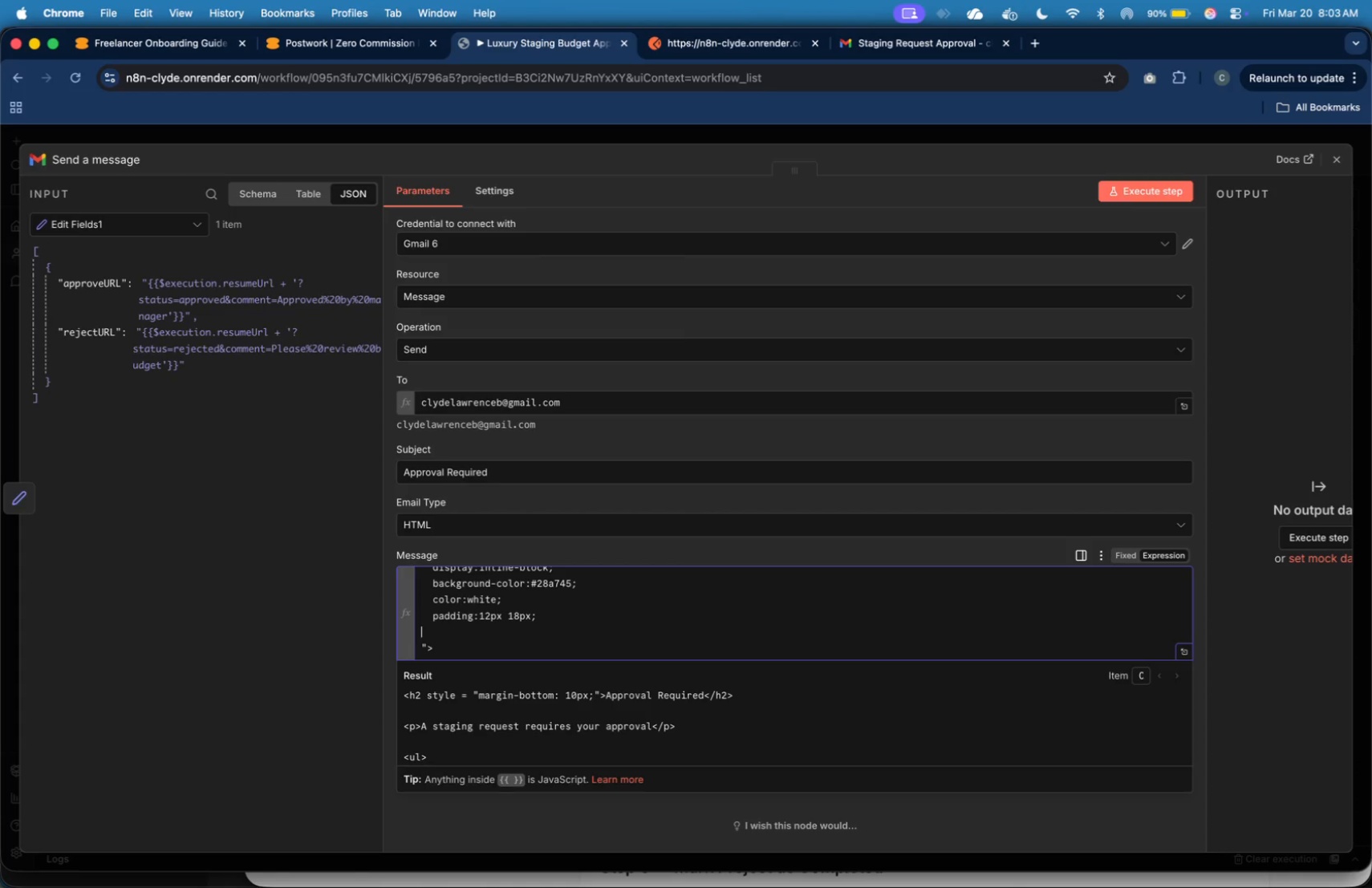 
key(Enter)
 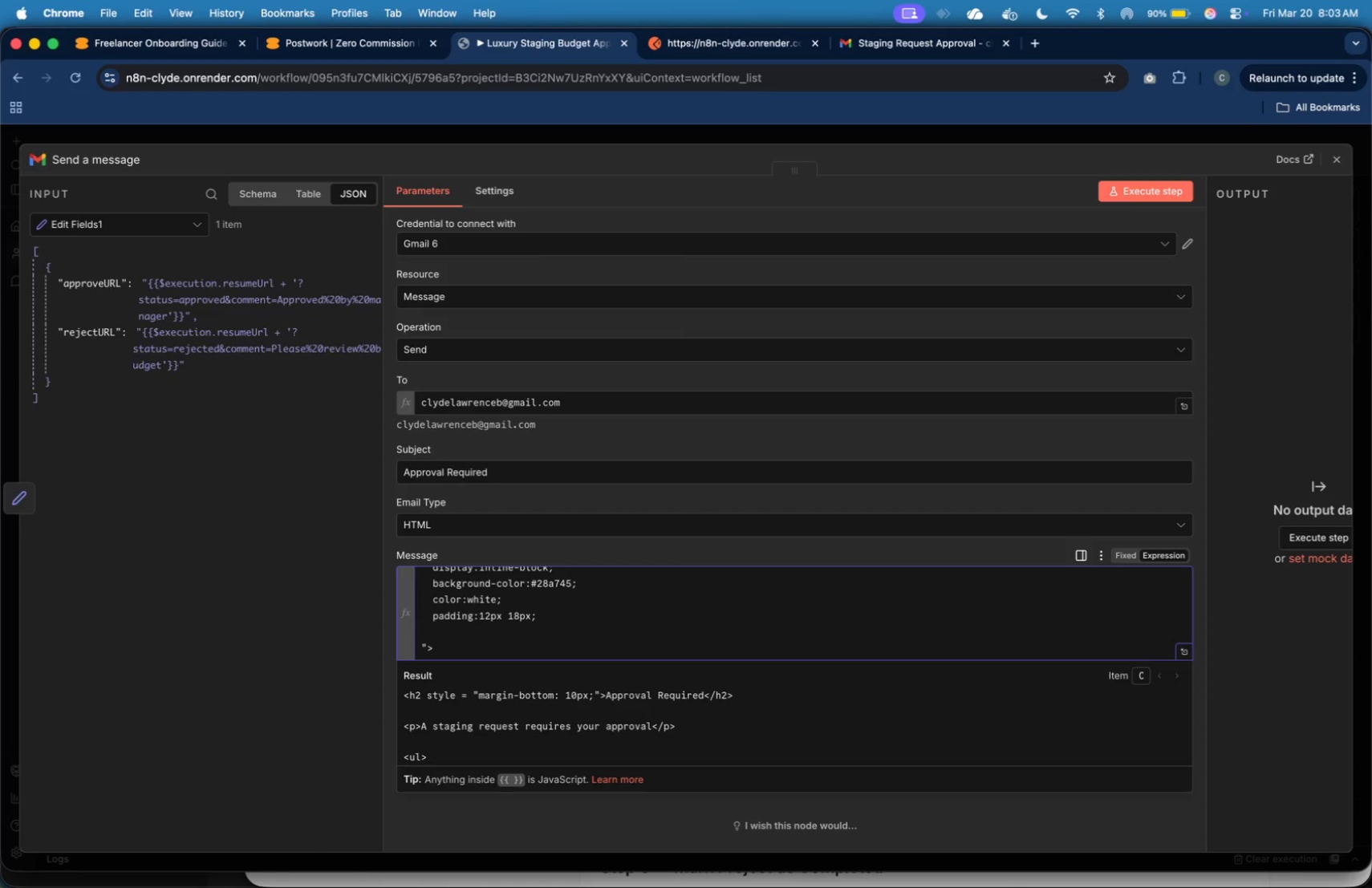 
key(Tab)
type(text-decoration:mo)
key(Backspace)
key(Backspace)
key(Backspace)
type(:none;)
 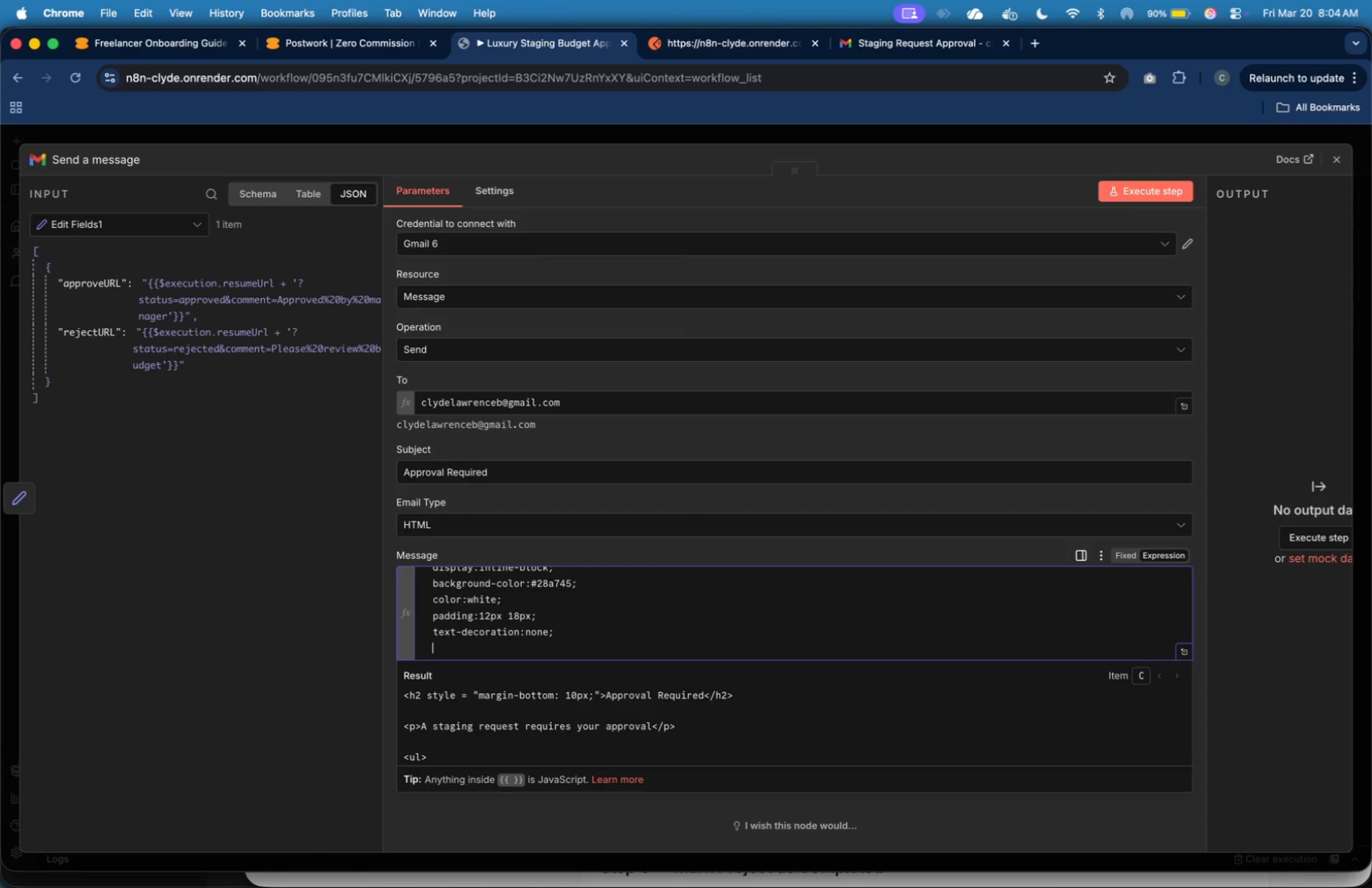 
 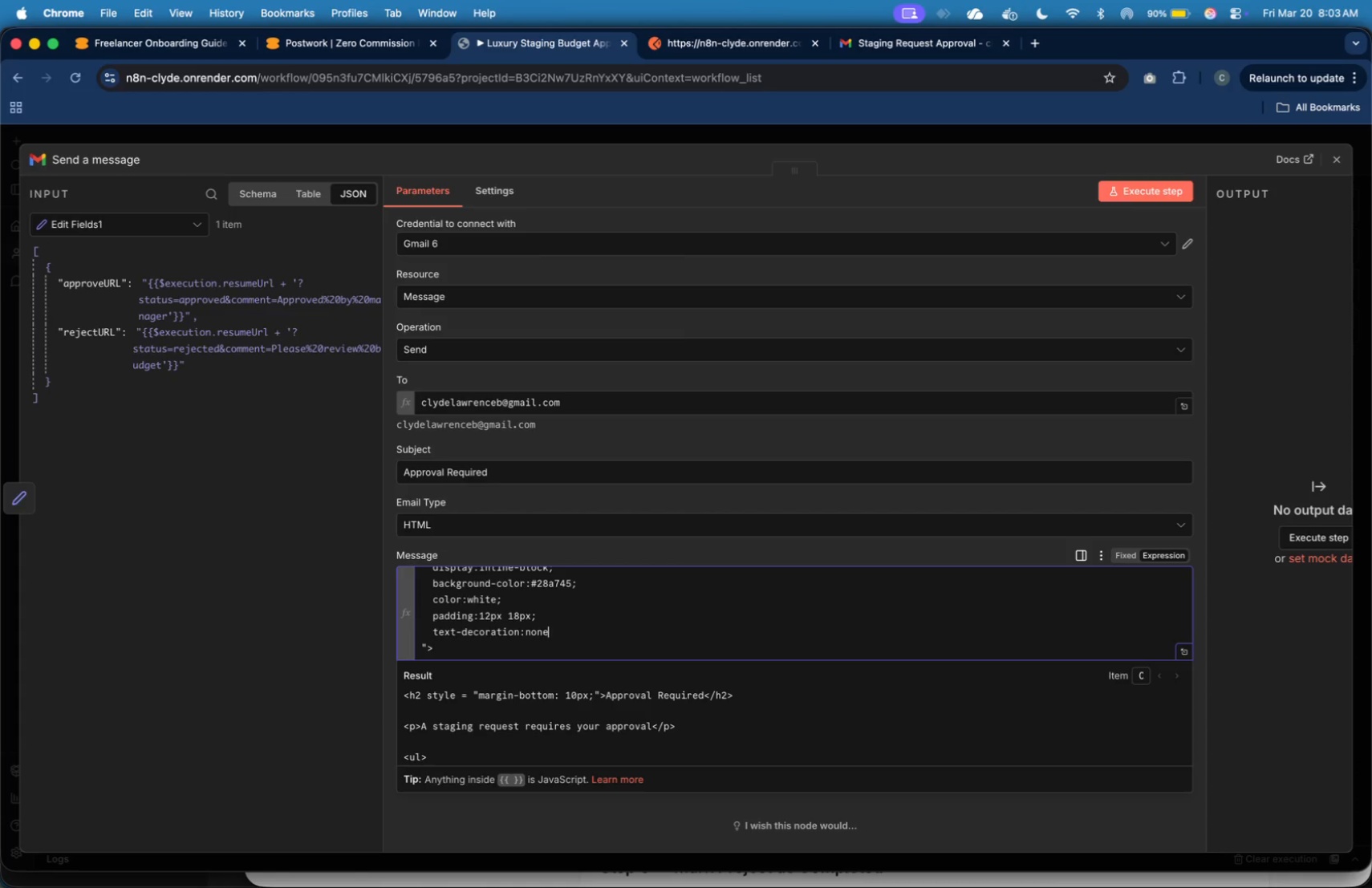 
key(Enter)
 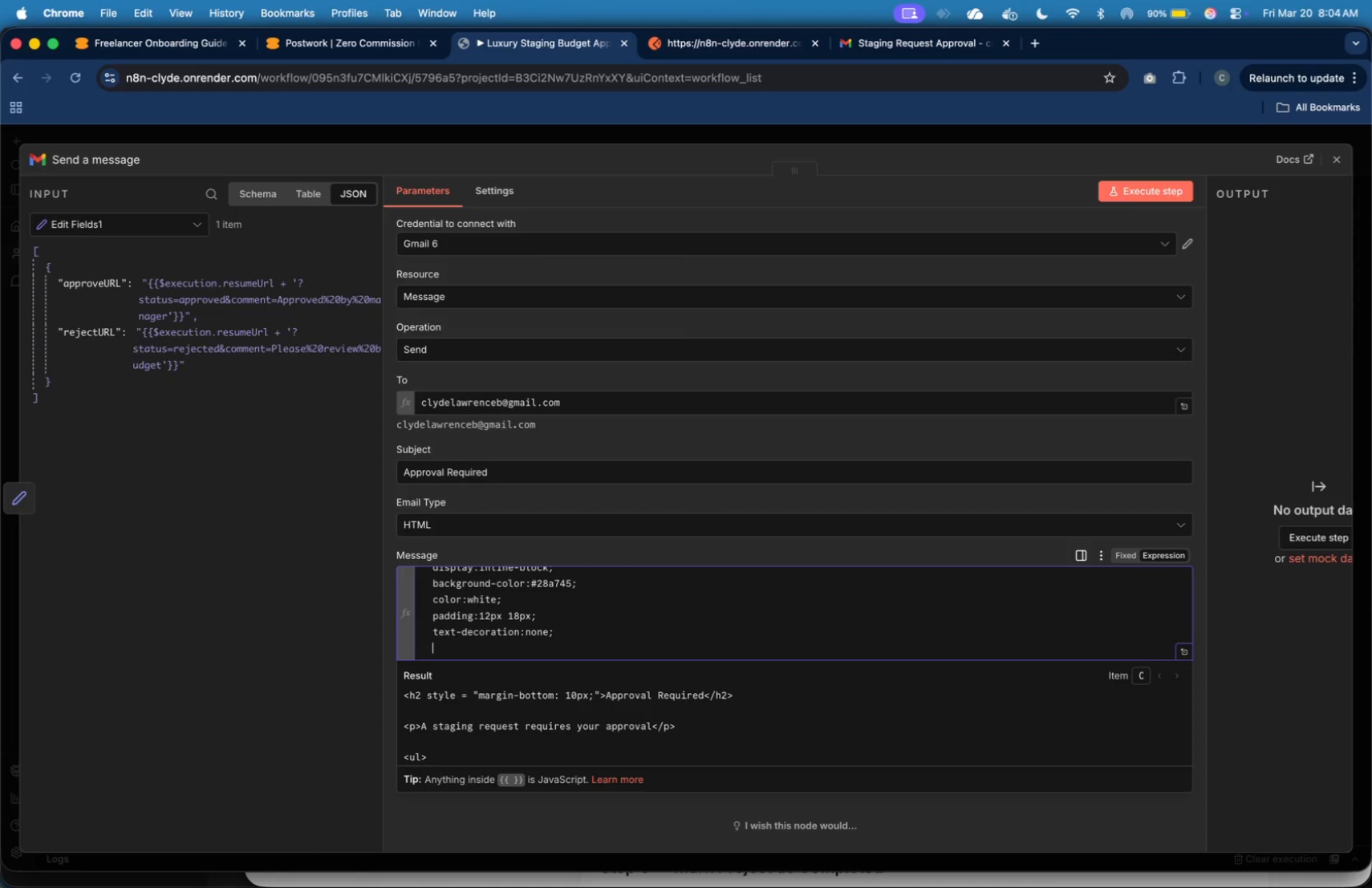 
key(Tab)
type(border-radius: )
key(Backspace)
type(6px;)
 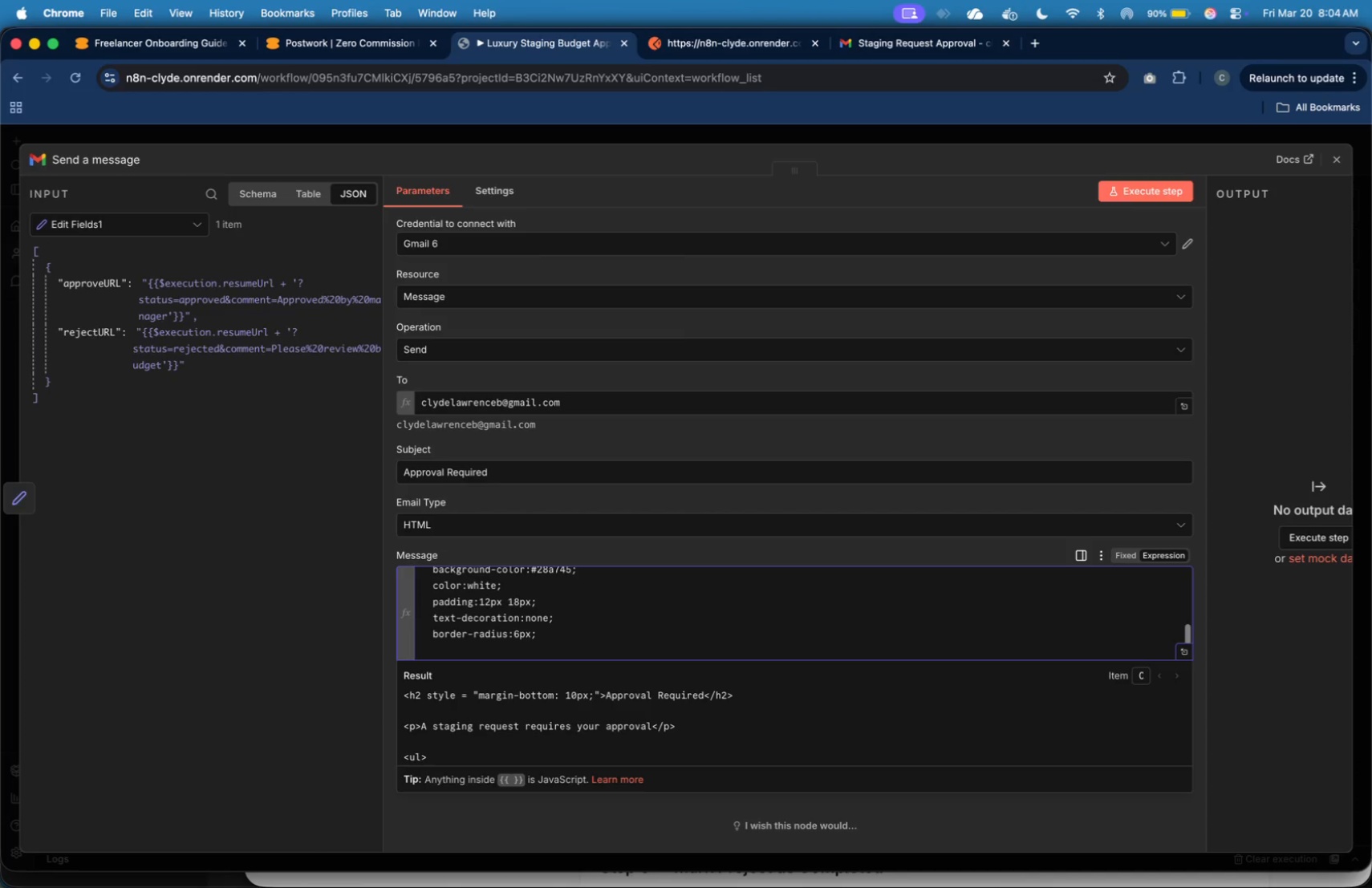 
 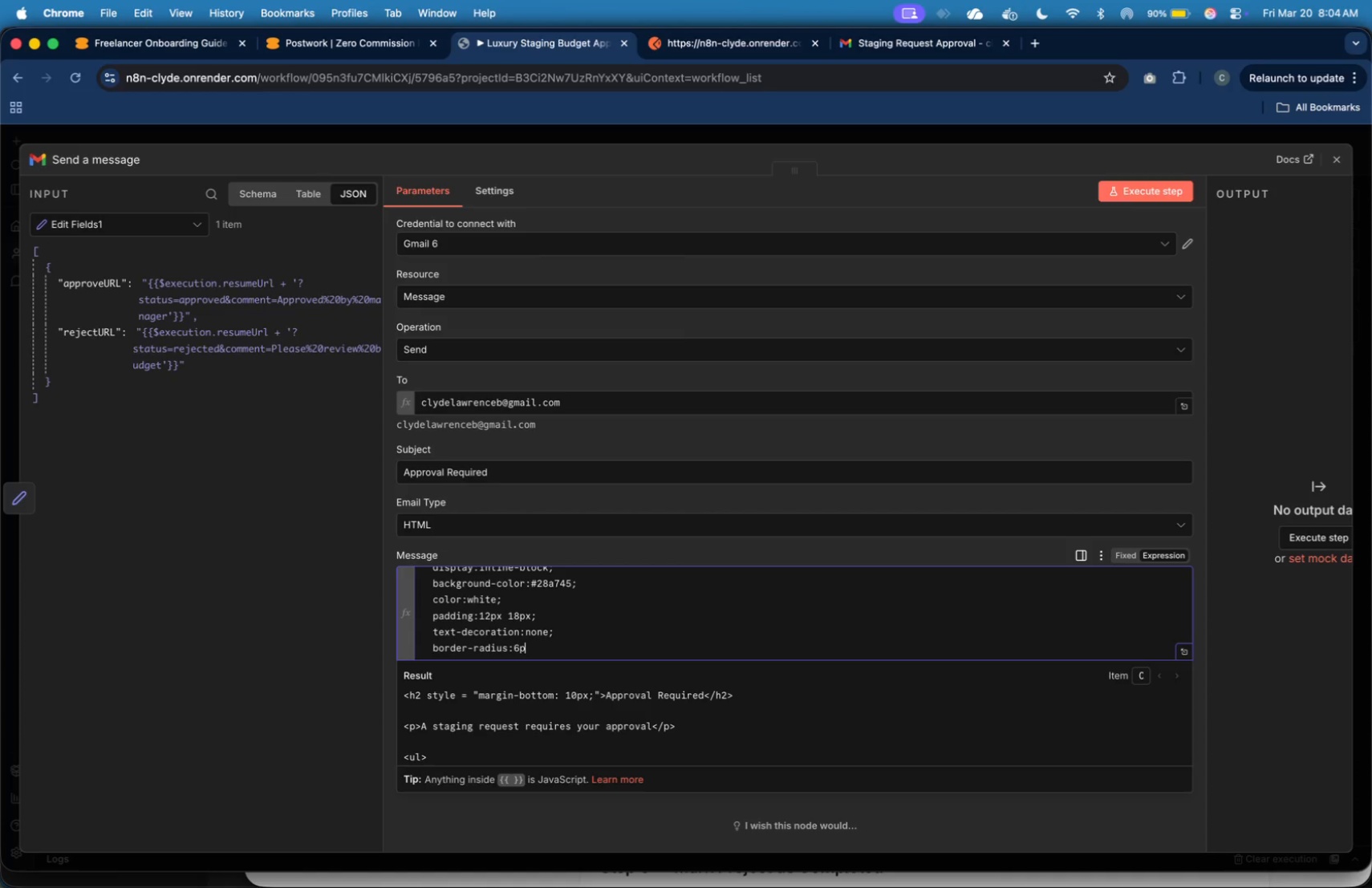 
key(Enter)
 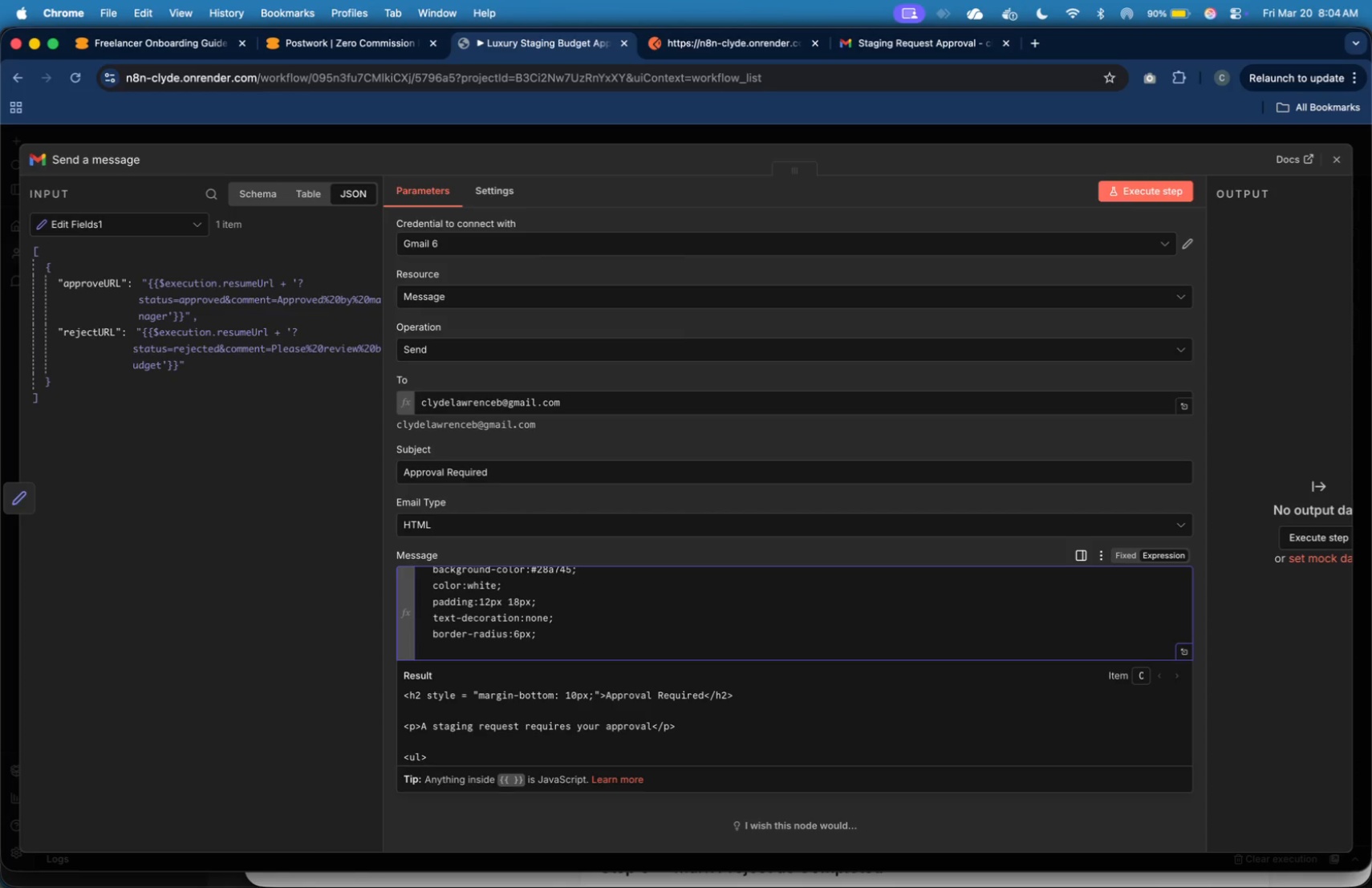 
key(Tab)
type(margin-rigt)
key(Backspace)
type(ht:10px;)
 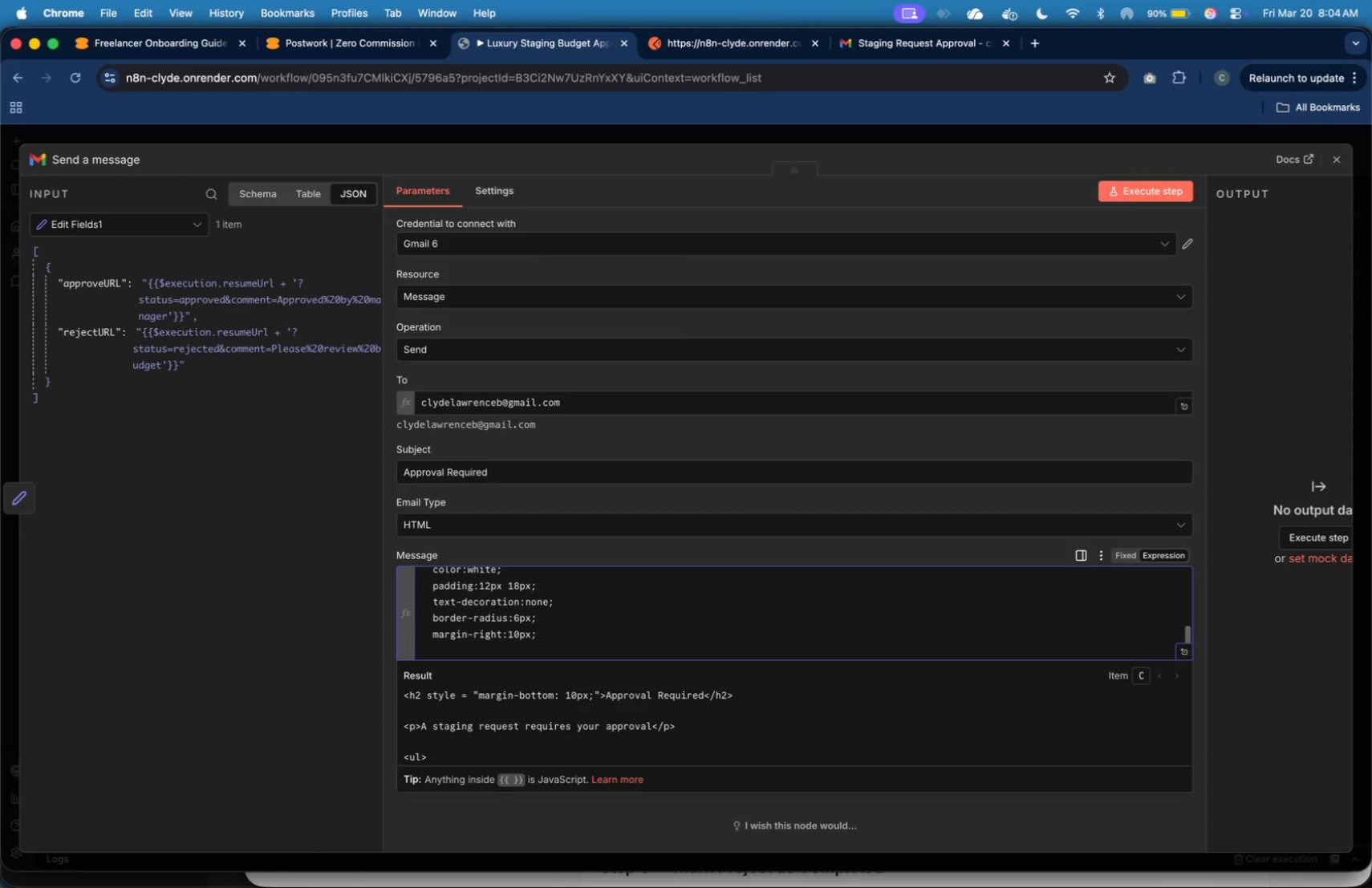 
 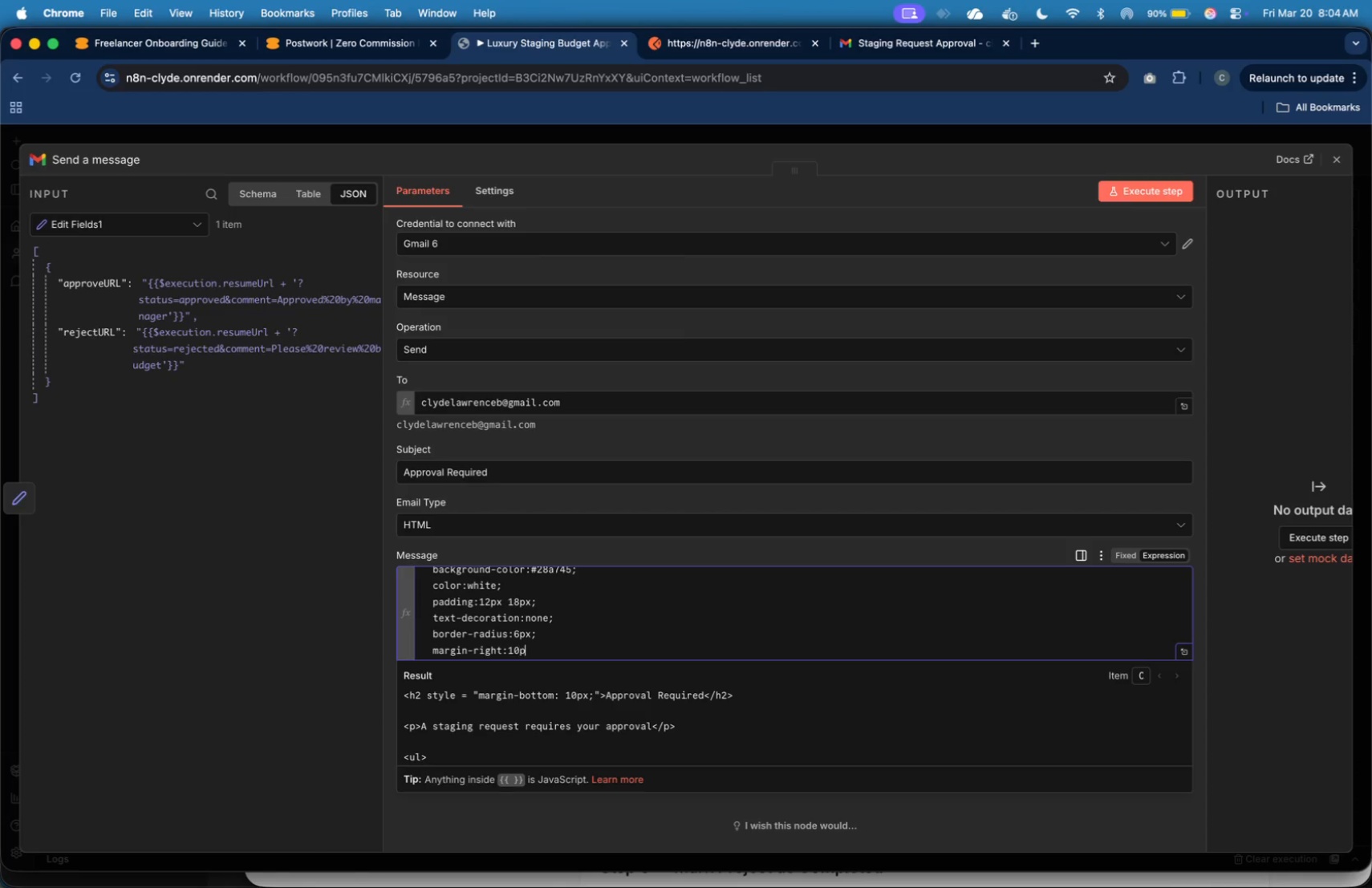 
key(Enter)
 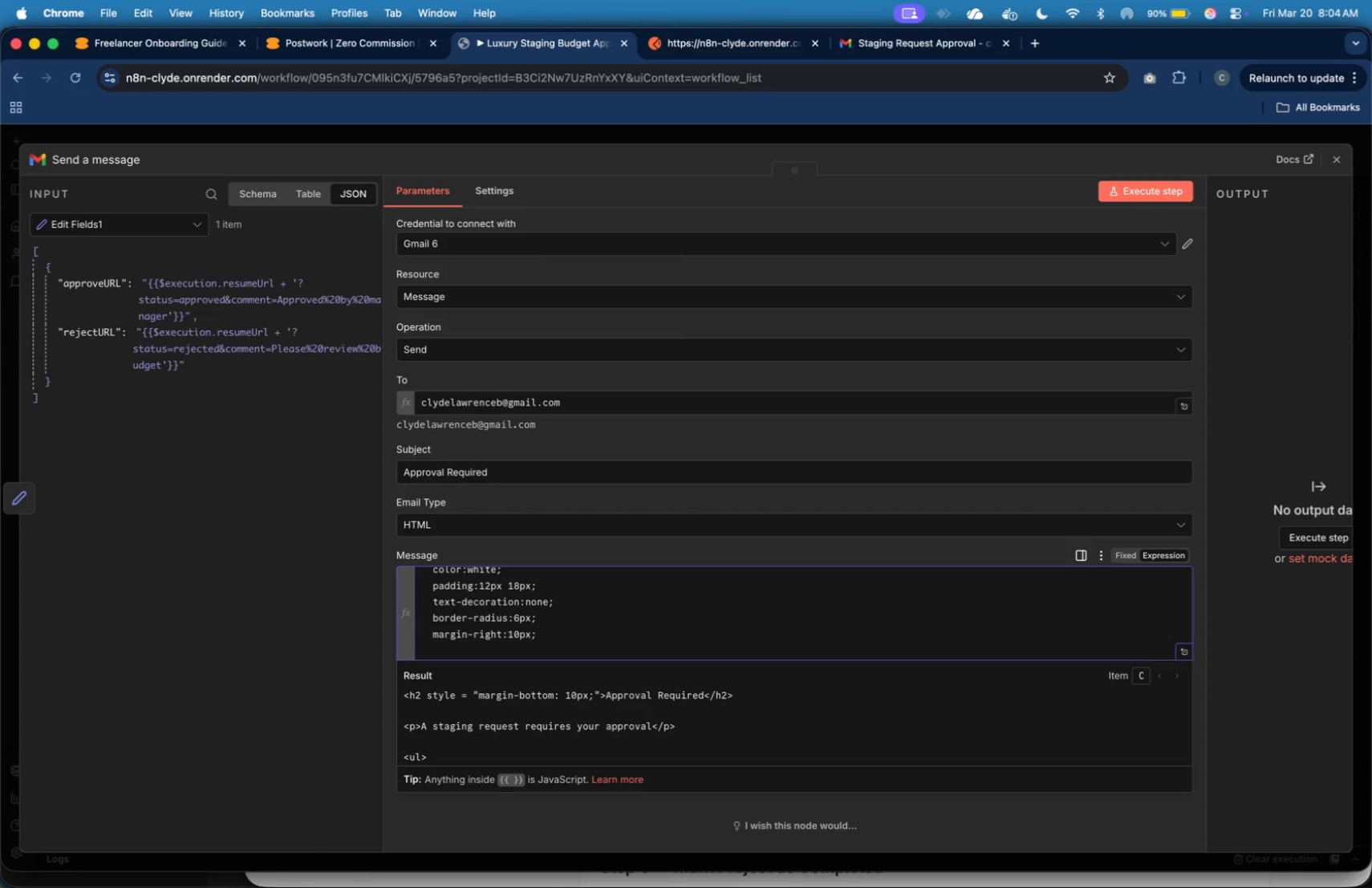 
key(Tab)
type(font-weight:bold;)
 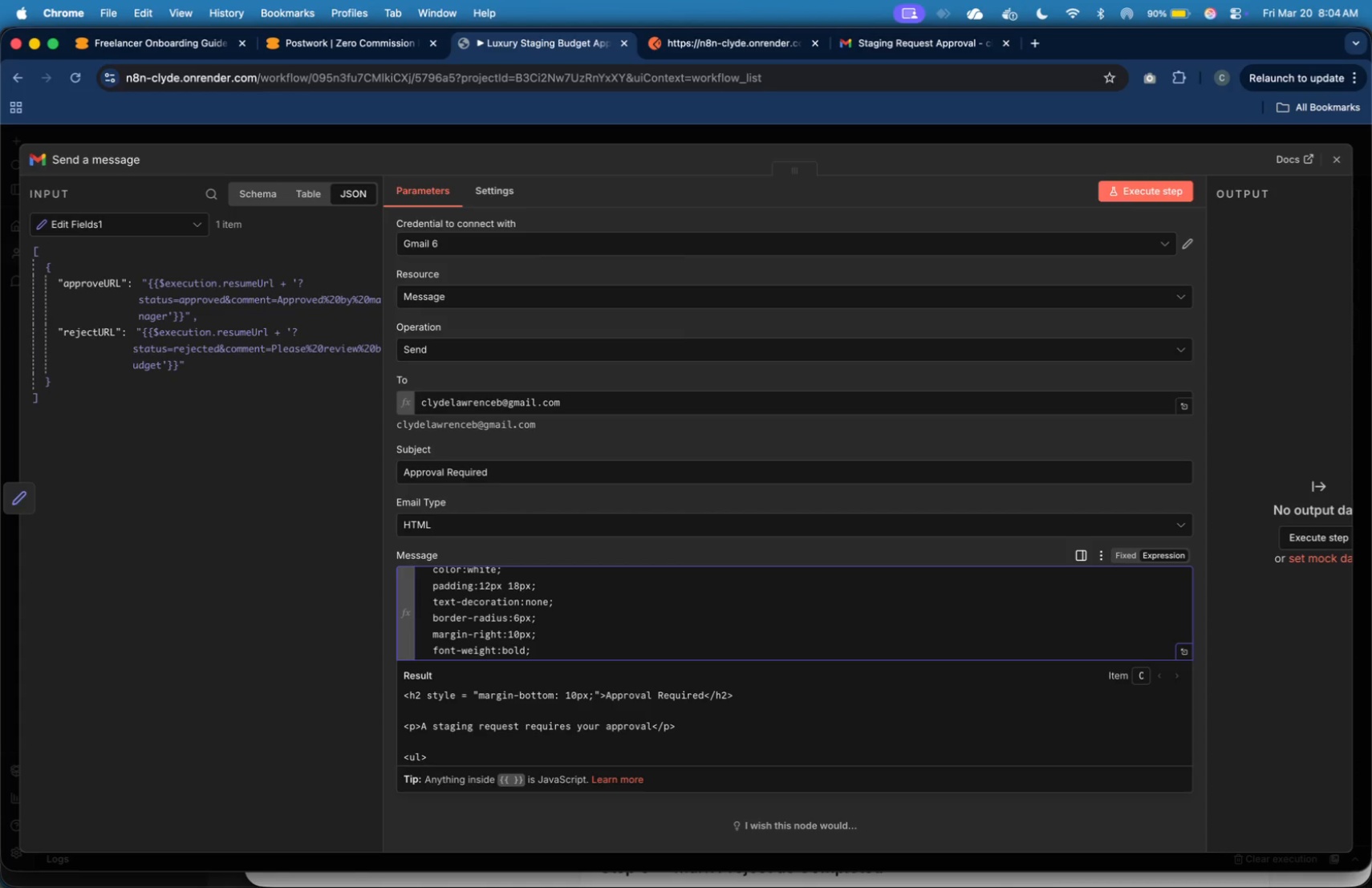 
scroll: coordinate [700, 617], scroll_direction: down, amount: 15.0
 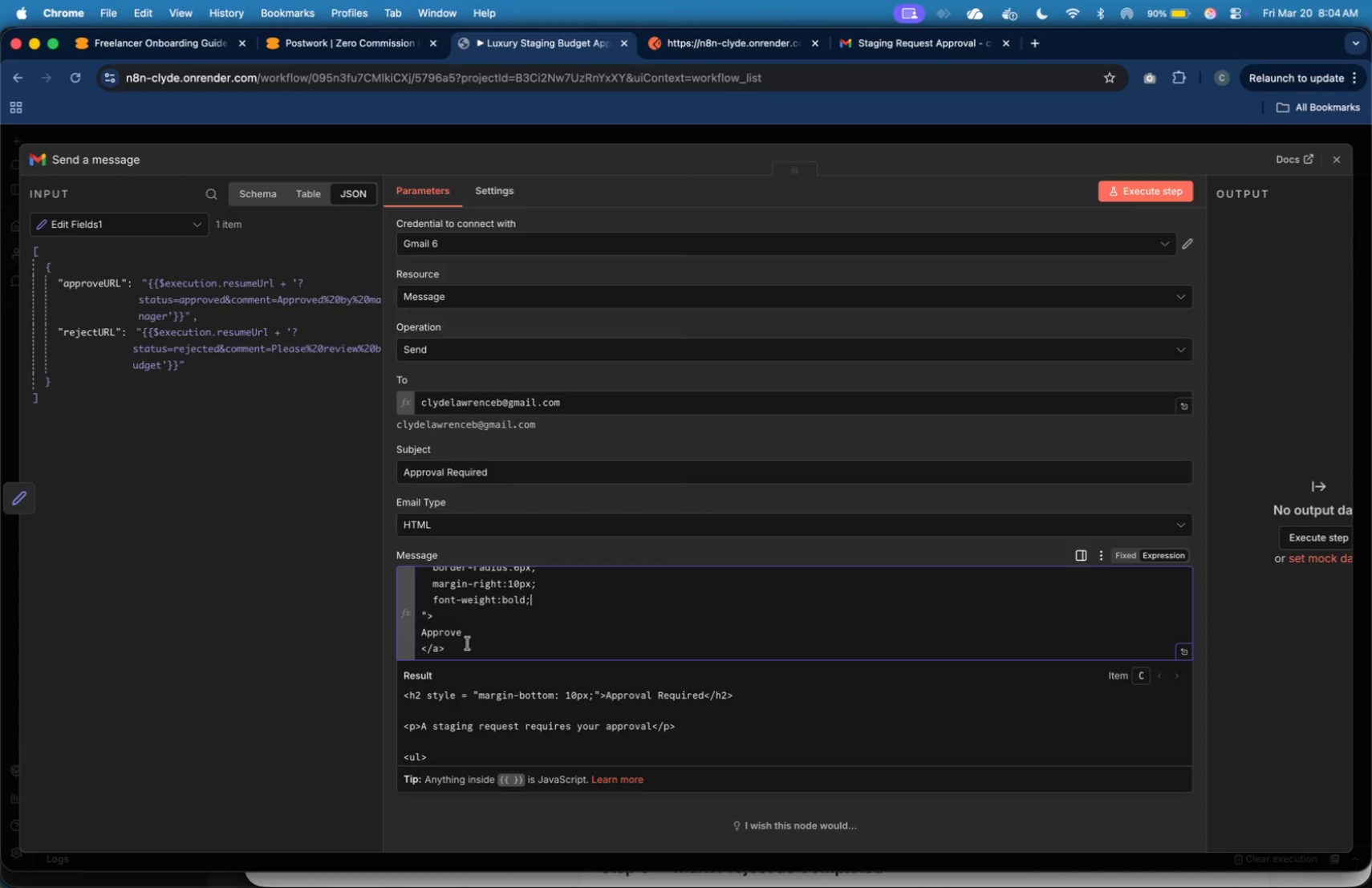 
left_click_drag(start_coordinate=[457, 650], to_coordinate=[422, 614])
 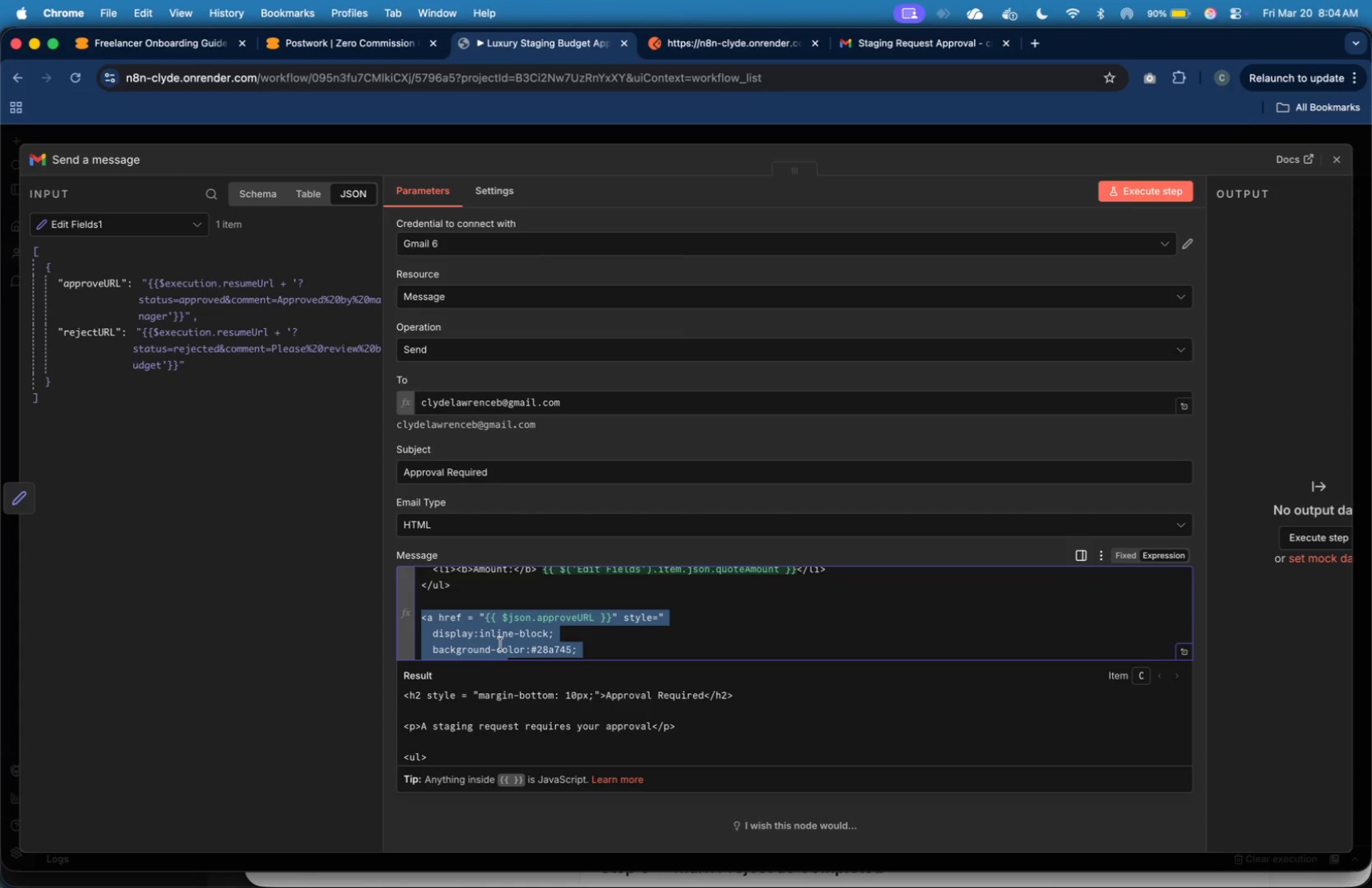 
key(Meta+C)
 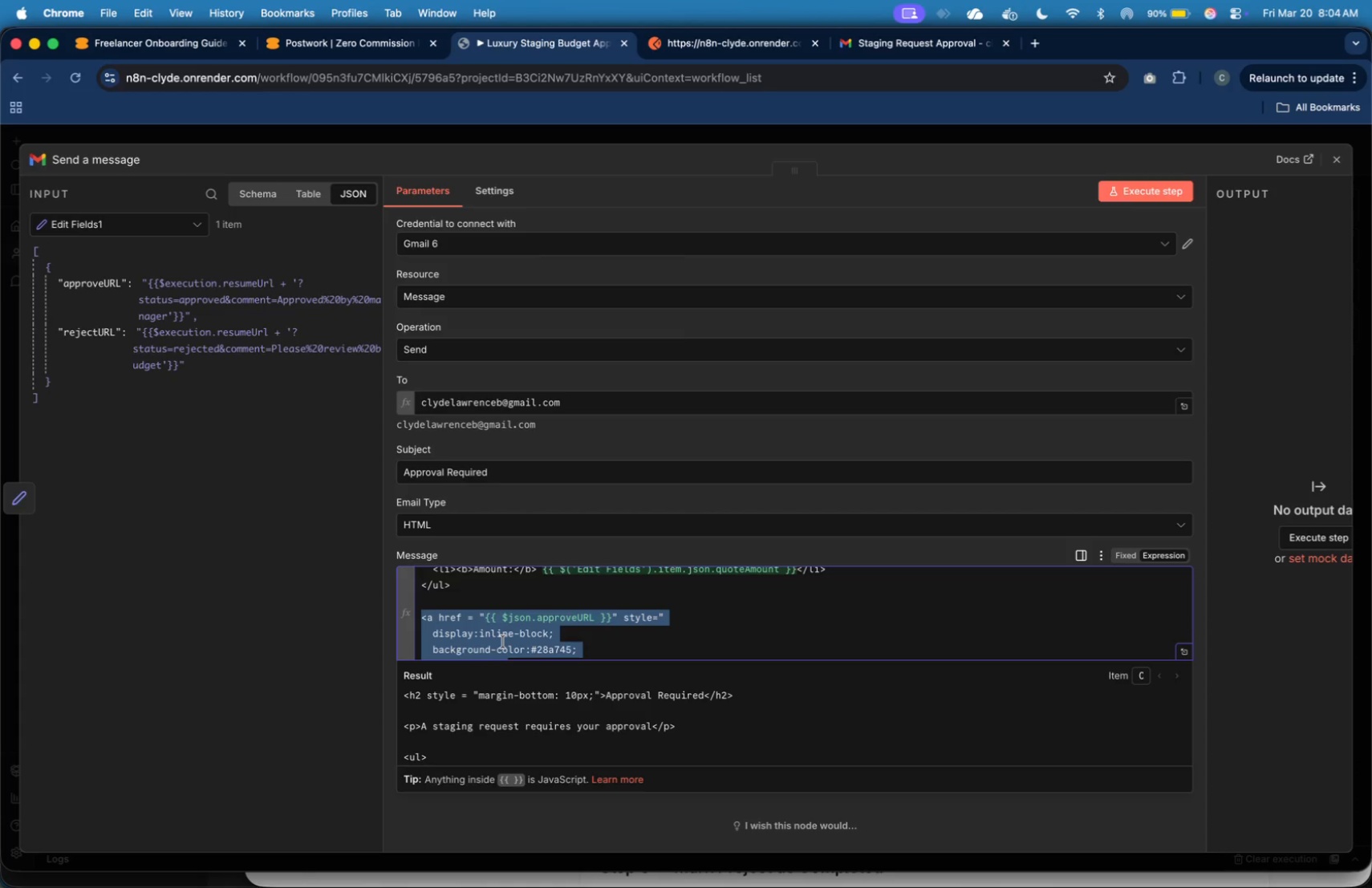 
scroll: coordinate [501, 642], scroll_direction: down, amount: 17.0
 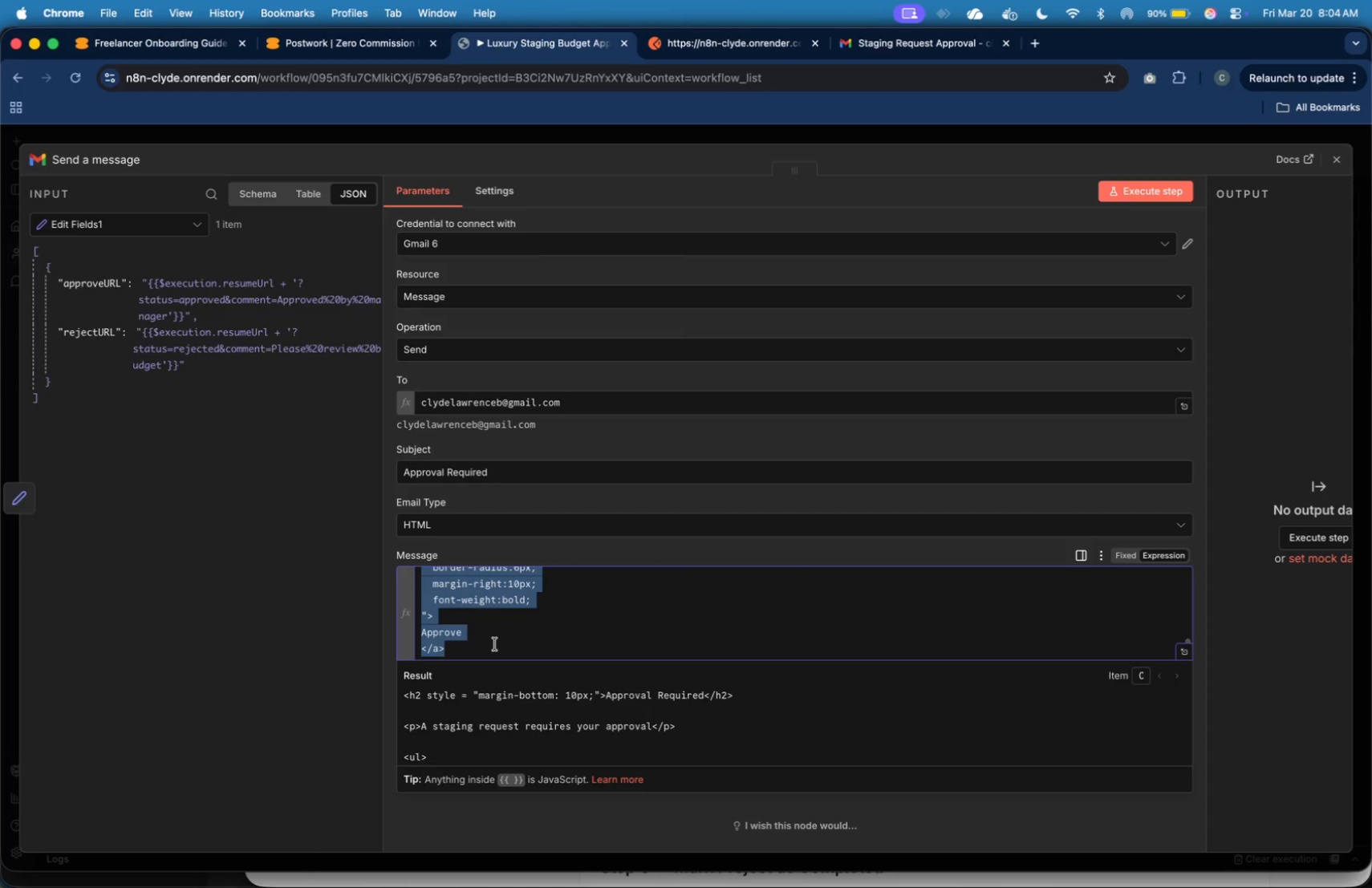 
left_click([492, 646])
 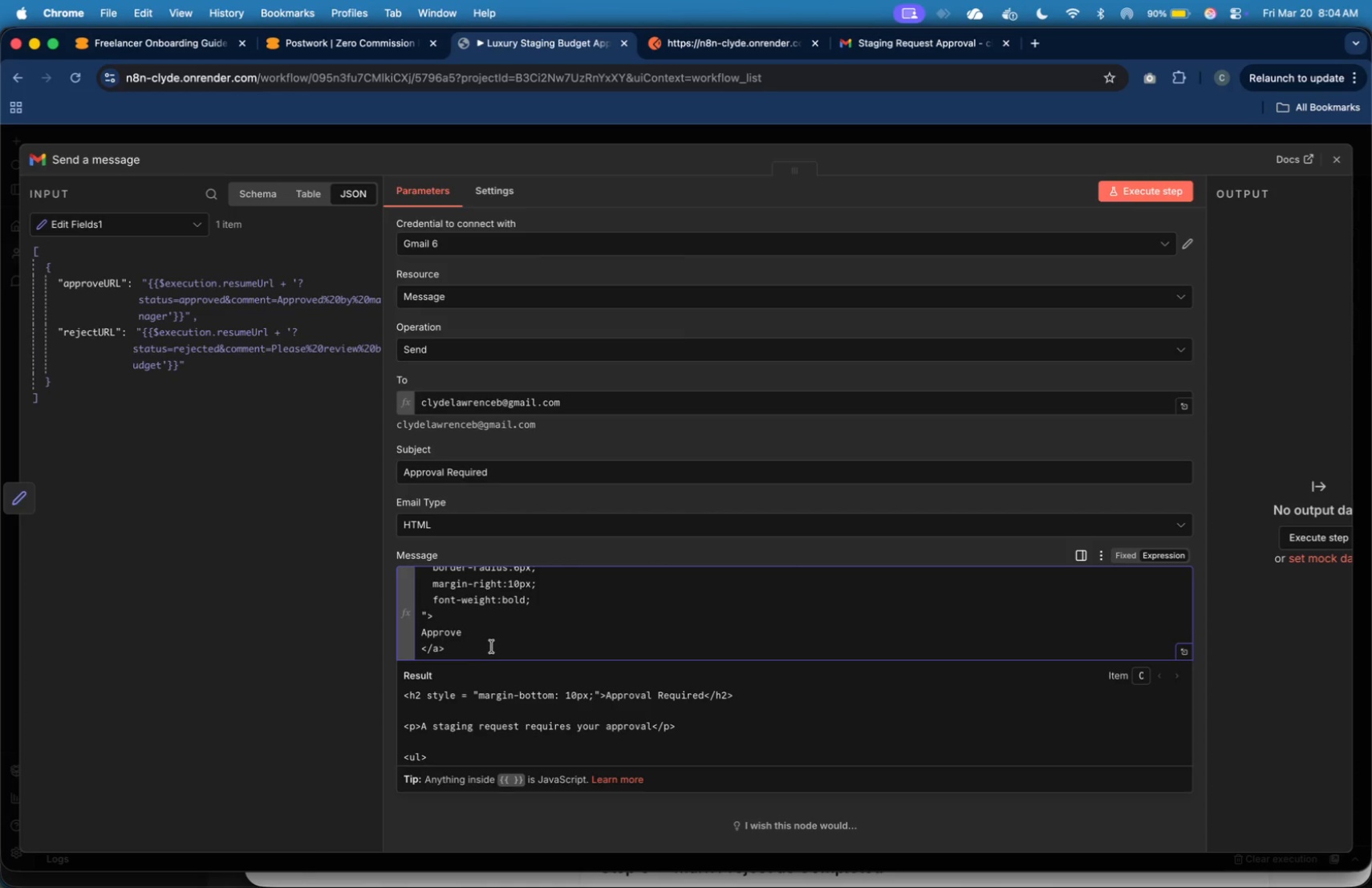 
key(Enter)
 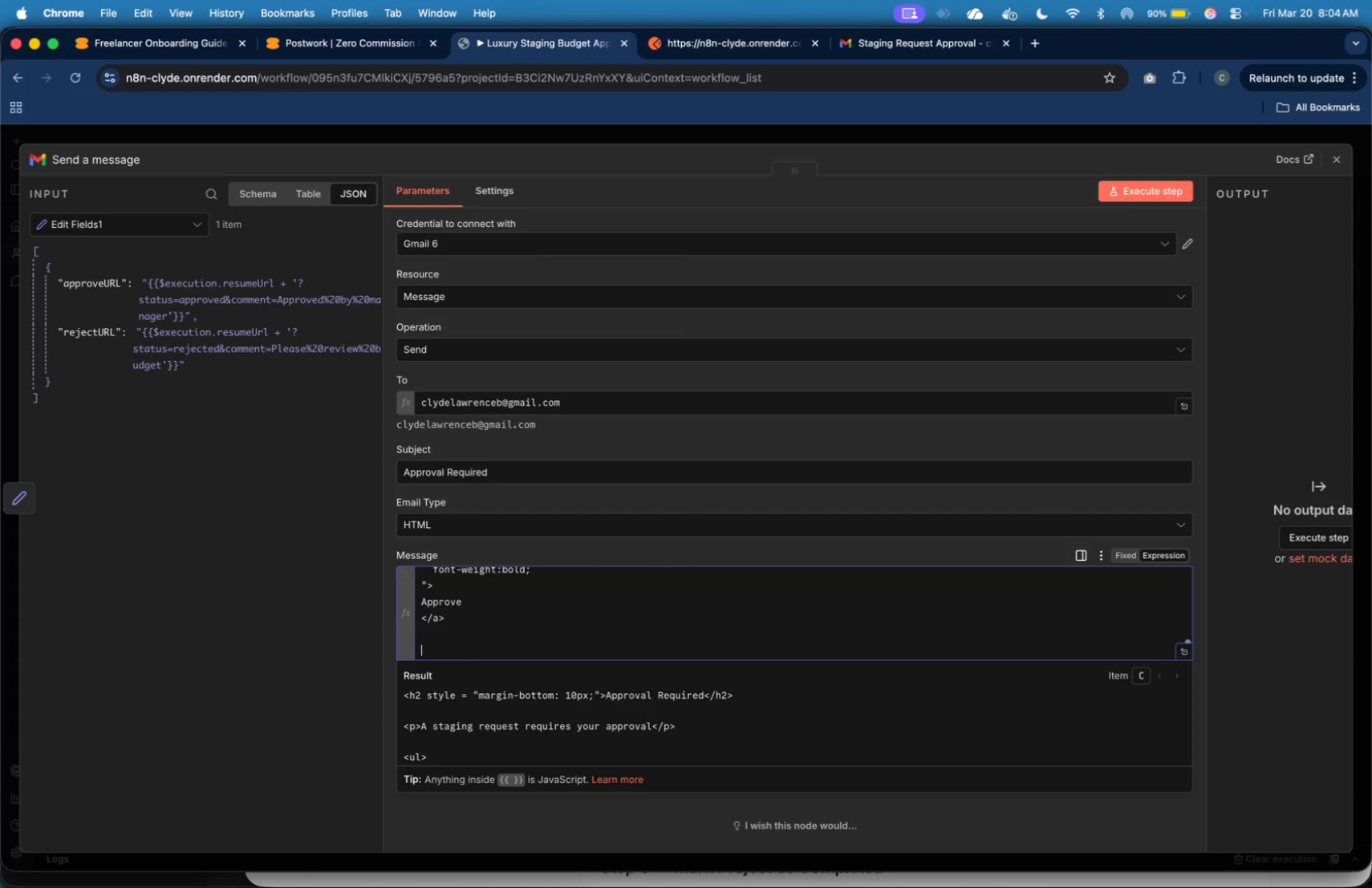 
key(Enter)
 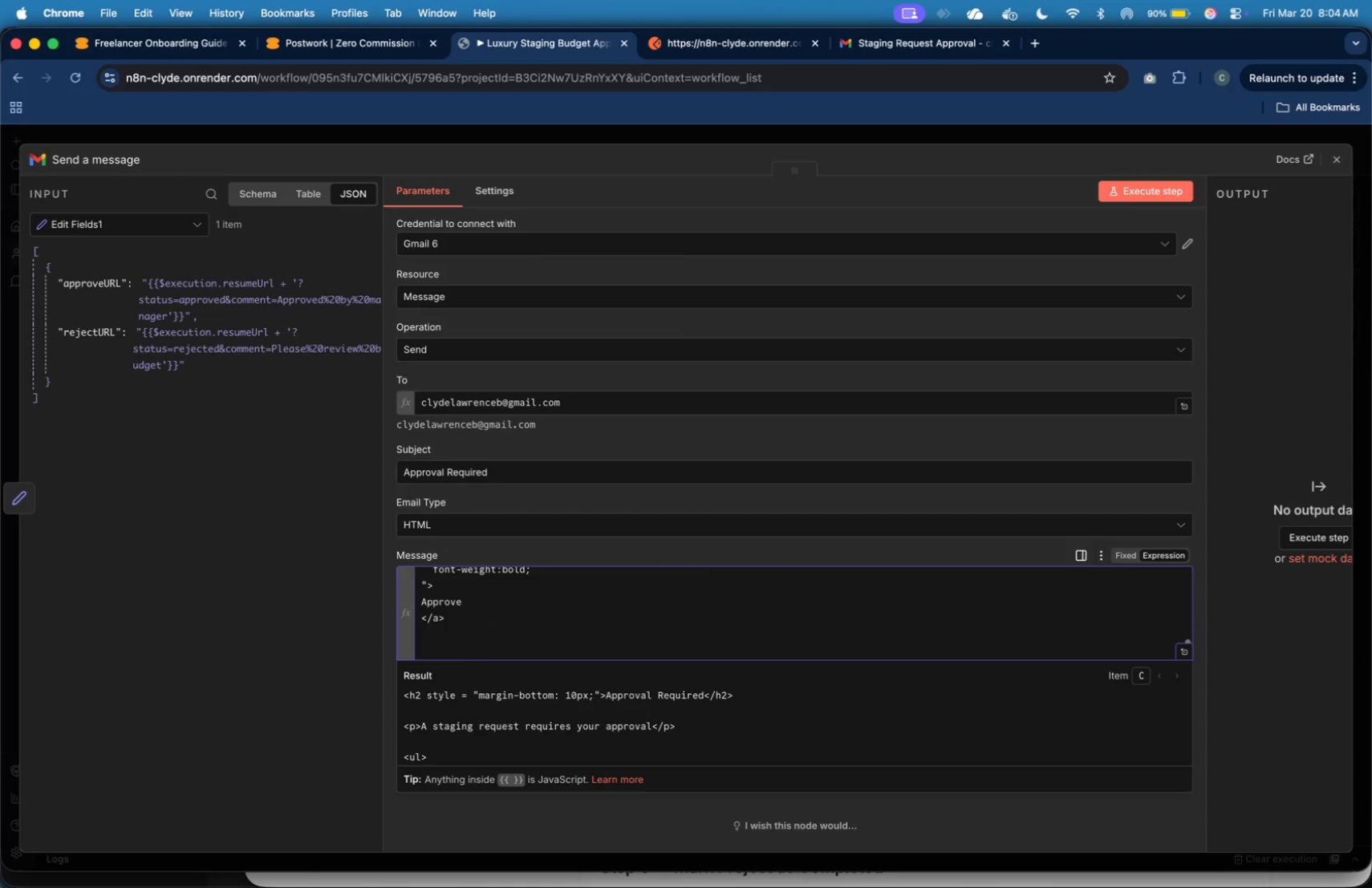 
key(Meta+V)
 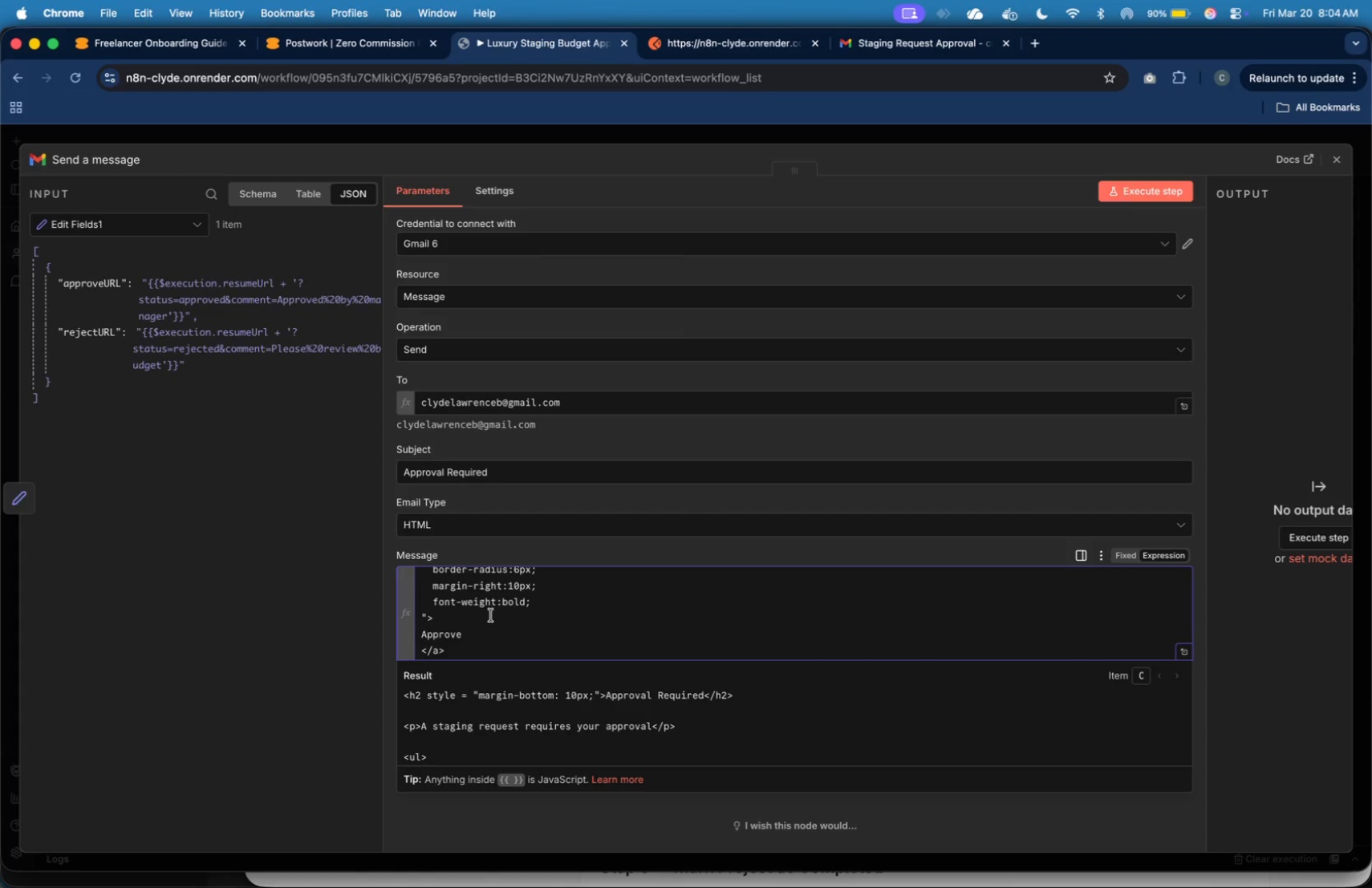 
scroll: coordinate [491, 615], scroll_direction: down, amount: 2.0
 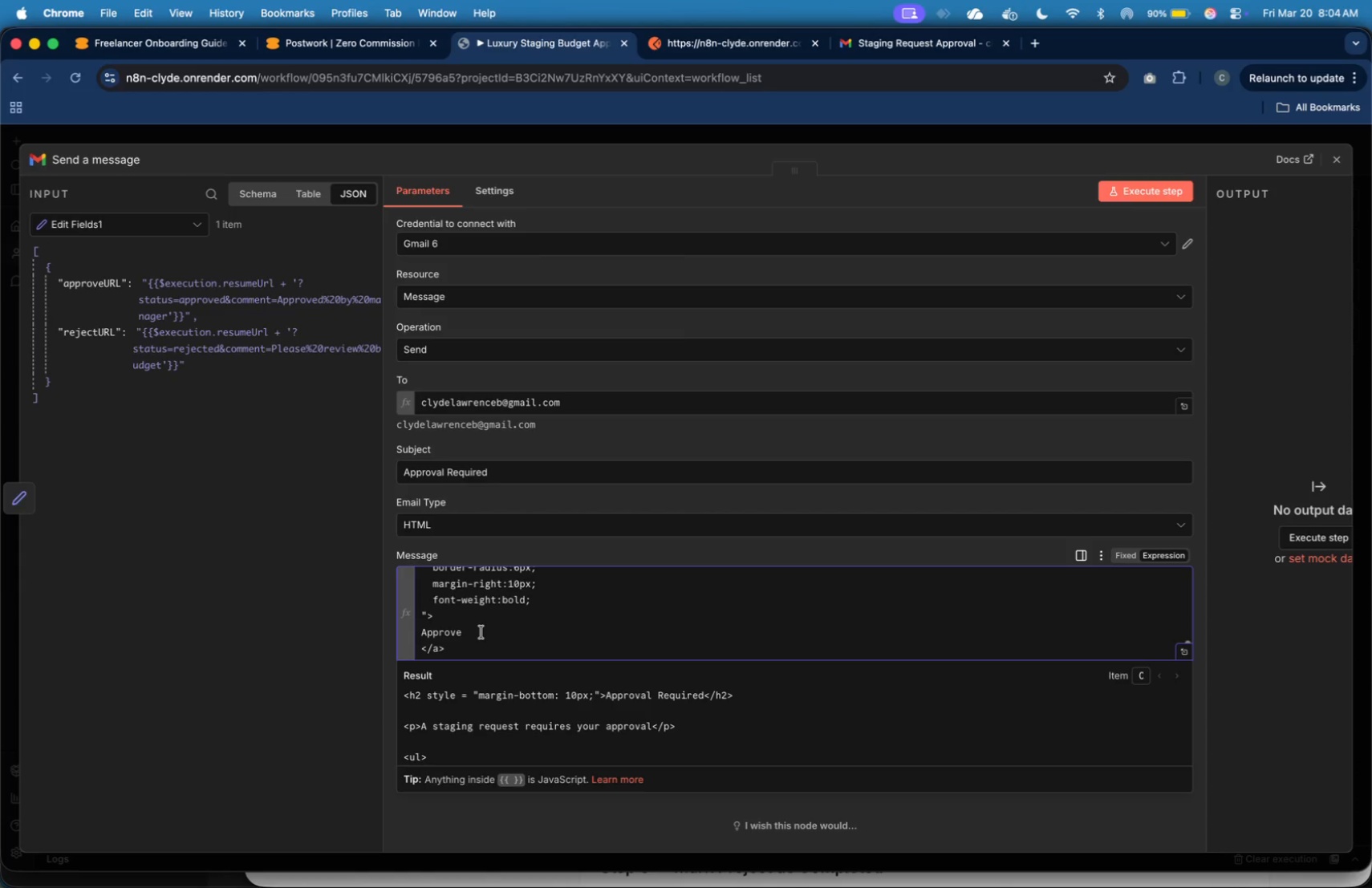 
left_click([481, 632])
 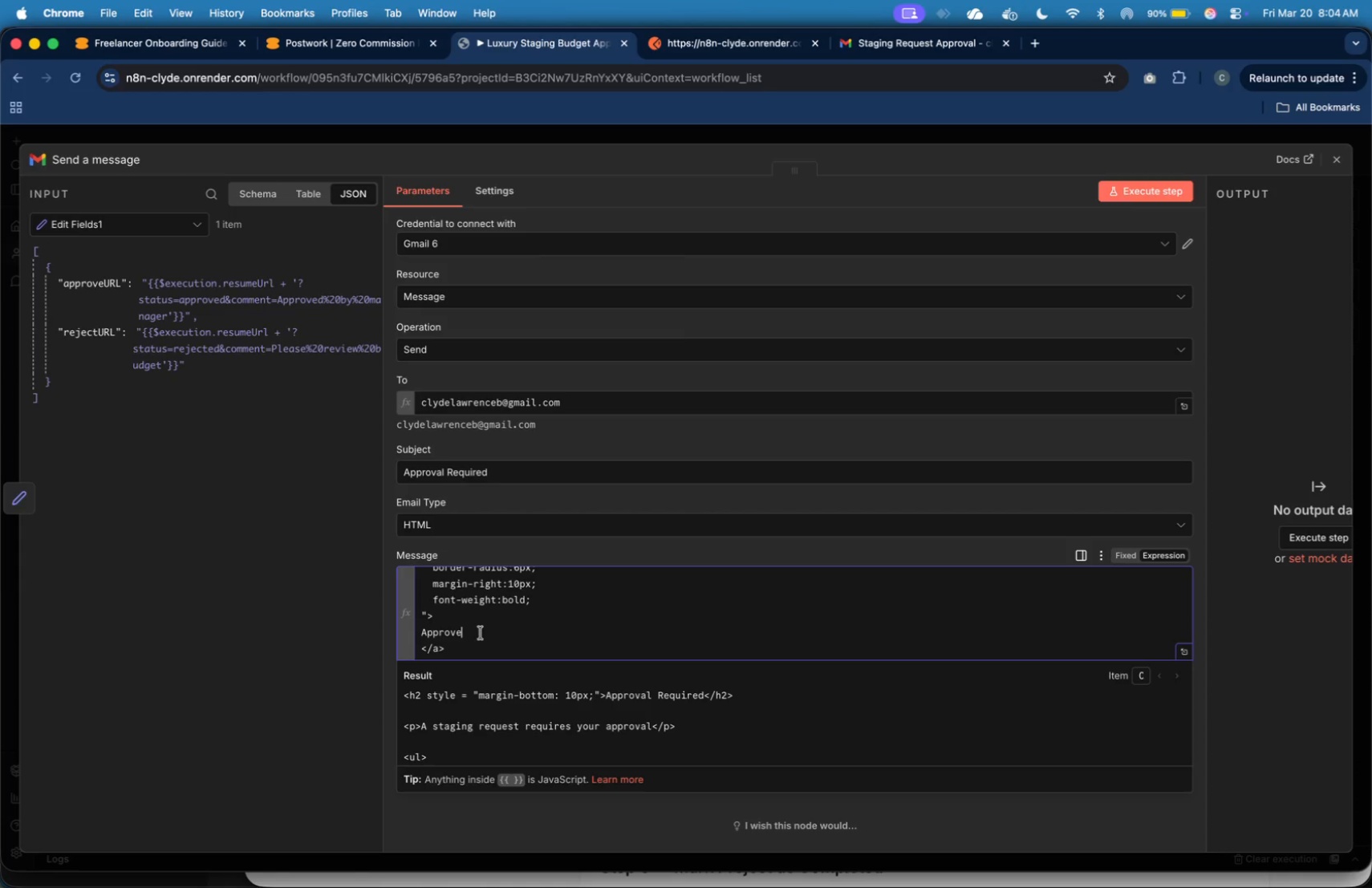 
key(Backspace)
key(Backspace)
key(Backspace)
key(Backspace)
key(Backspace)
key(Backspace)
key(Backspace)
type(Reject)
 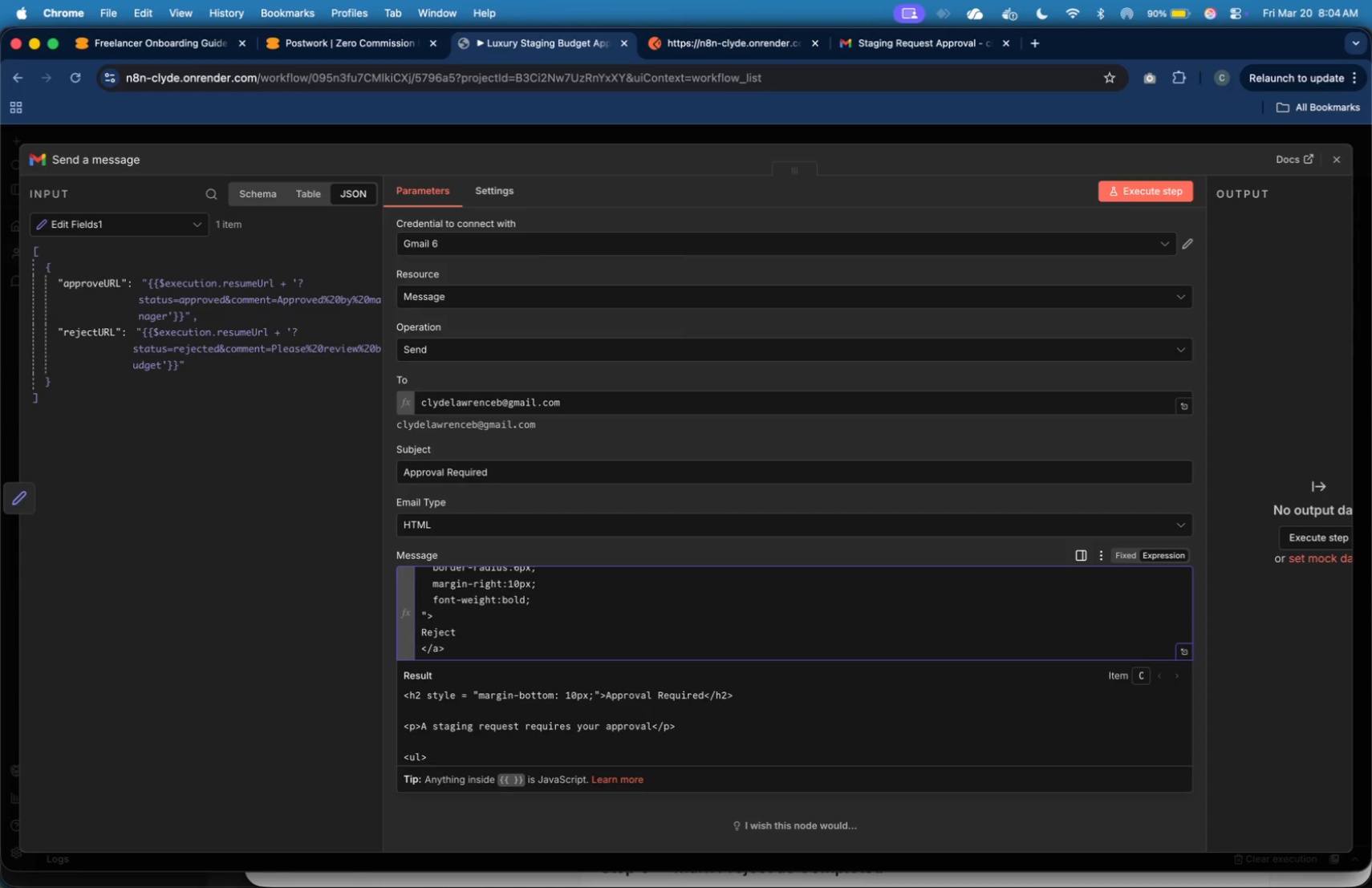 
left_click([540, 610])
 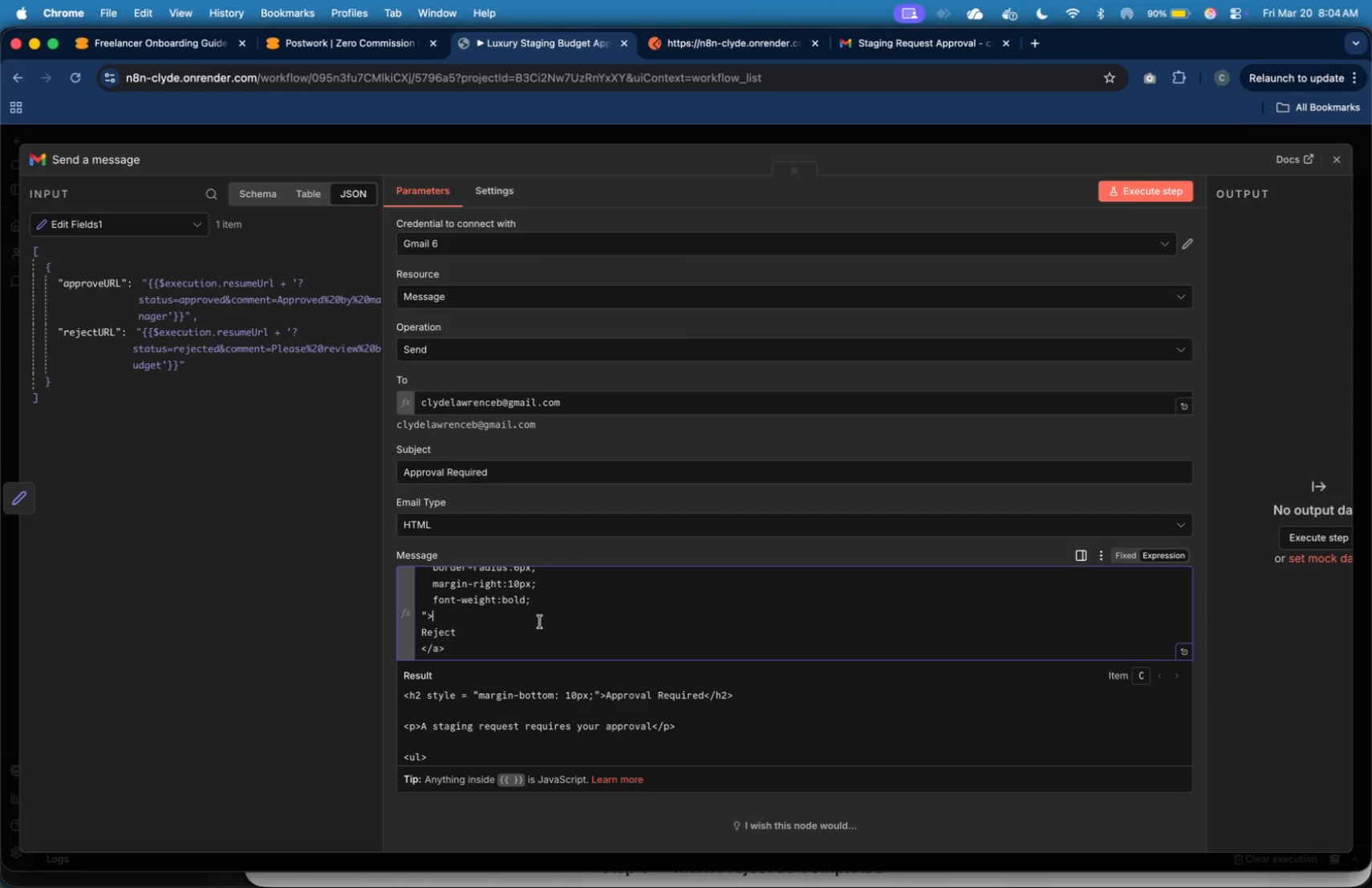 
scroll: coordinate [553, 609], scroll_direction: up, amount: 12.0
 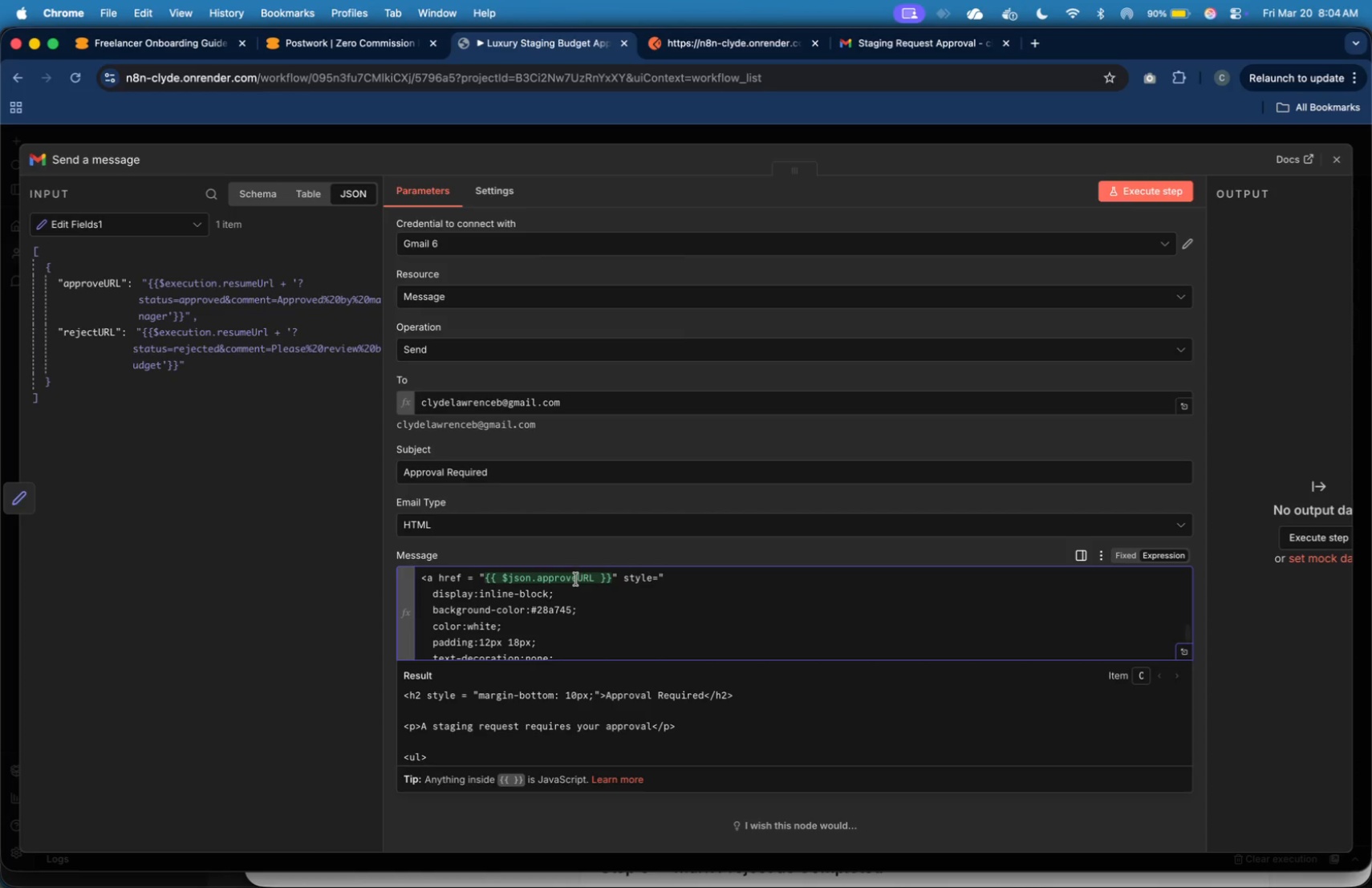 
left_click([575, 579])
 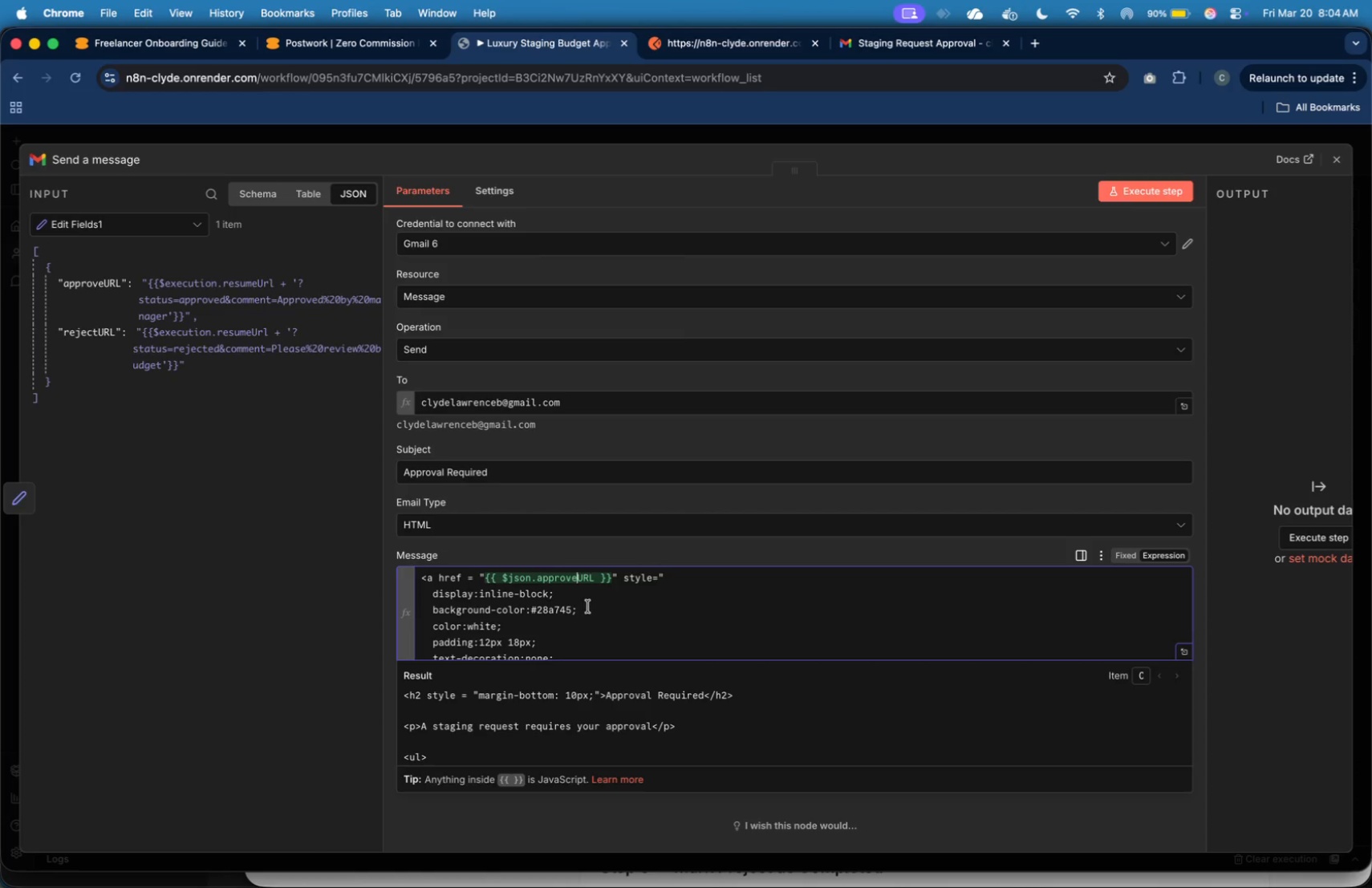 
key(Backspace)
key(Backspace)
key(Backspace)
key(Backspace)
key(Backspace)
key(Backspace)
key(Backspace)
type(reject)
 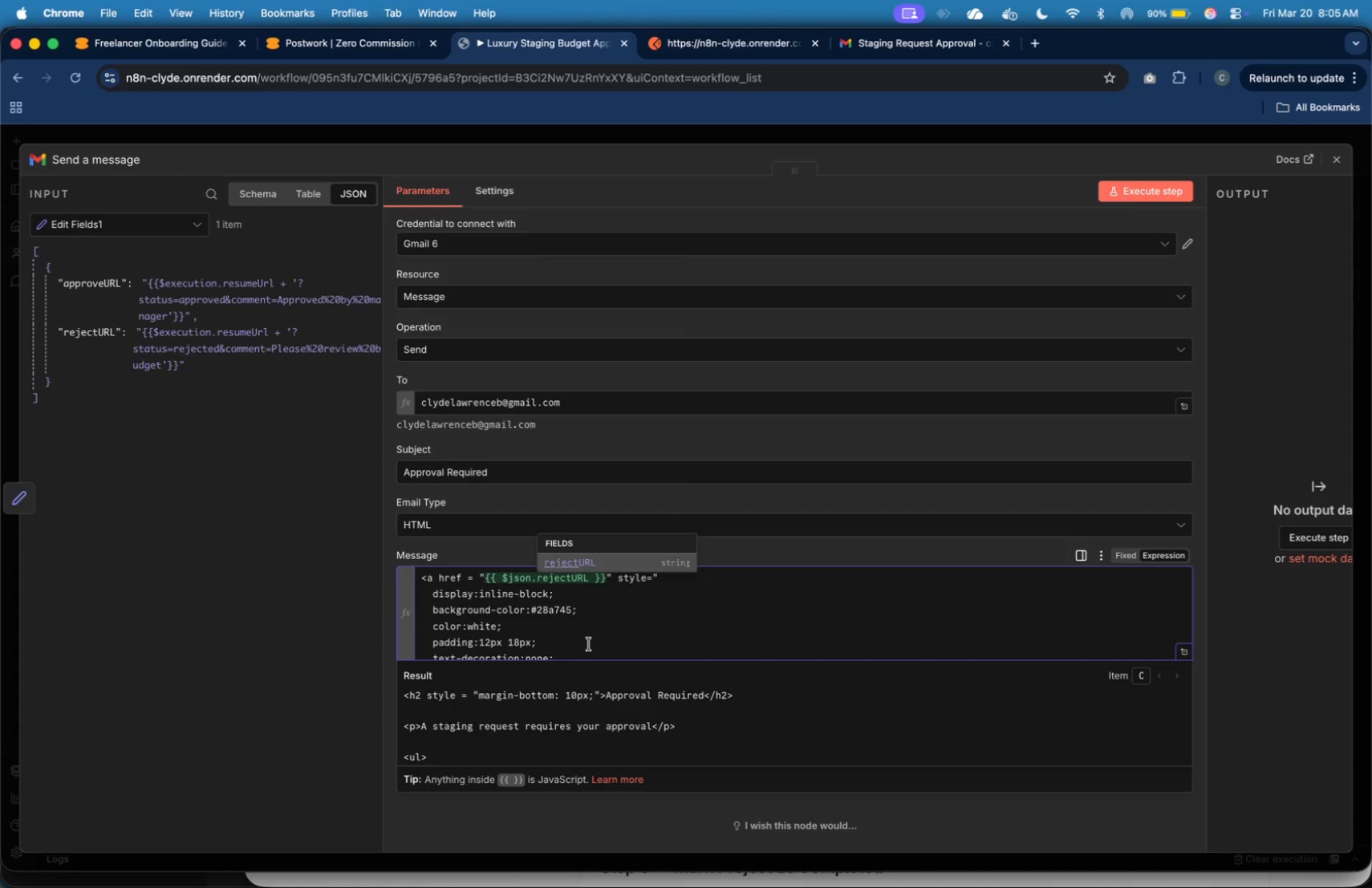 
left_click([574, 617])
 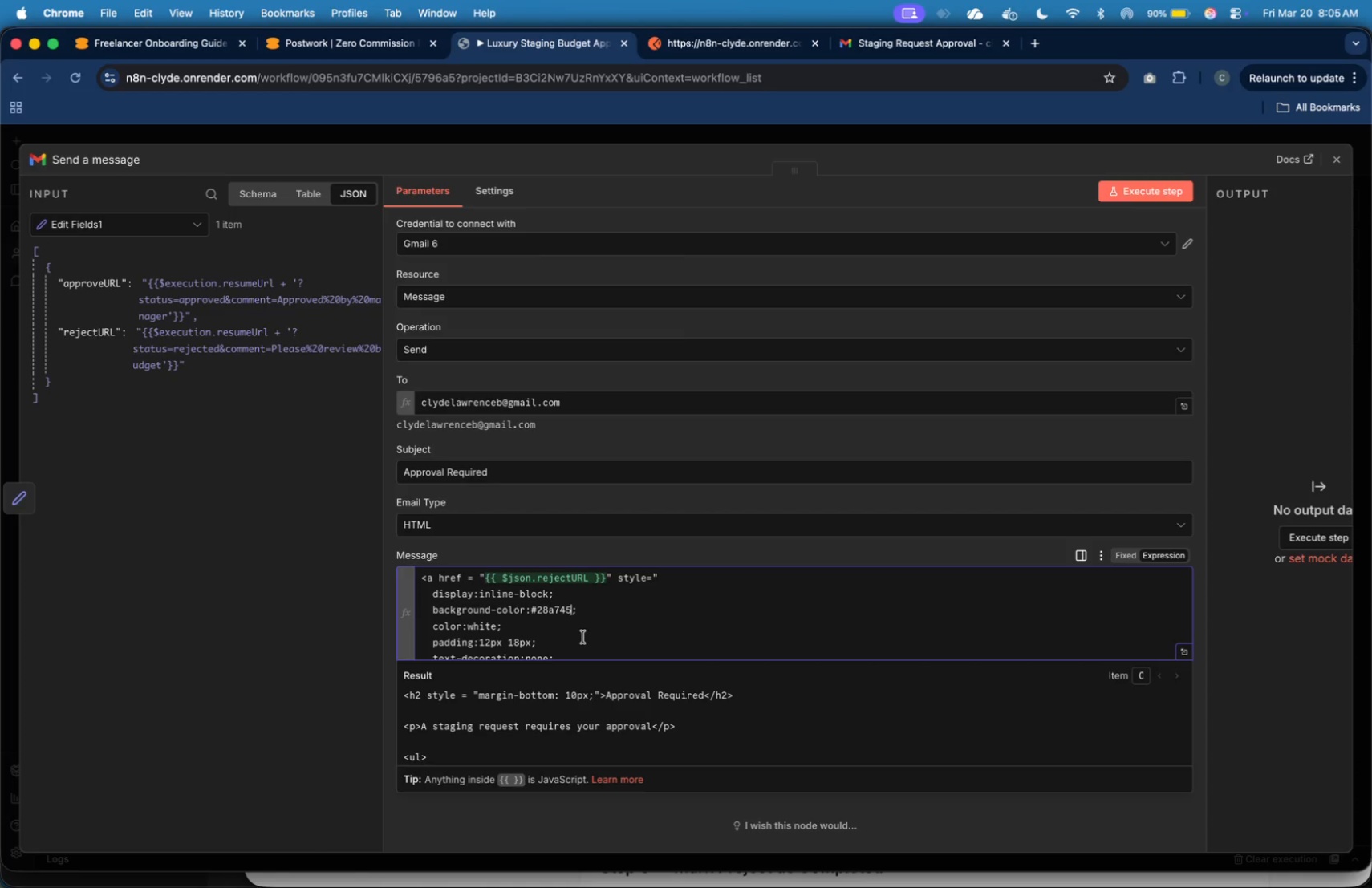 
key(Backspace)
key(Backspace)
key(Backspace)
key(Backspace)
key(Backspace)
key(Backspace)
type(dc3545)
 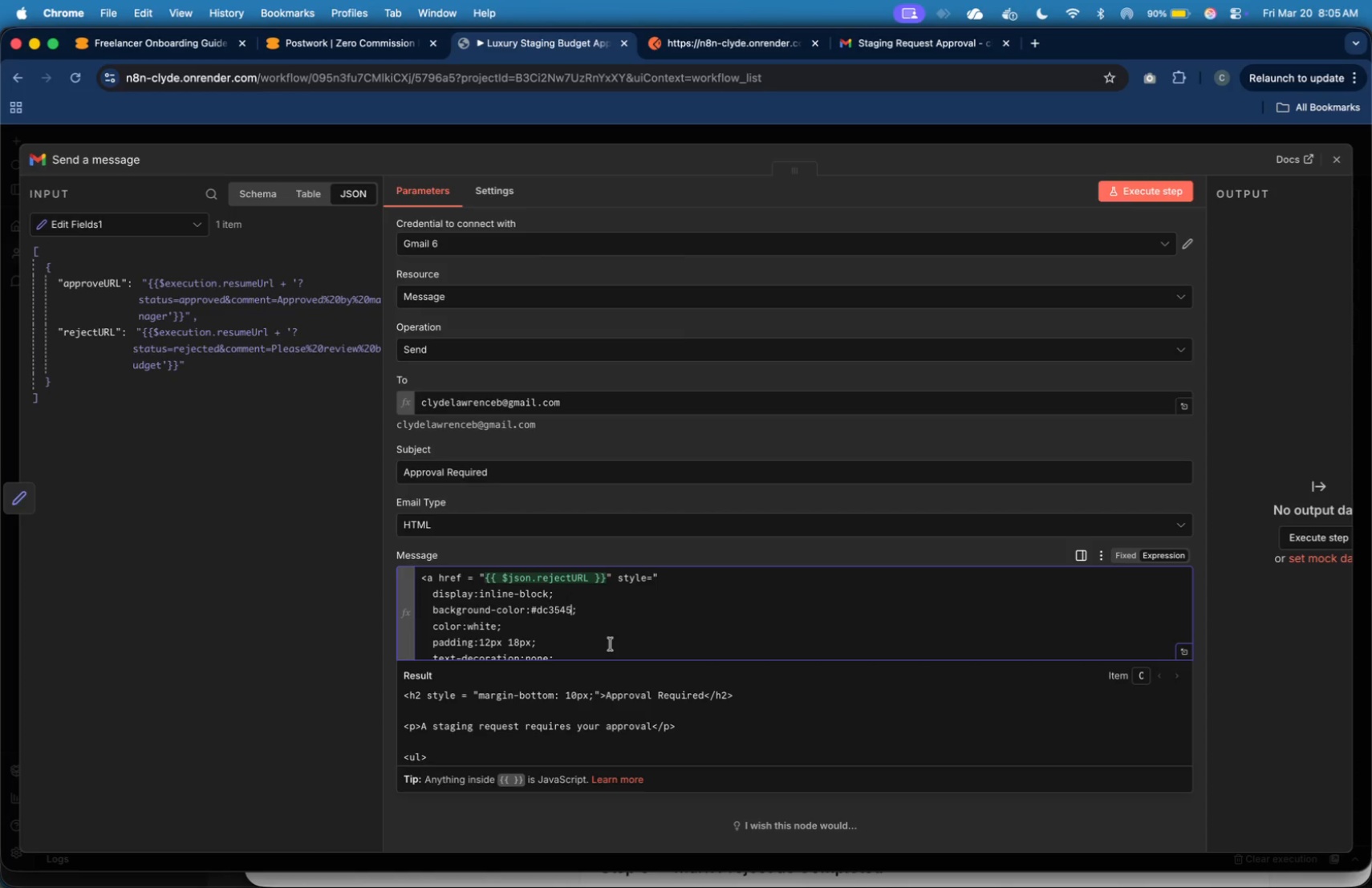 
scroll: coordinate [611, 644], scroll_direction: down, amount: 9.0
 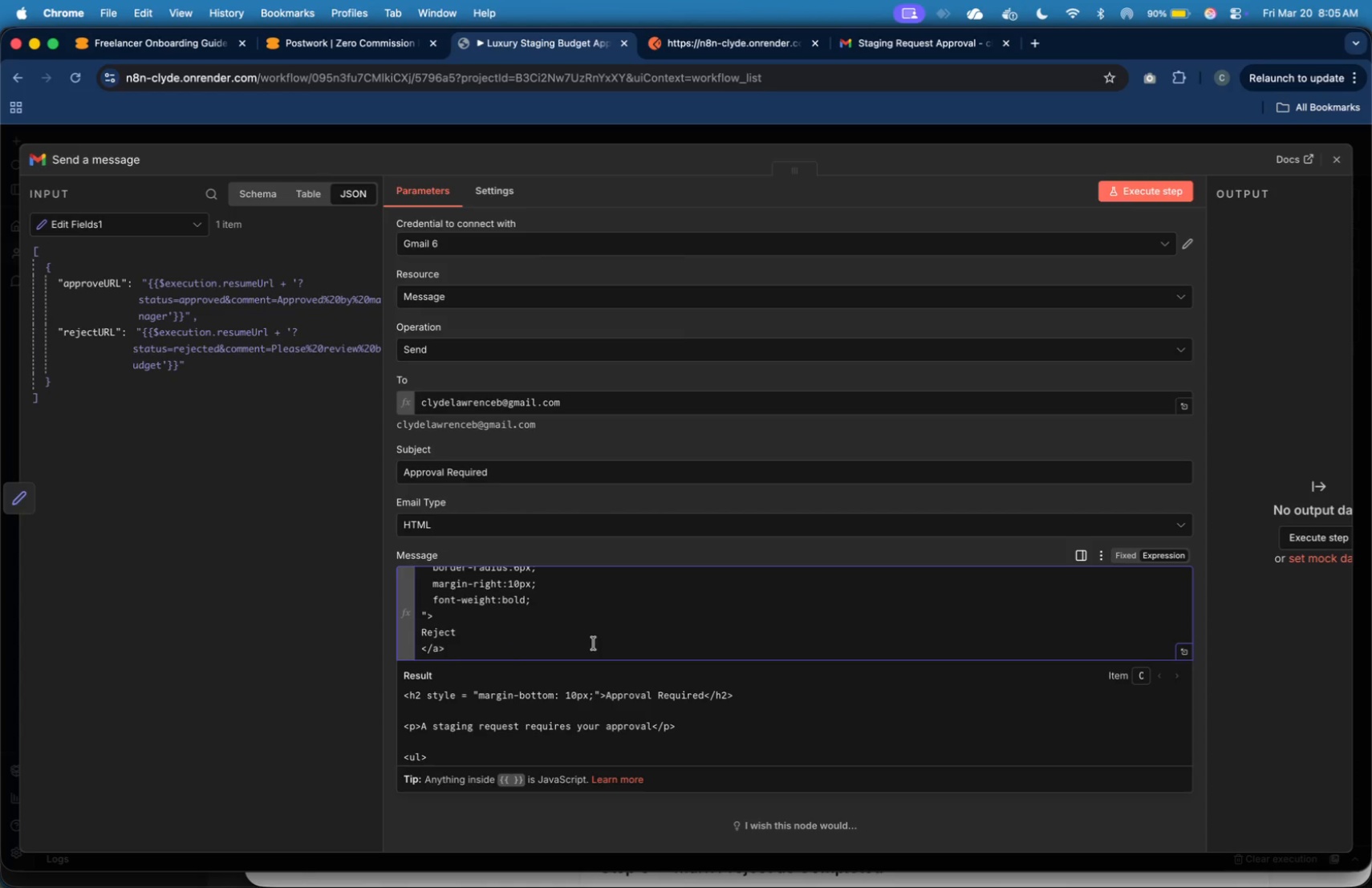 
left_click([548, 645])
 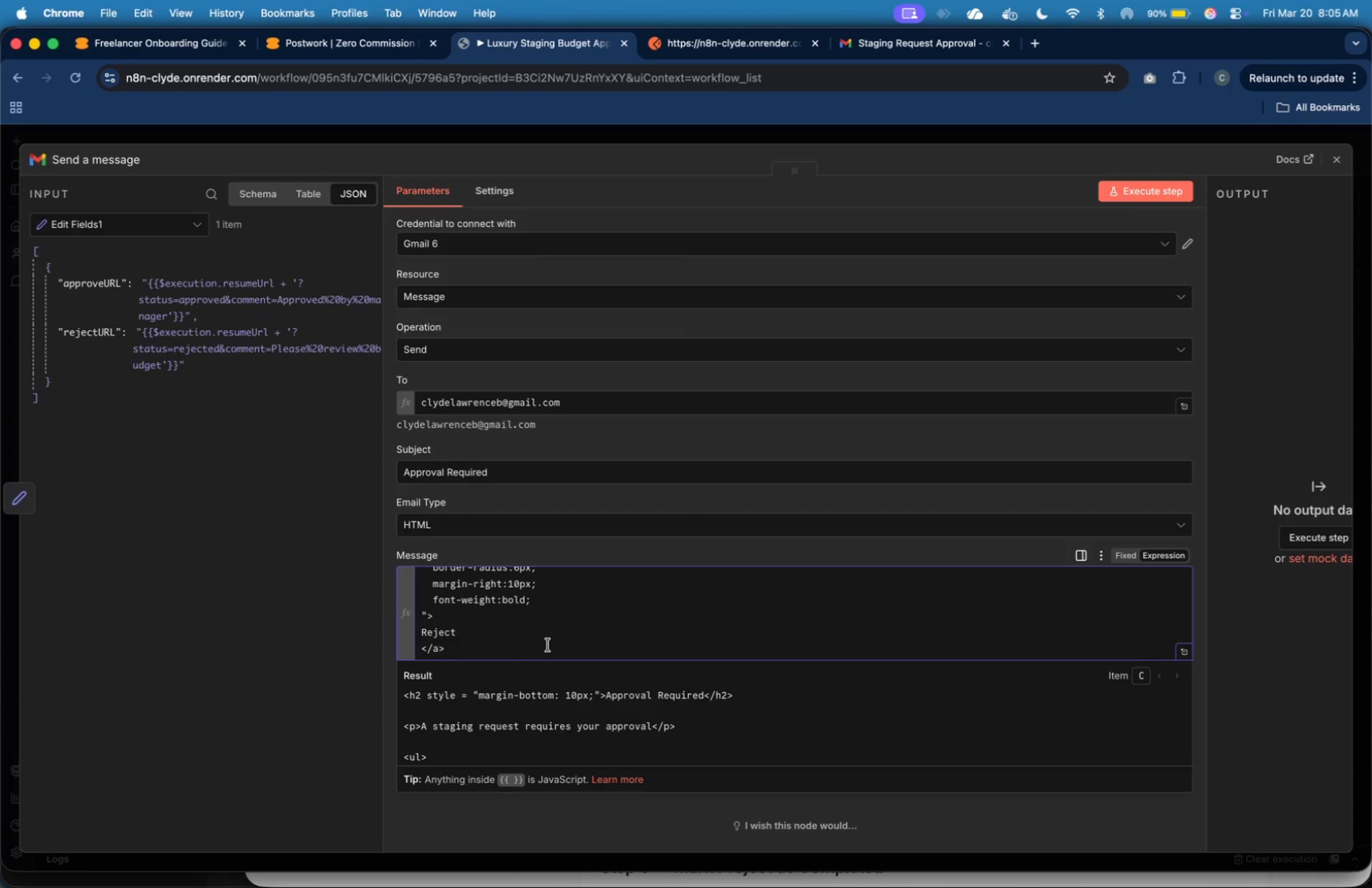 
key(Enter)
 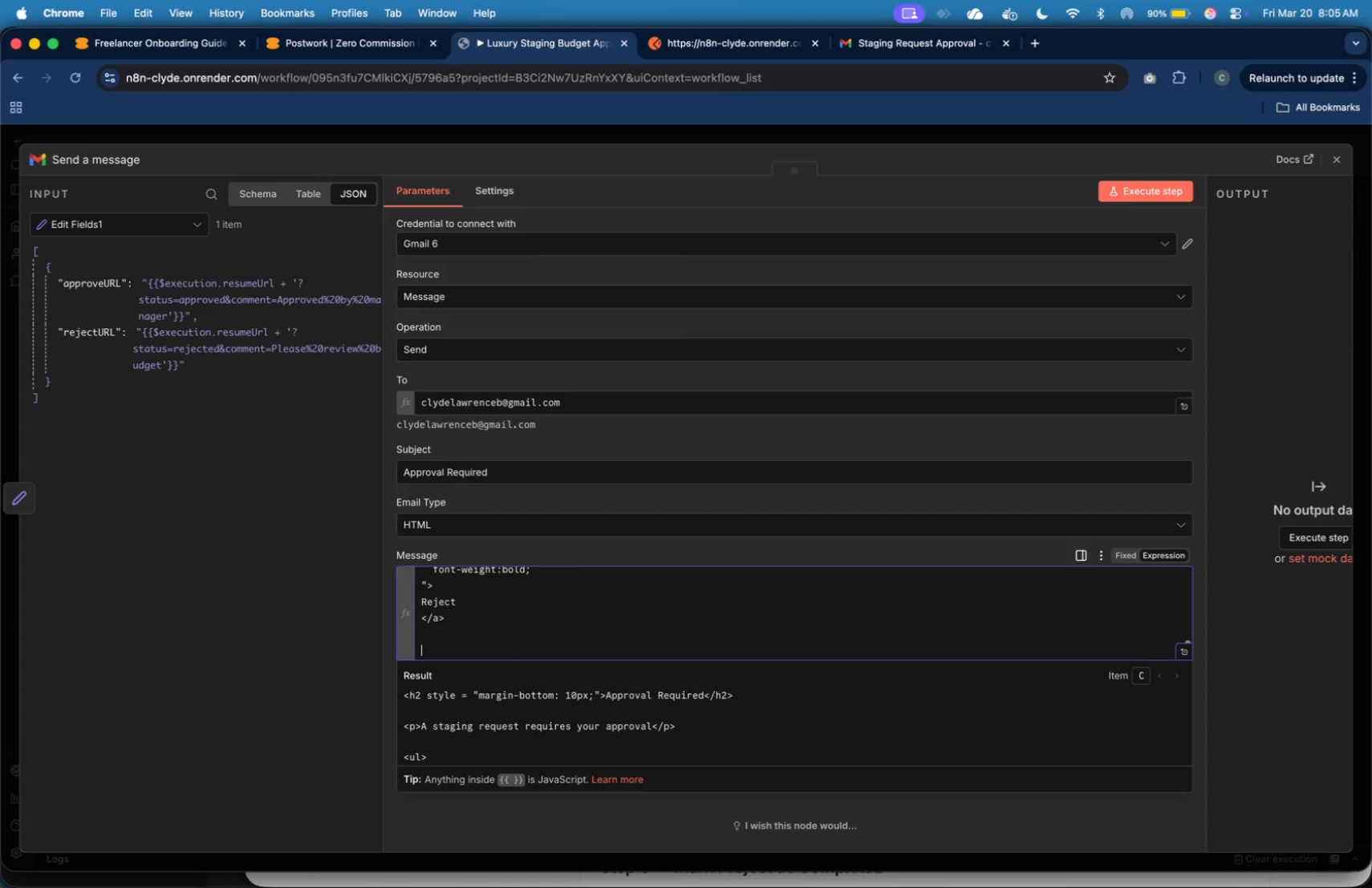 
key(Enter)
 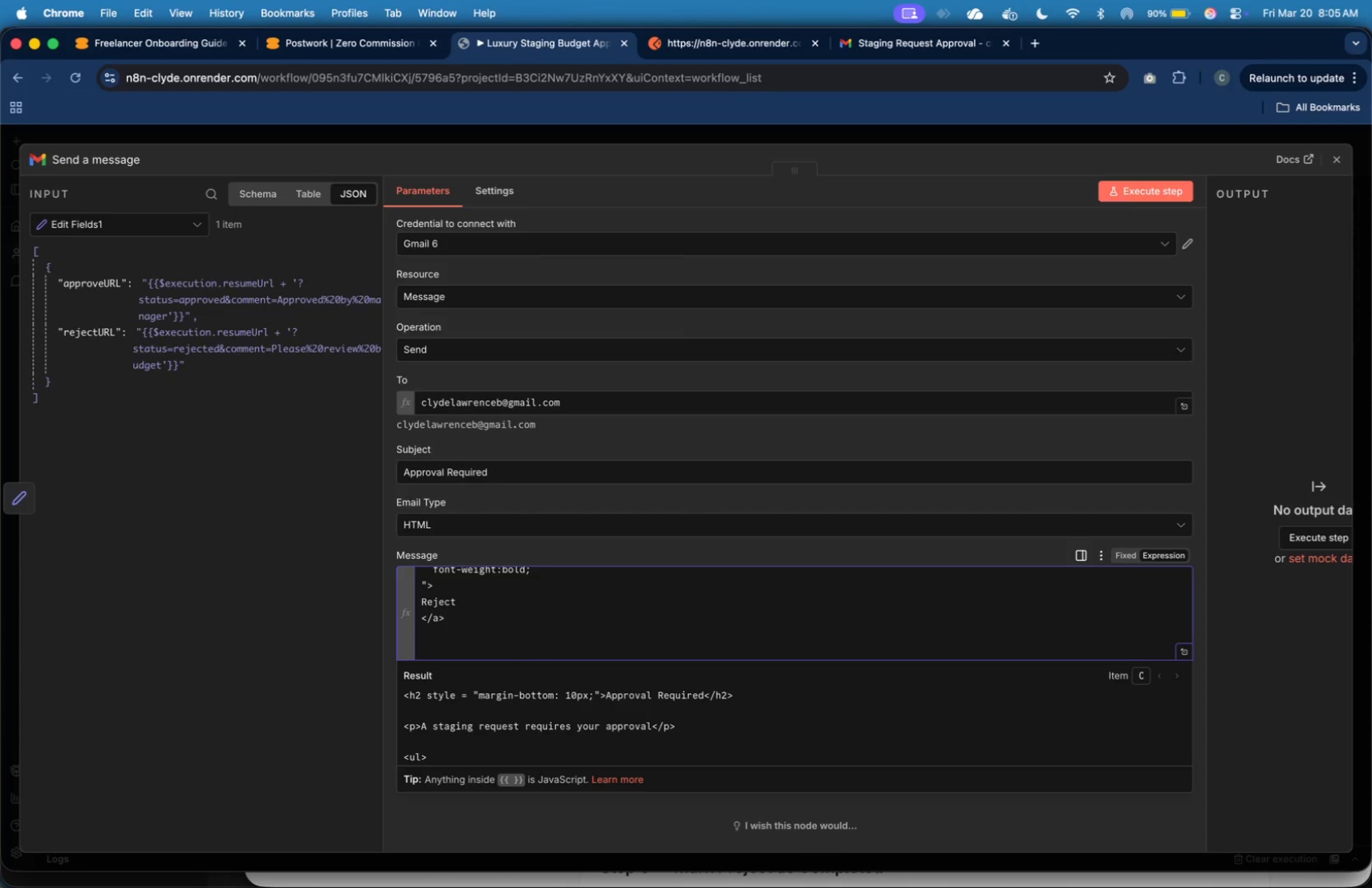 
key(Shift+Comma)
 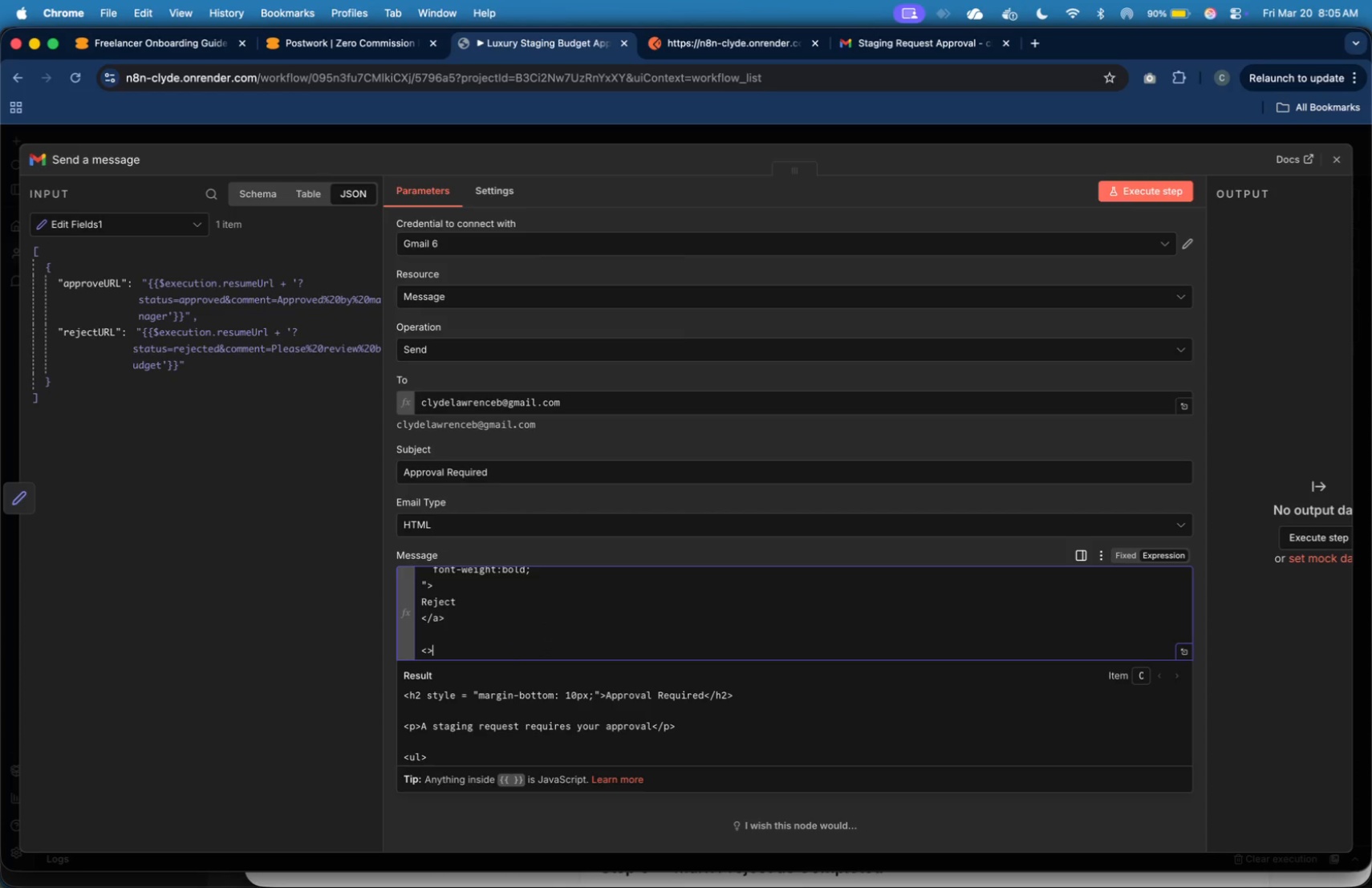 
key(Shift+Period)
 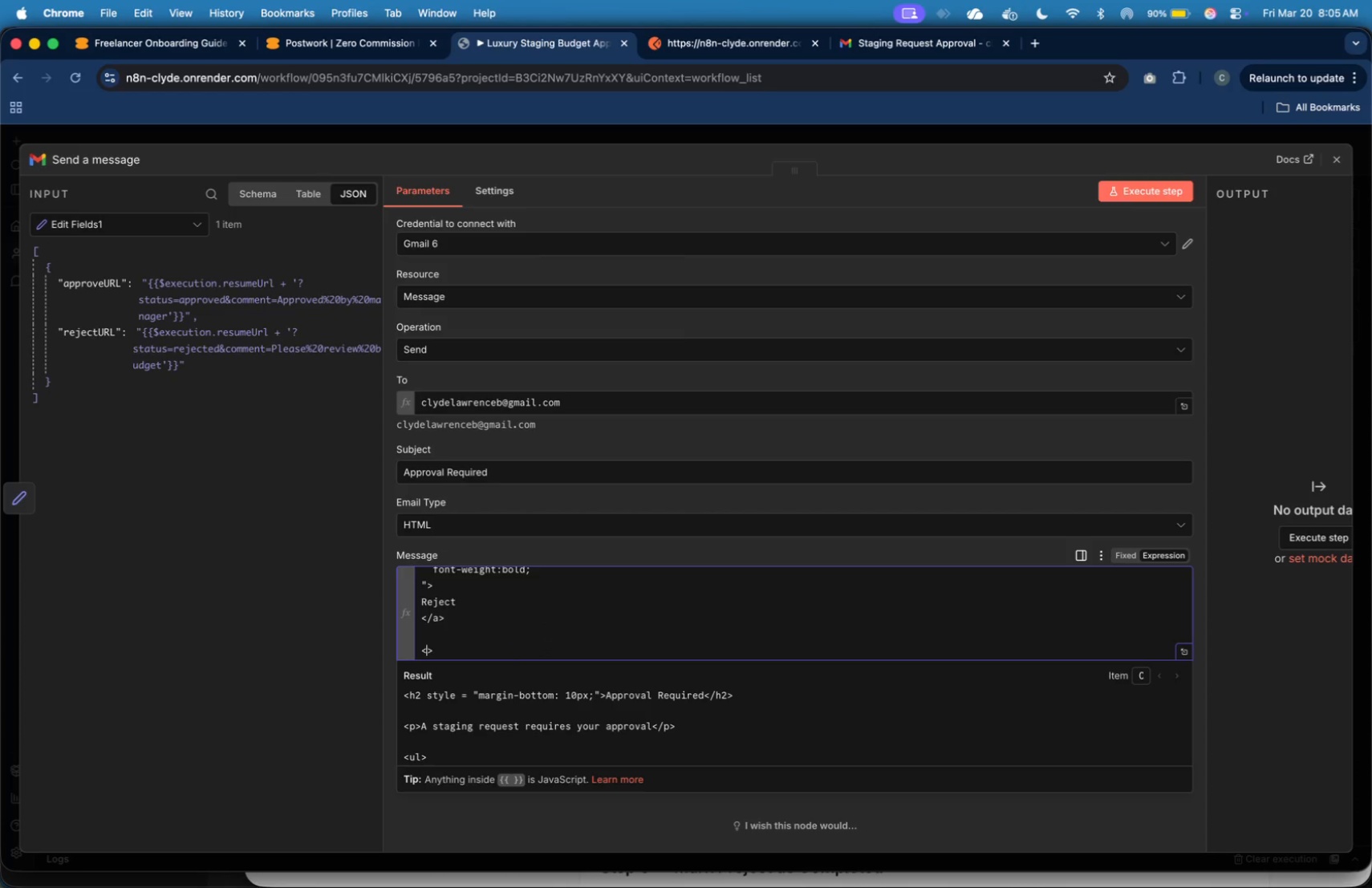 
key(ArrowLeft)
 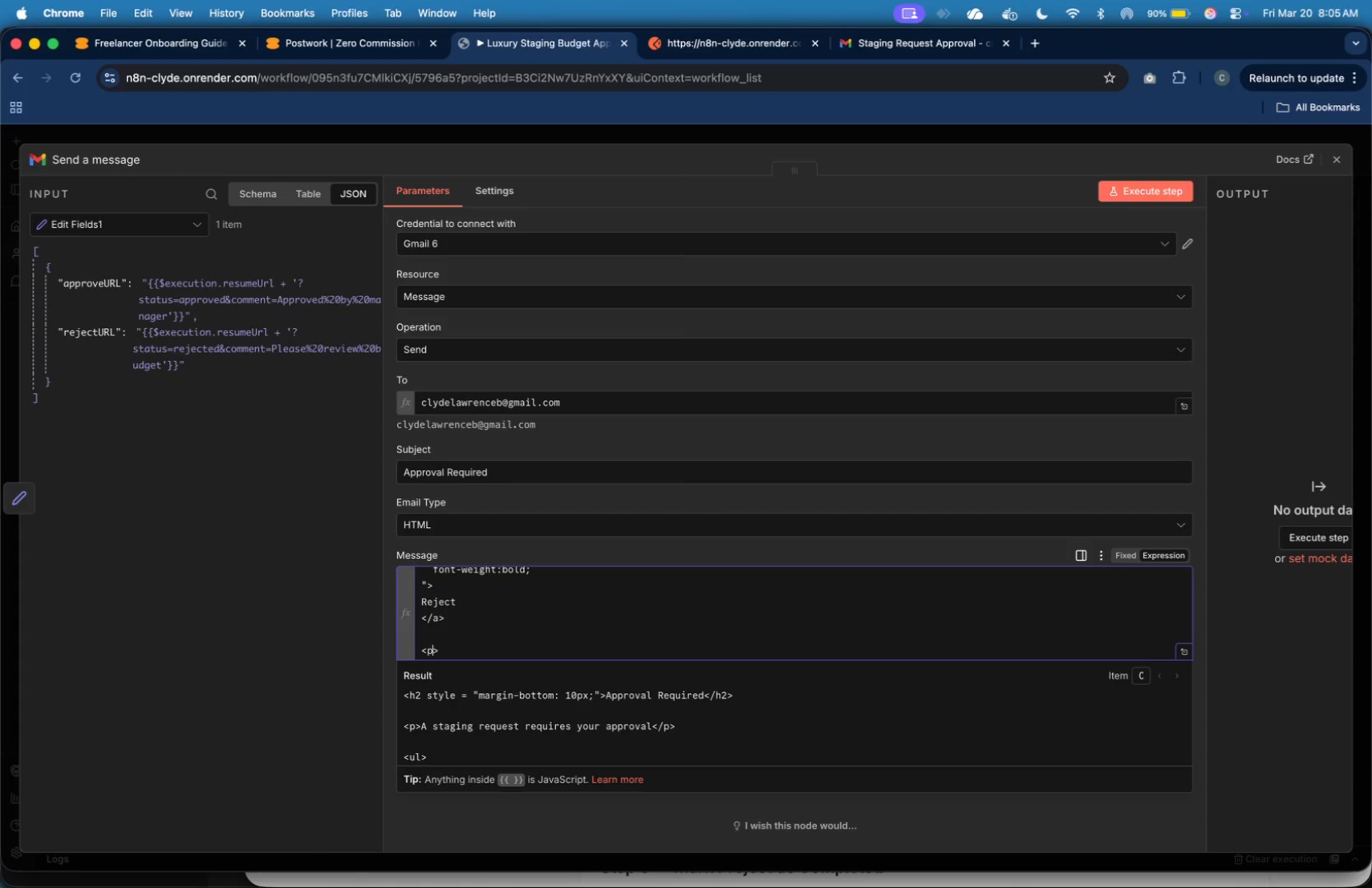 
key(P)
 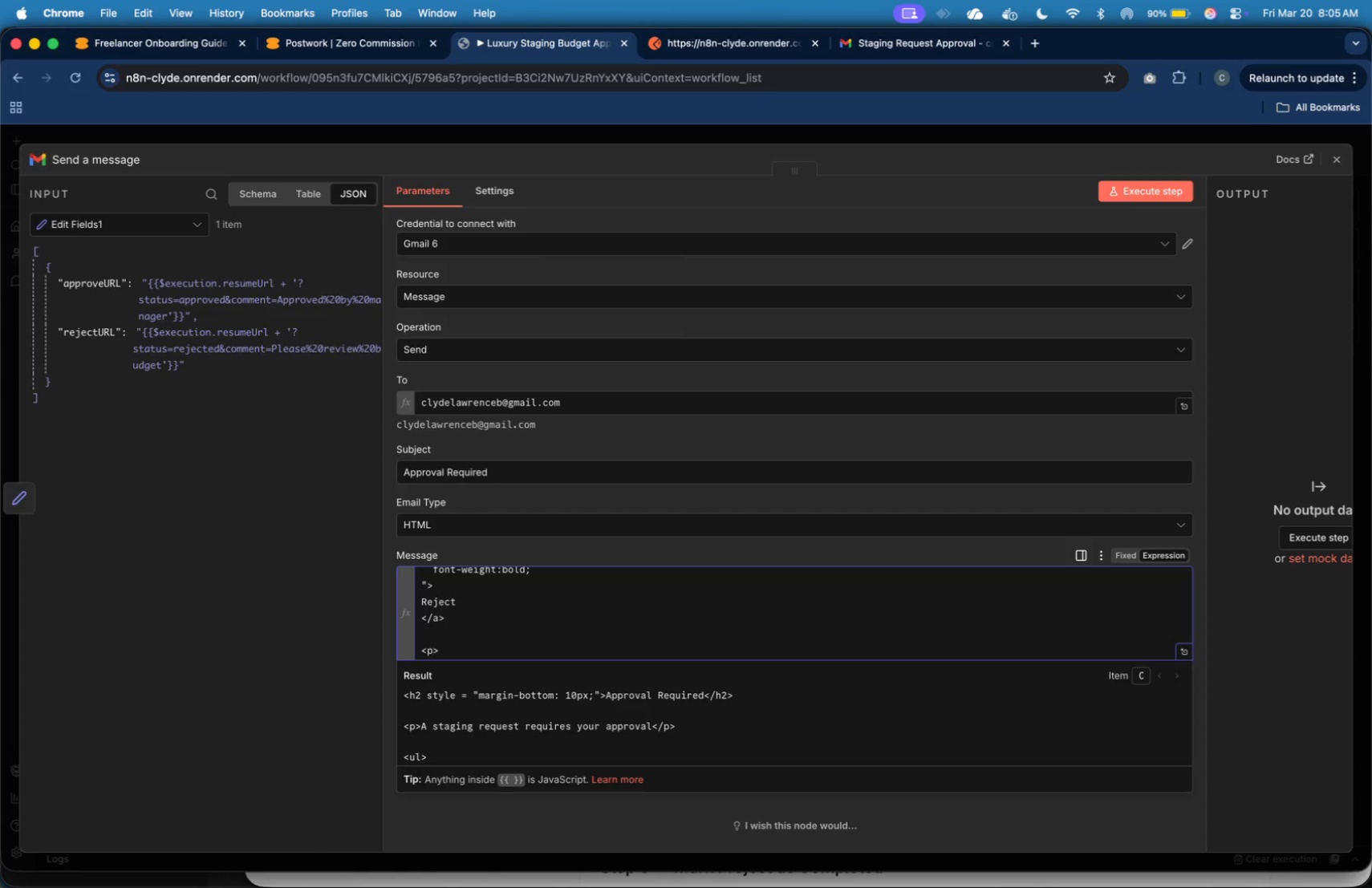 
key(ArrowRight)
 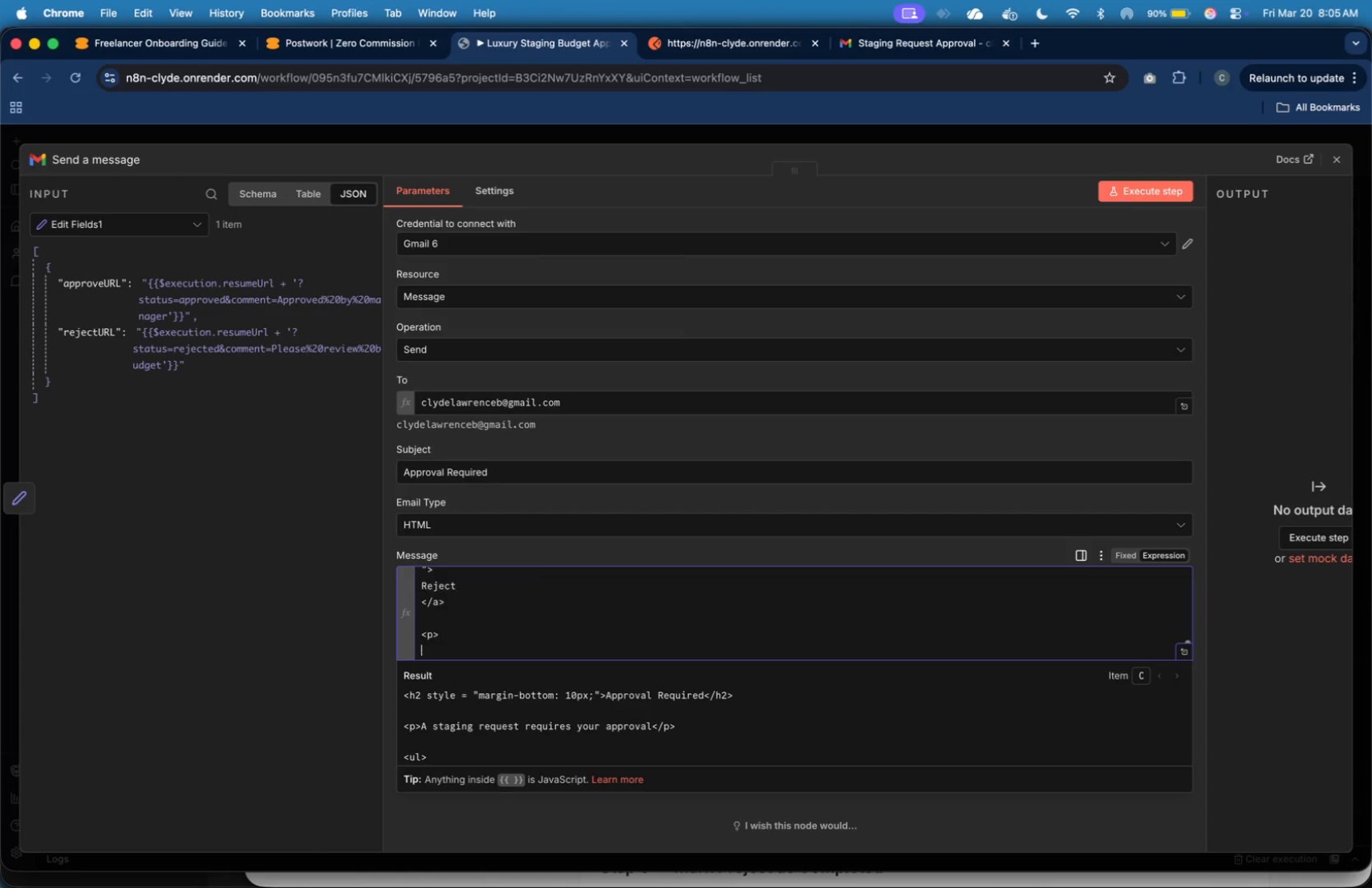 
key(Enter)
 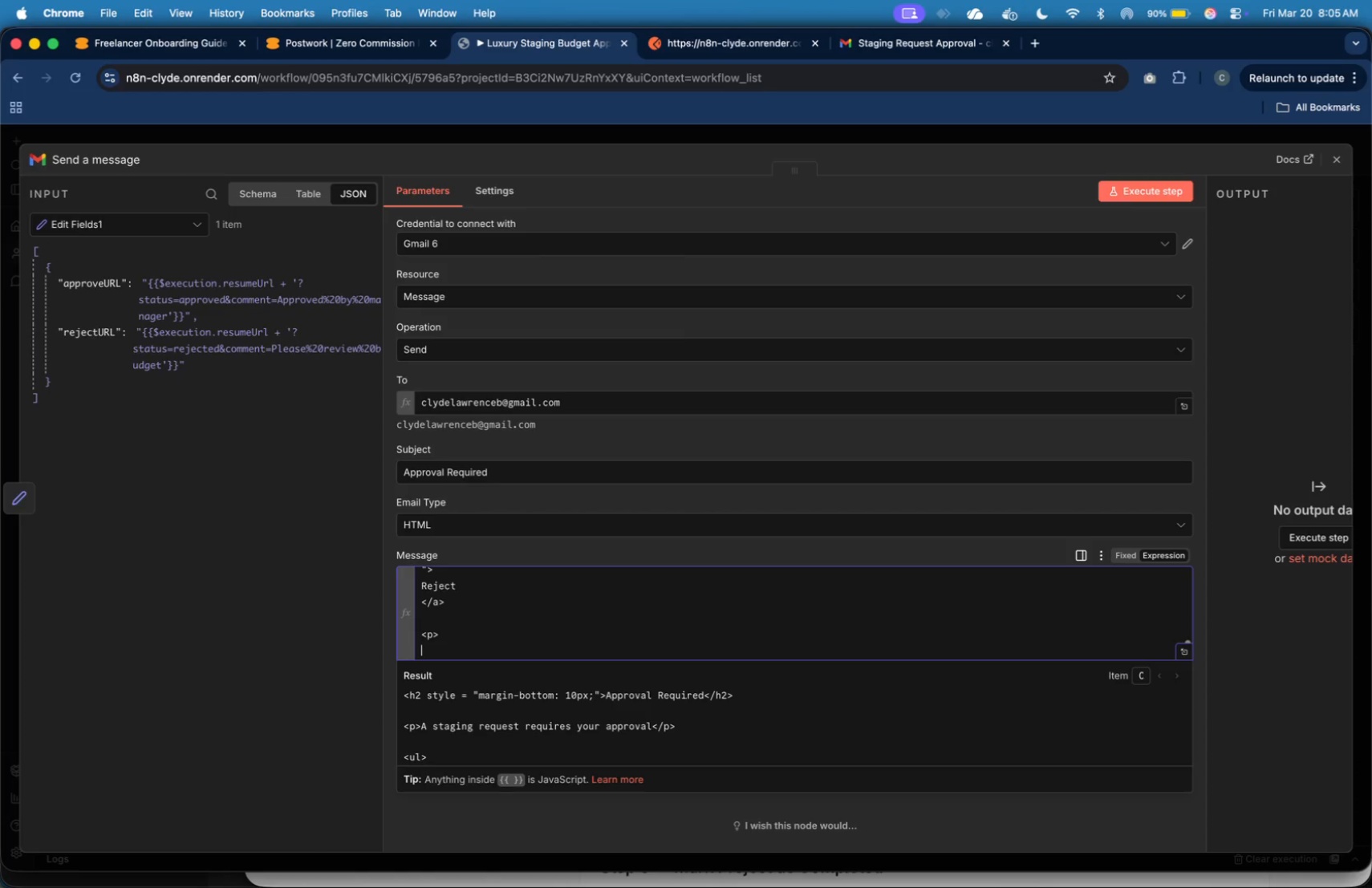 
key(Shift+Comma)
 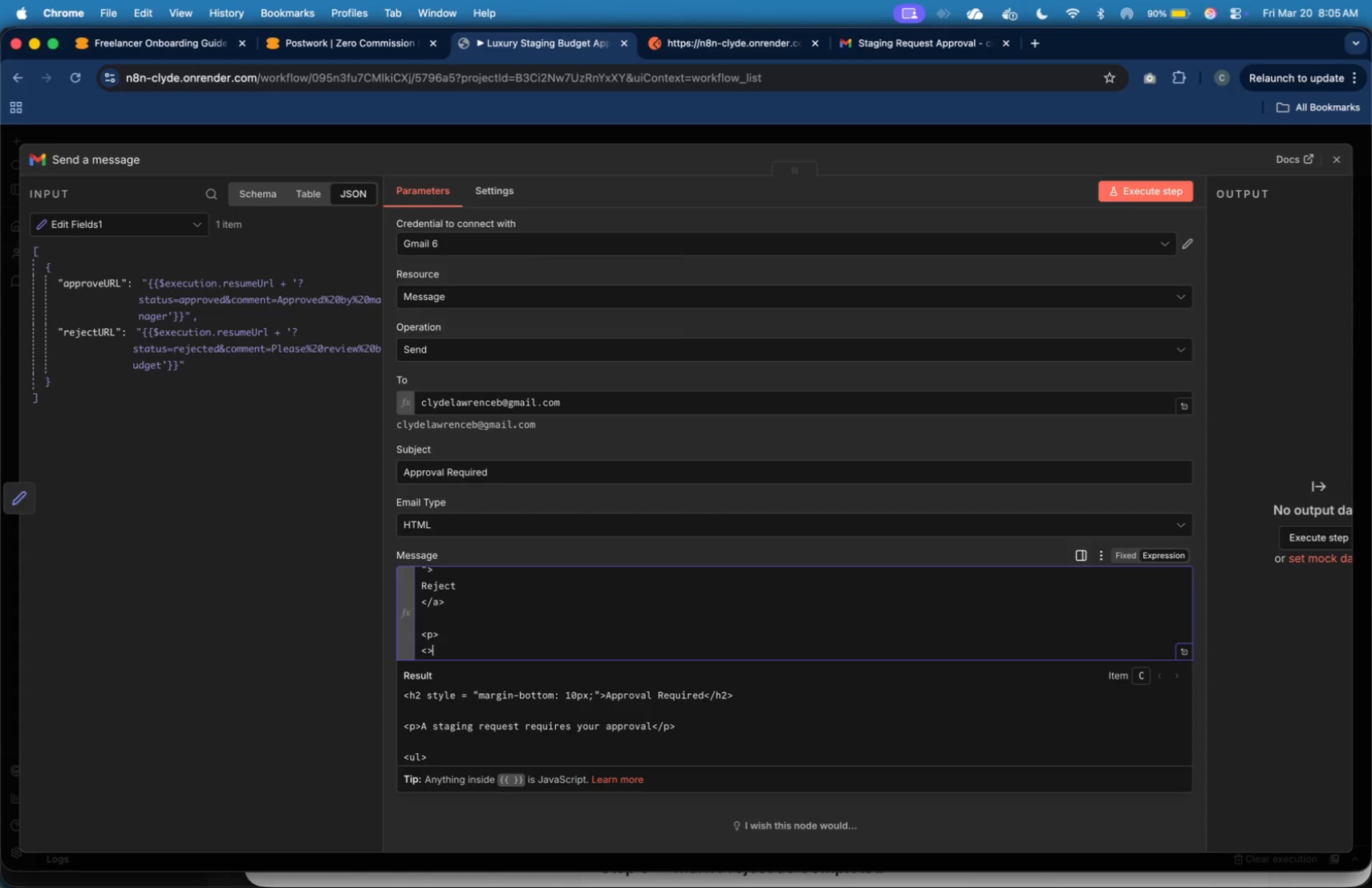 
key(Shift+Period)
 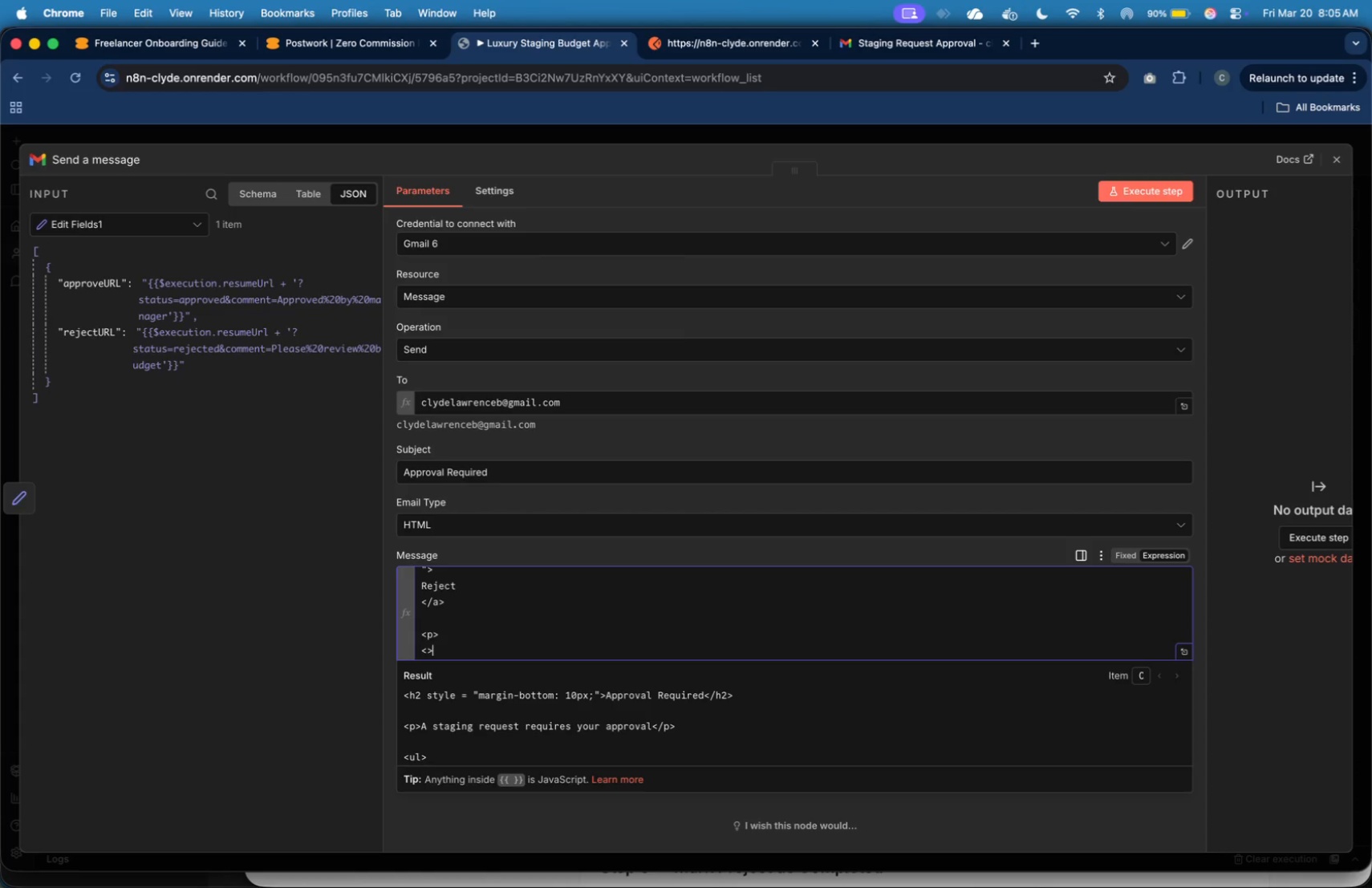 
key(ArrowLeft)
 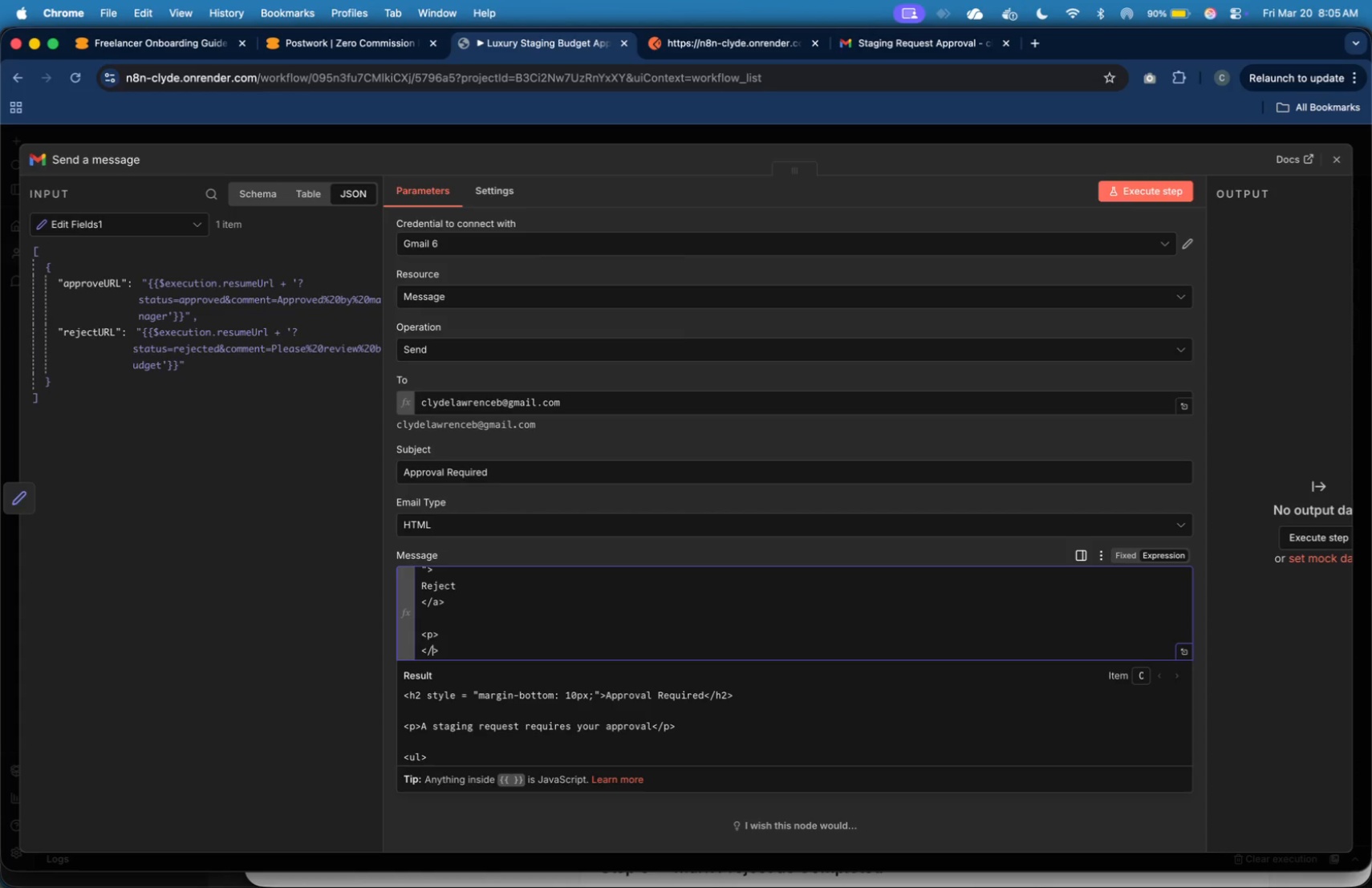 
key(Slash)
 